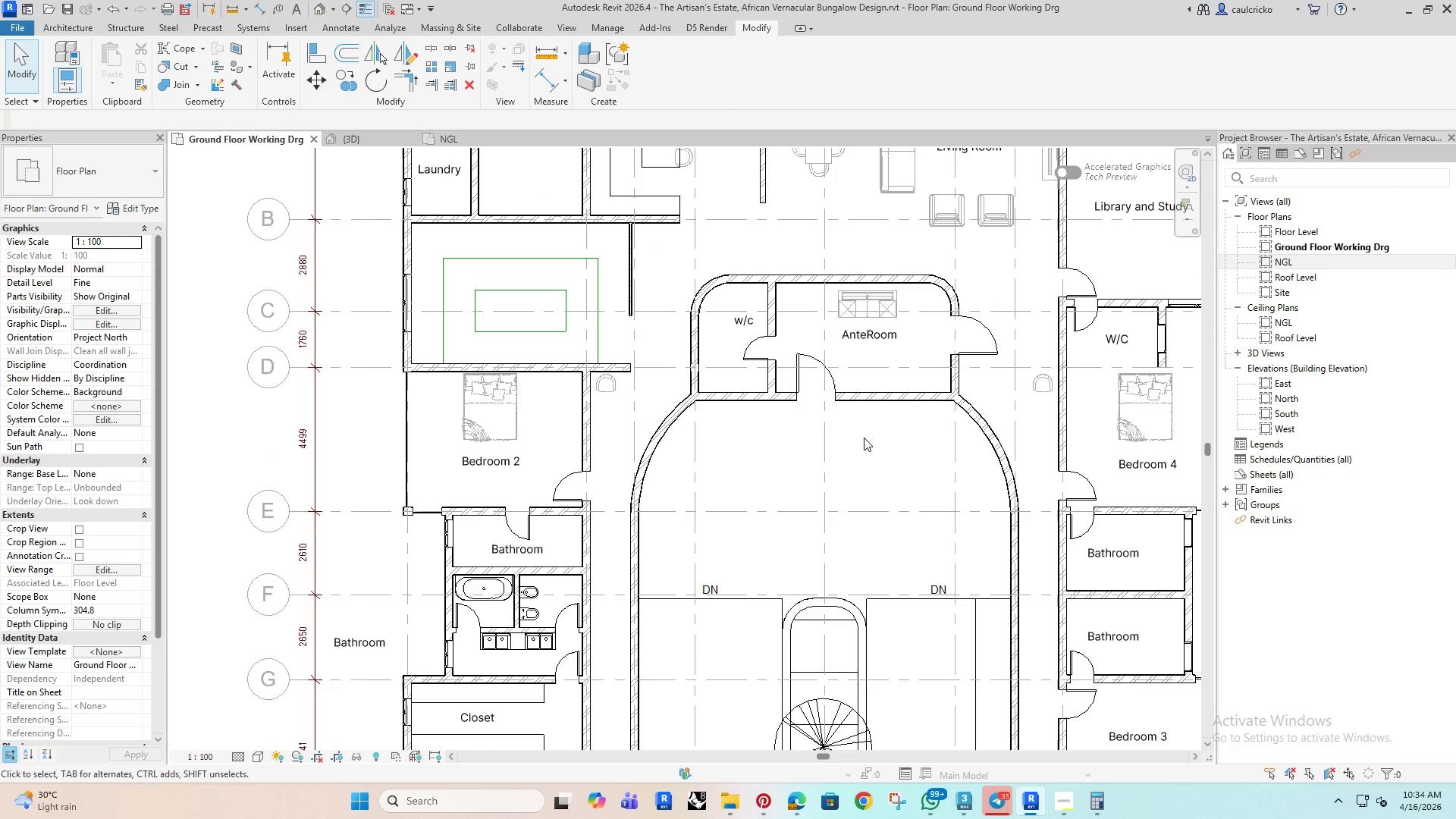 
scroll: coordinate [695, 496], scroll_direction: down, amount: 6.0
 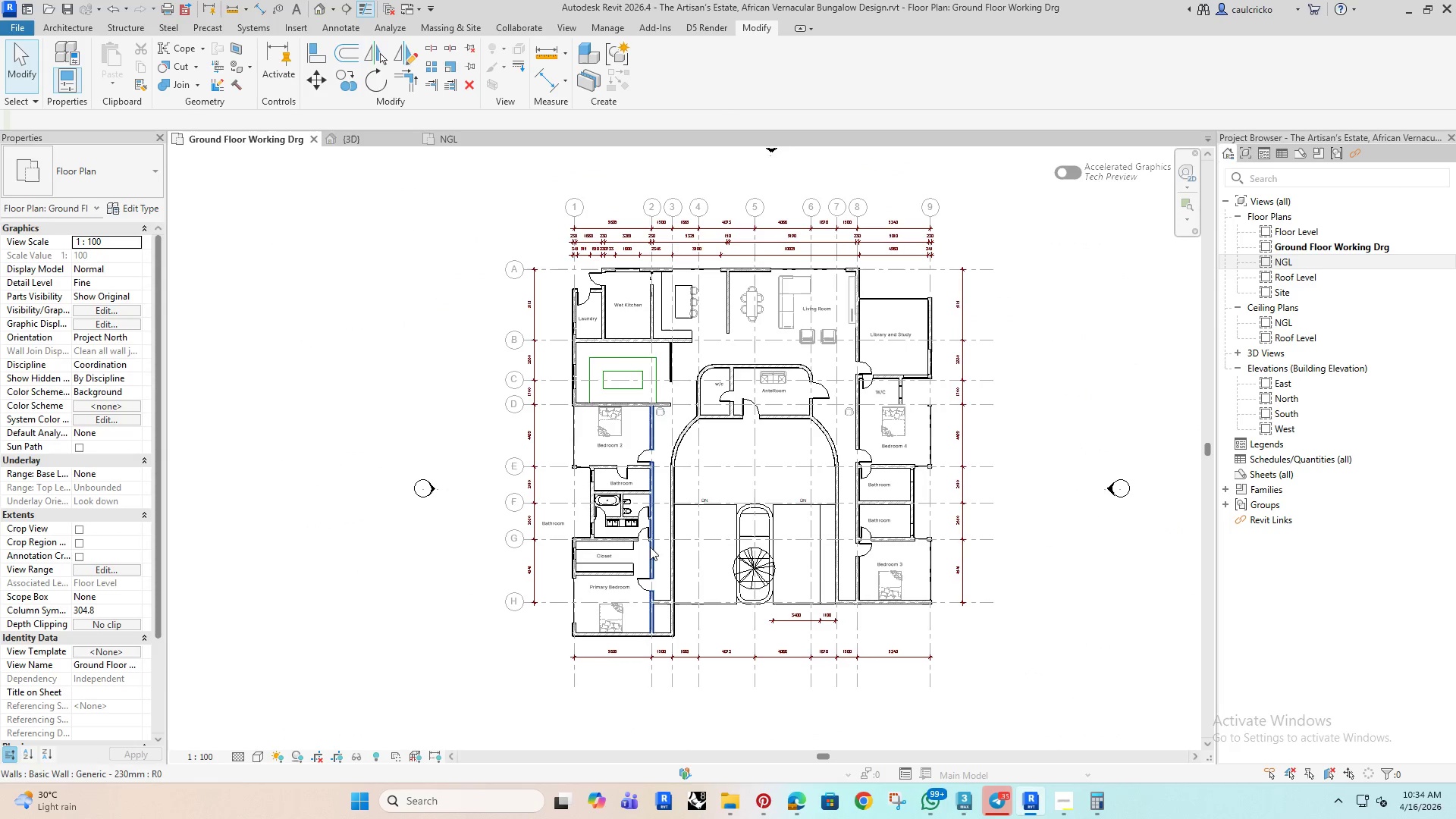 
scroll: coordinate [637, 610], scroll_direction: up, amount: 8.0
 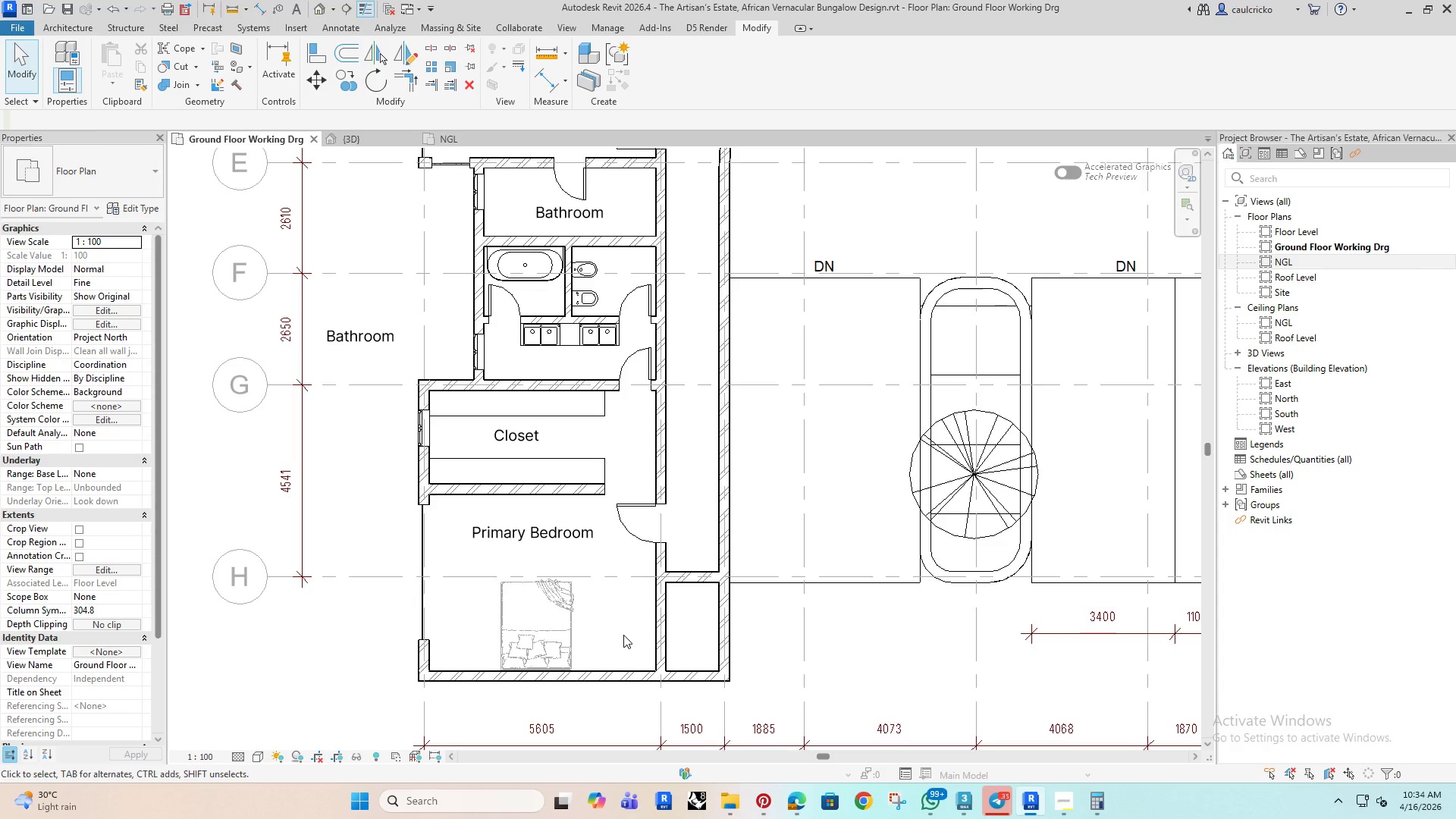 
key(D)
 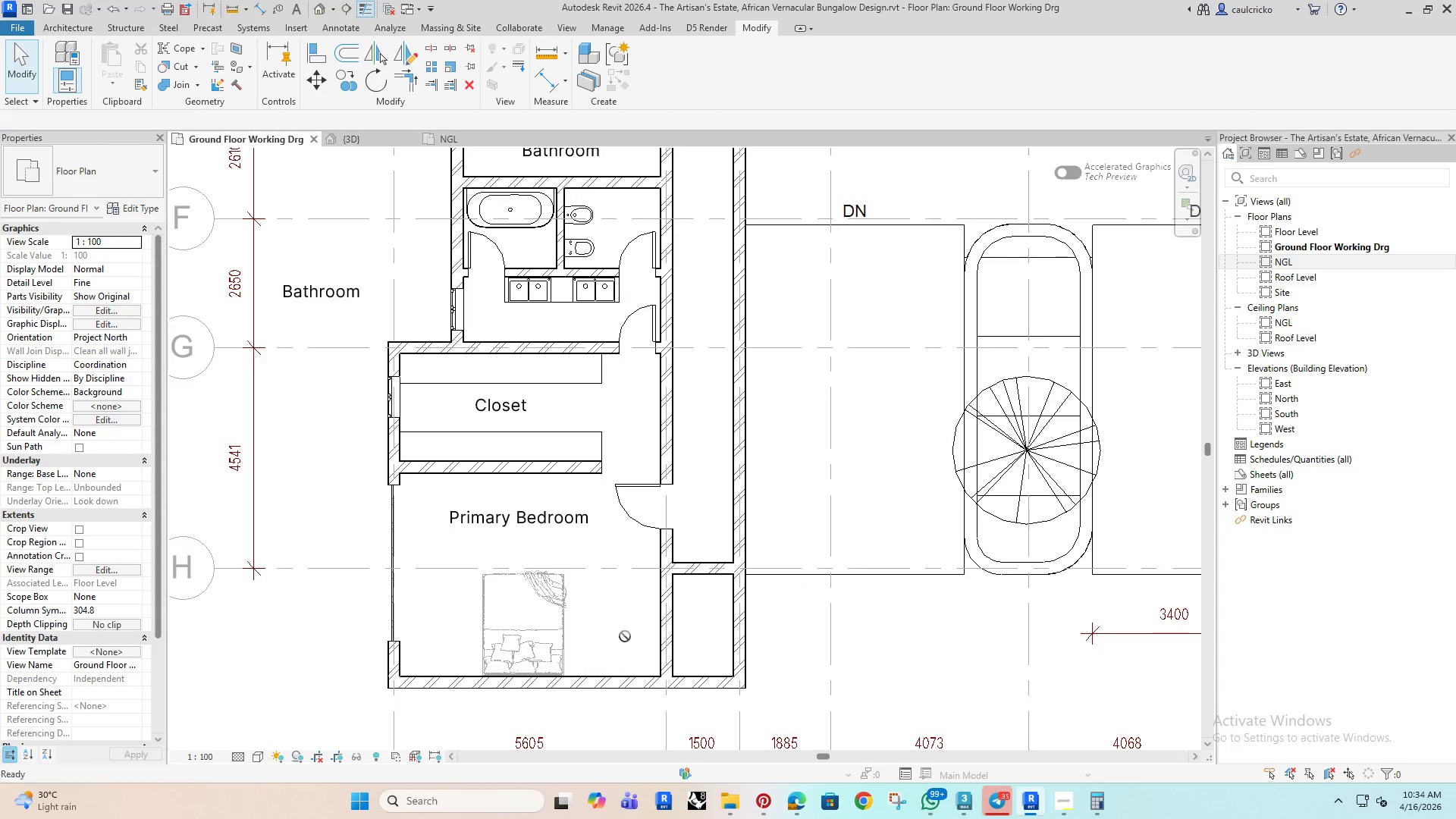 
scroll: coordinate [623, 635], scroll_direction: up, amount: 1.0
 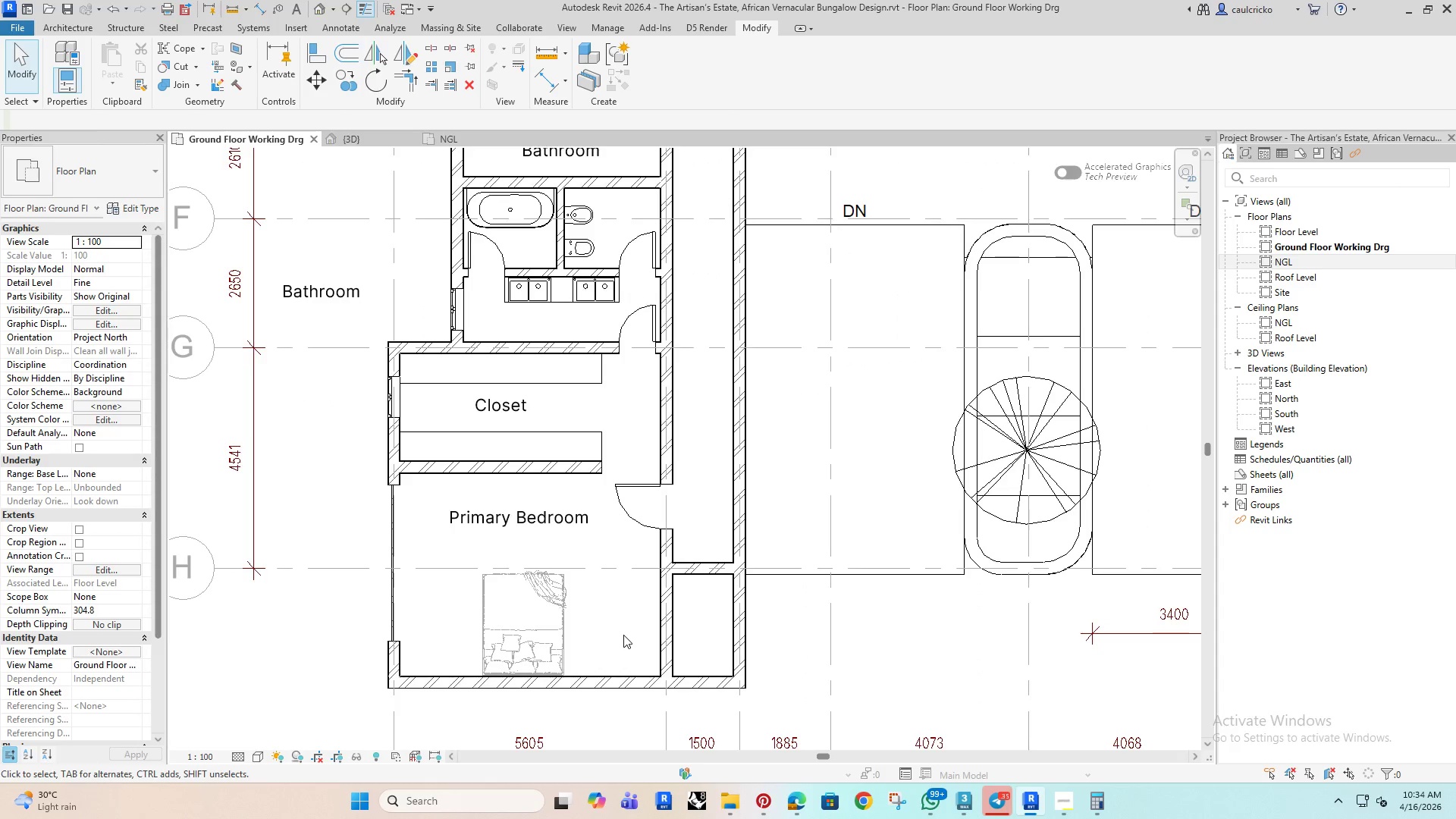 
key(R)
 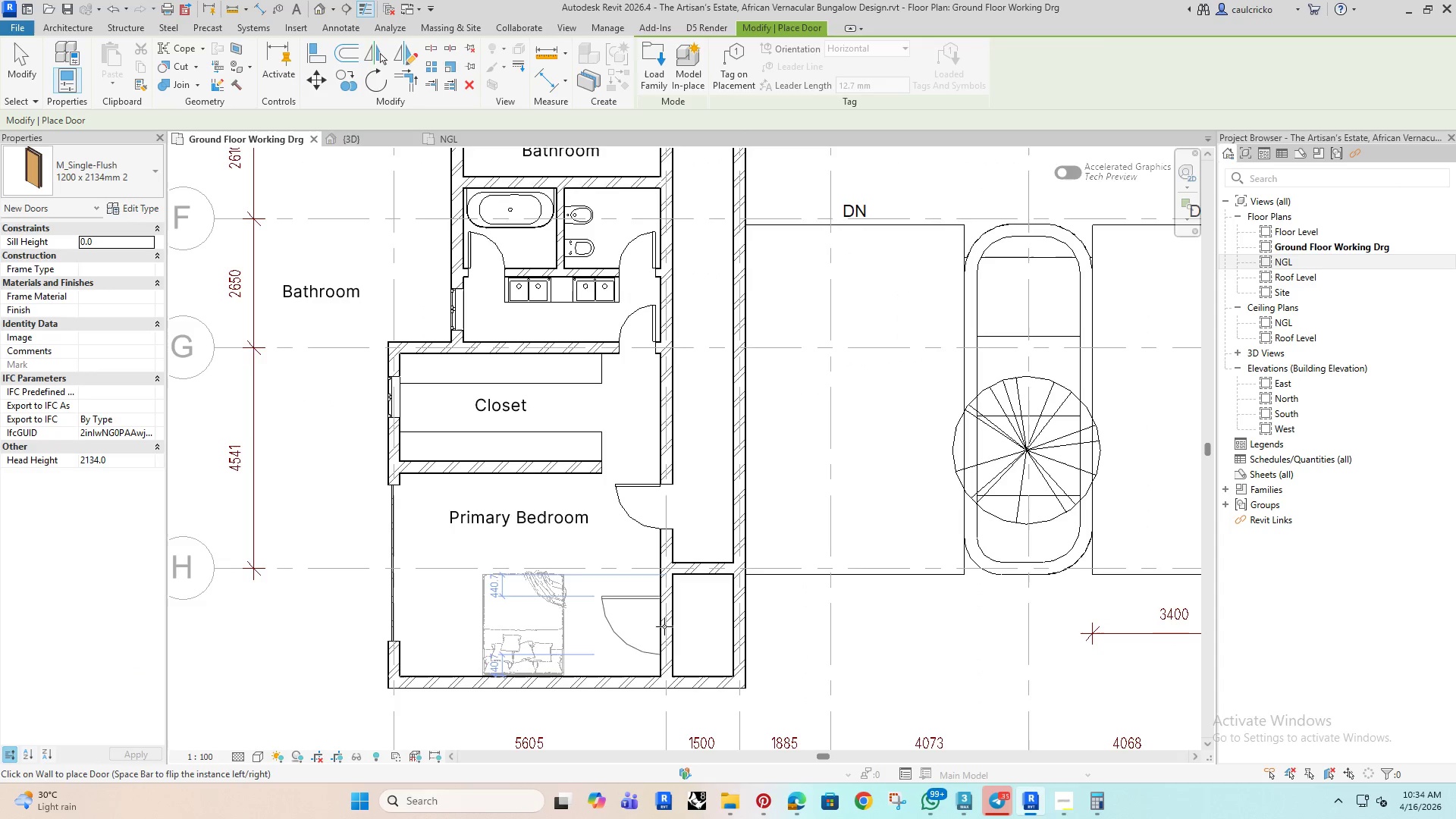 
left_click([78, 152])
 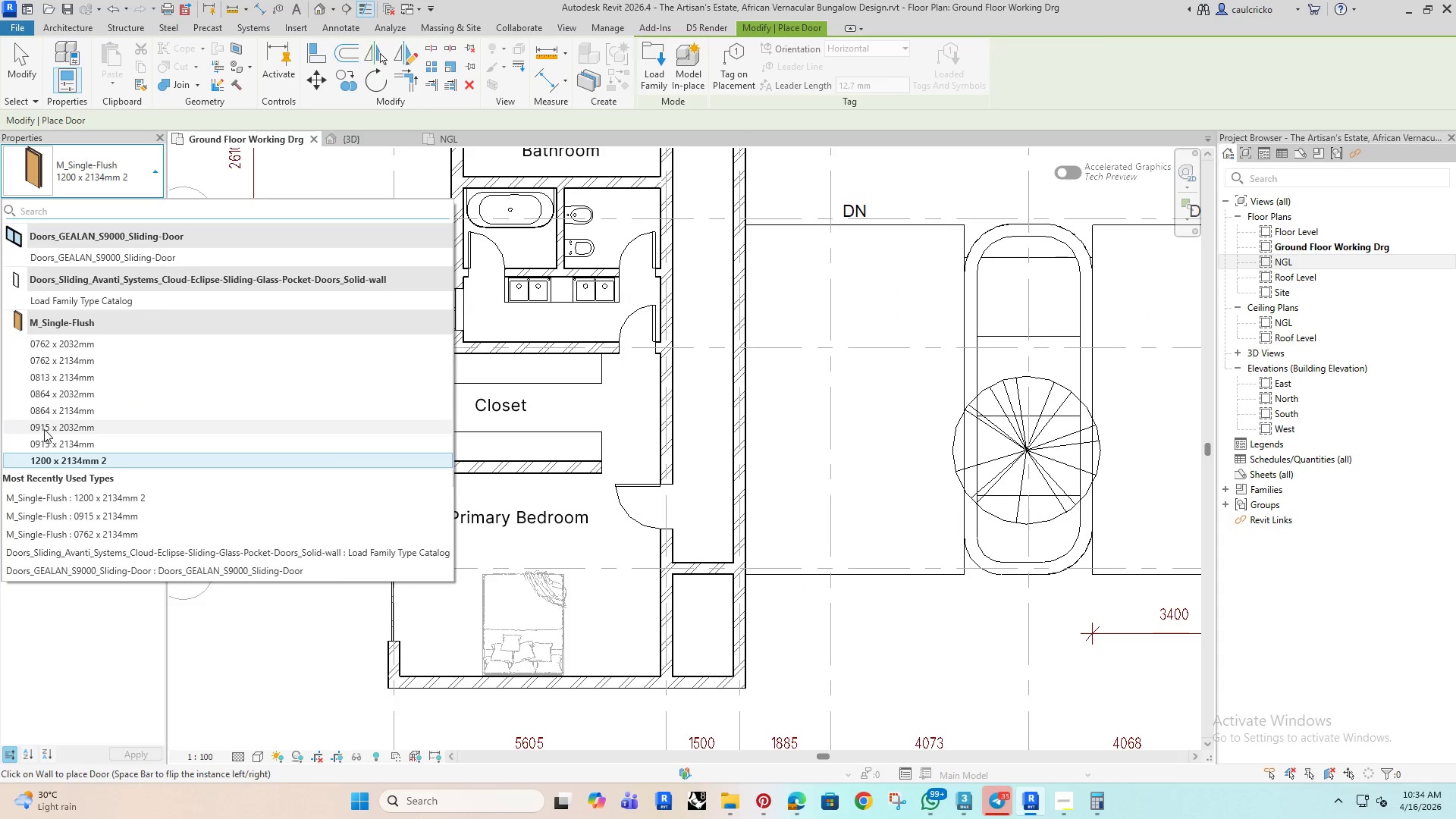 
left_click([62, 438])
 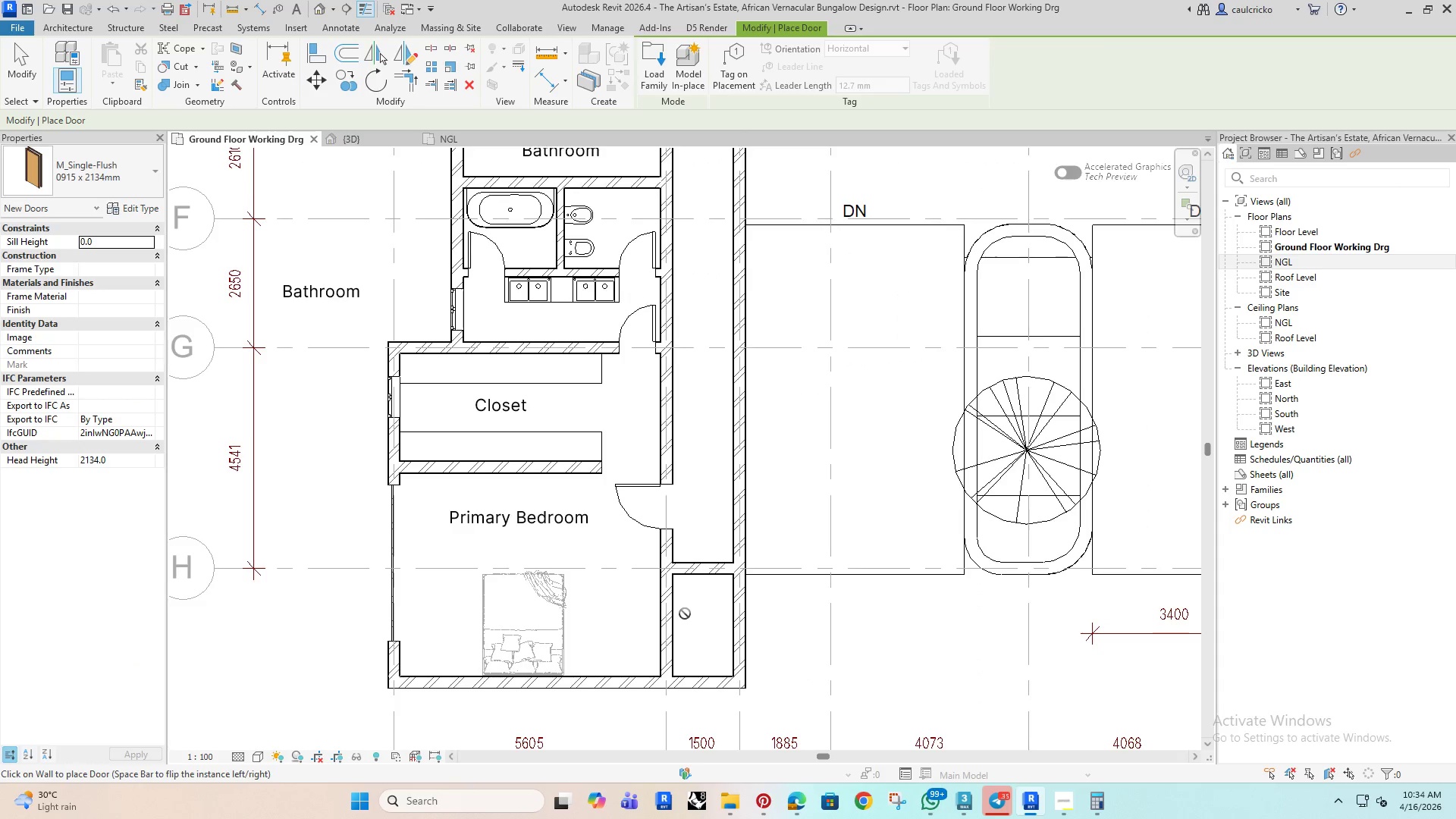 
key(Space)
 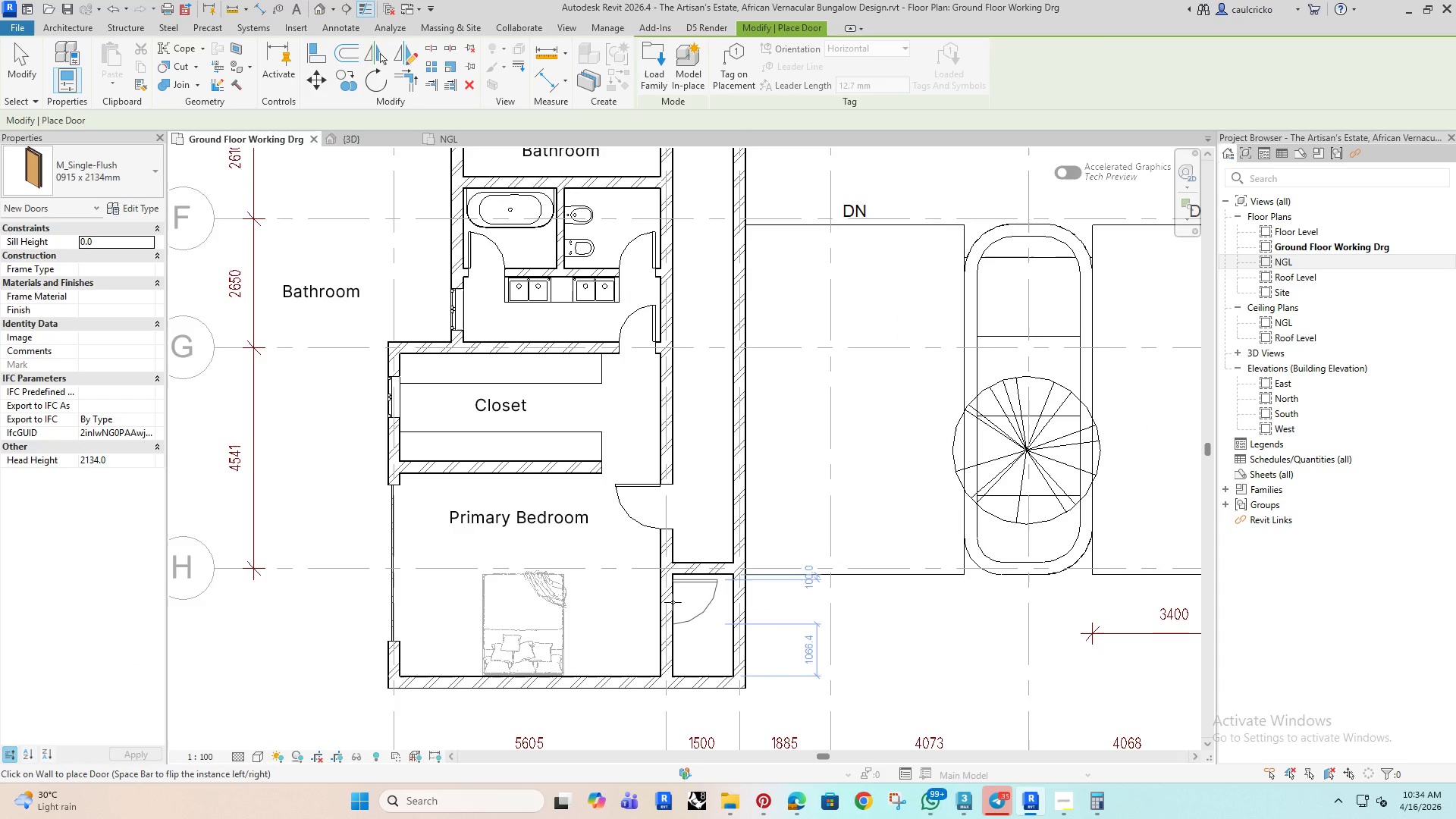 
left_click([673, 602])
 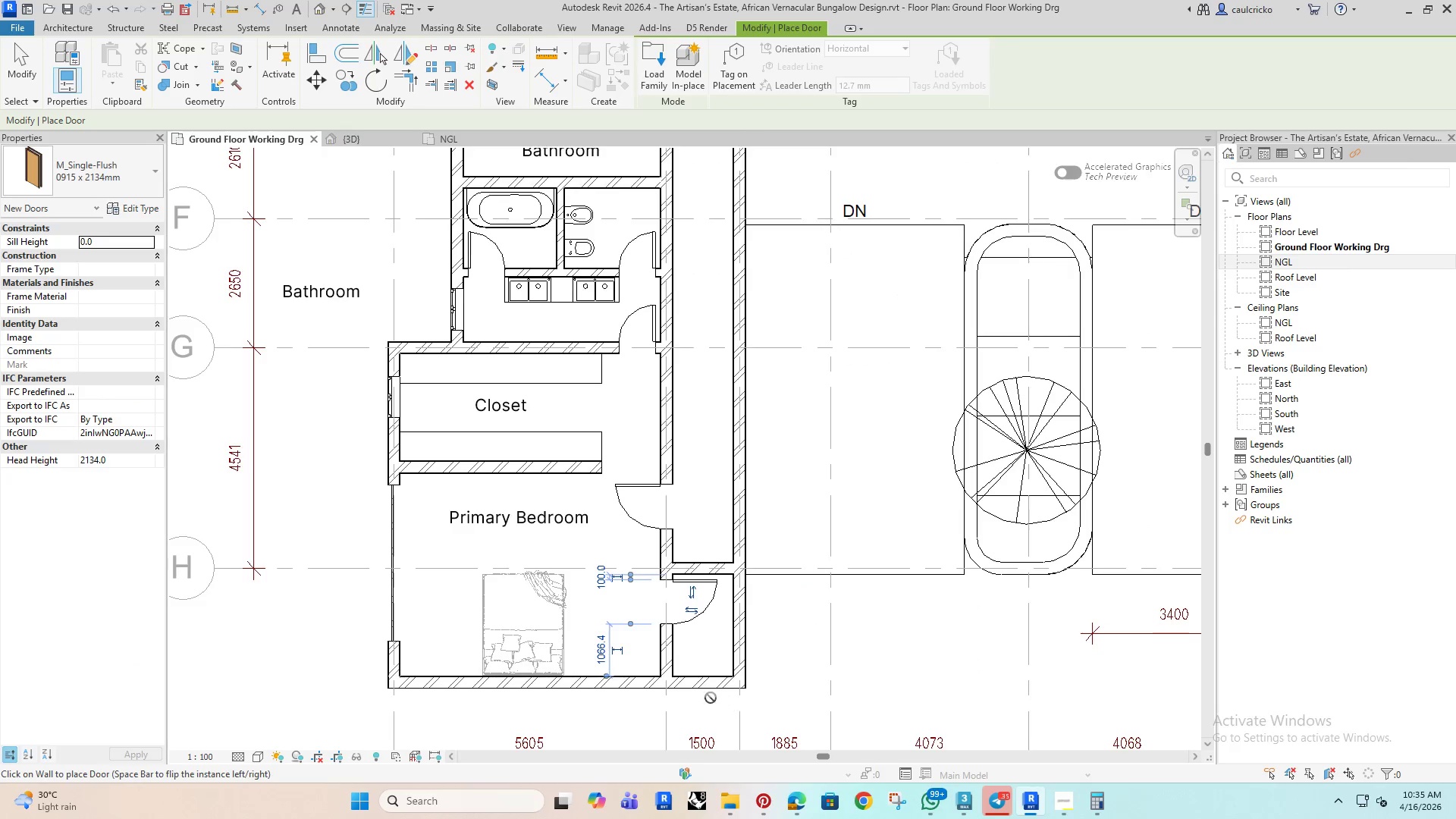 
key(Escape)
 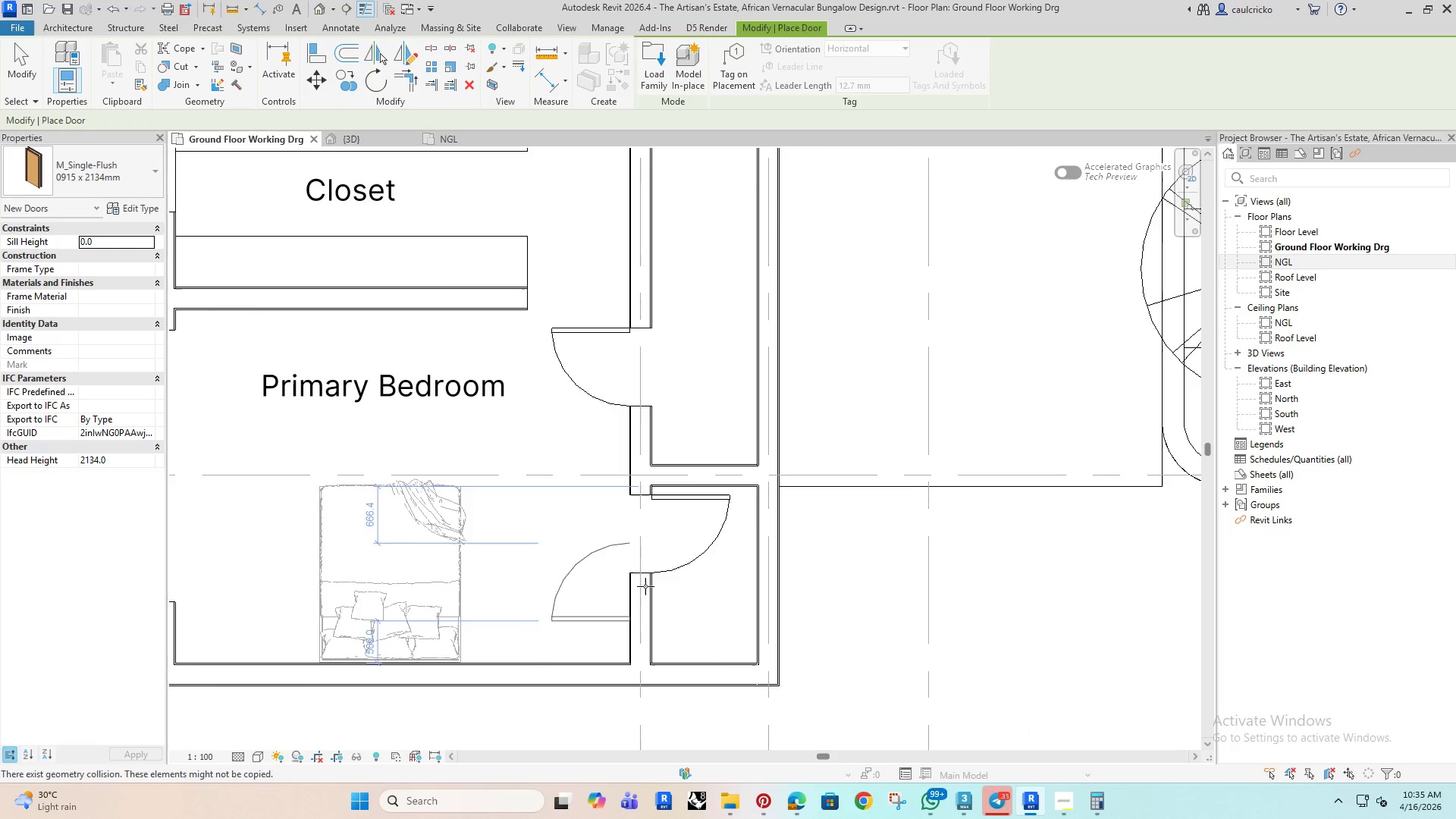 
key(Escape)
 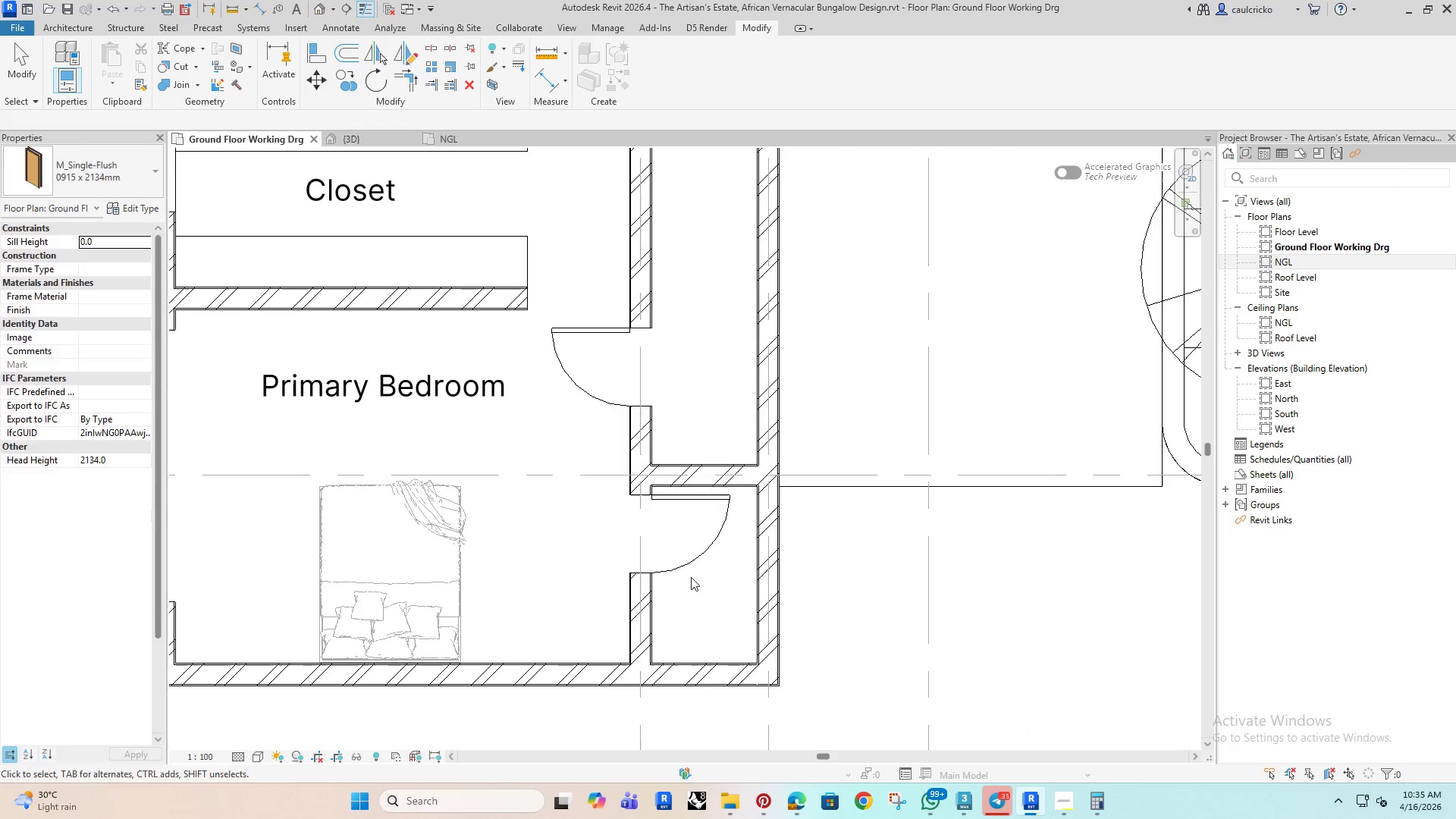 
scroll: coordinate [701, 692], scroll_direction: up, amount: 4.0
 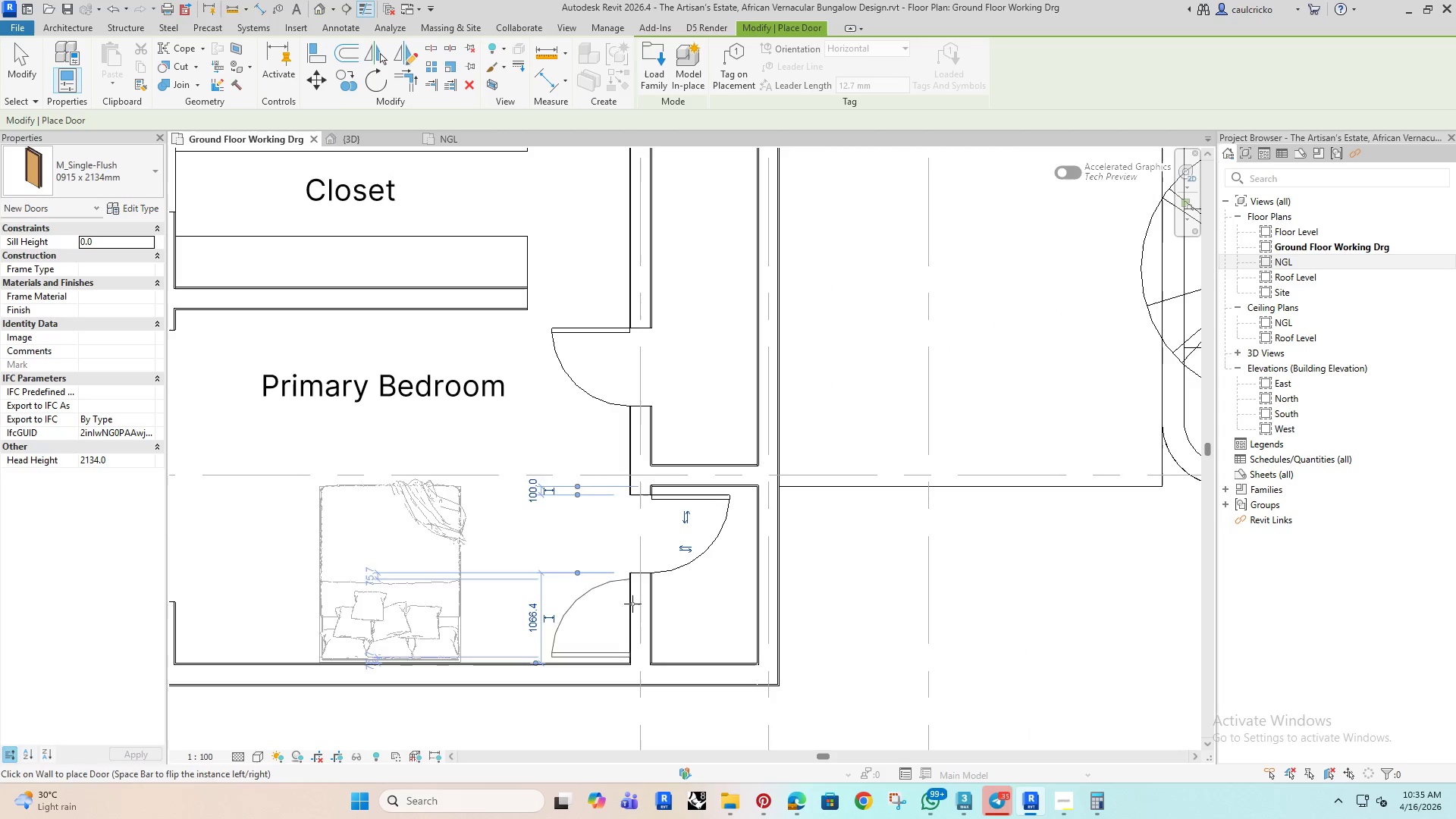 
key(Escape)
type(tr)
 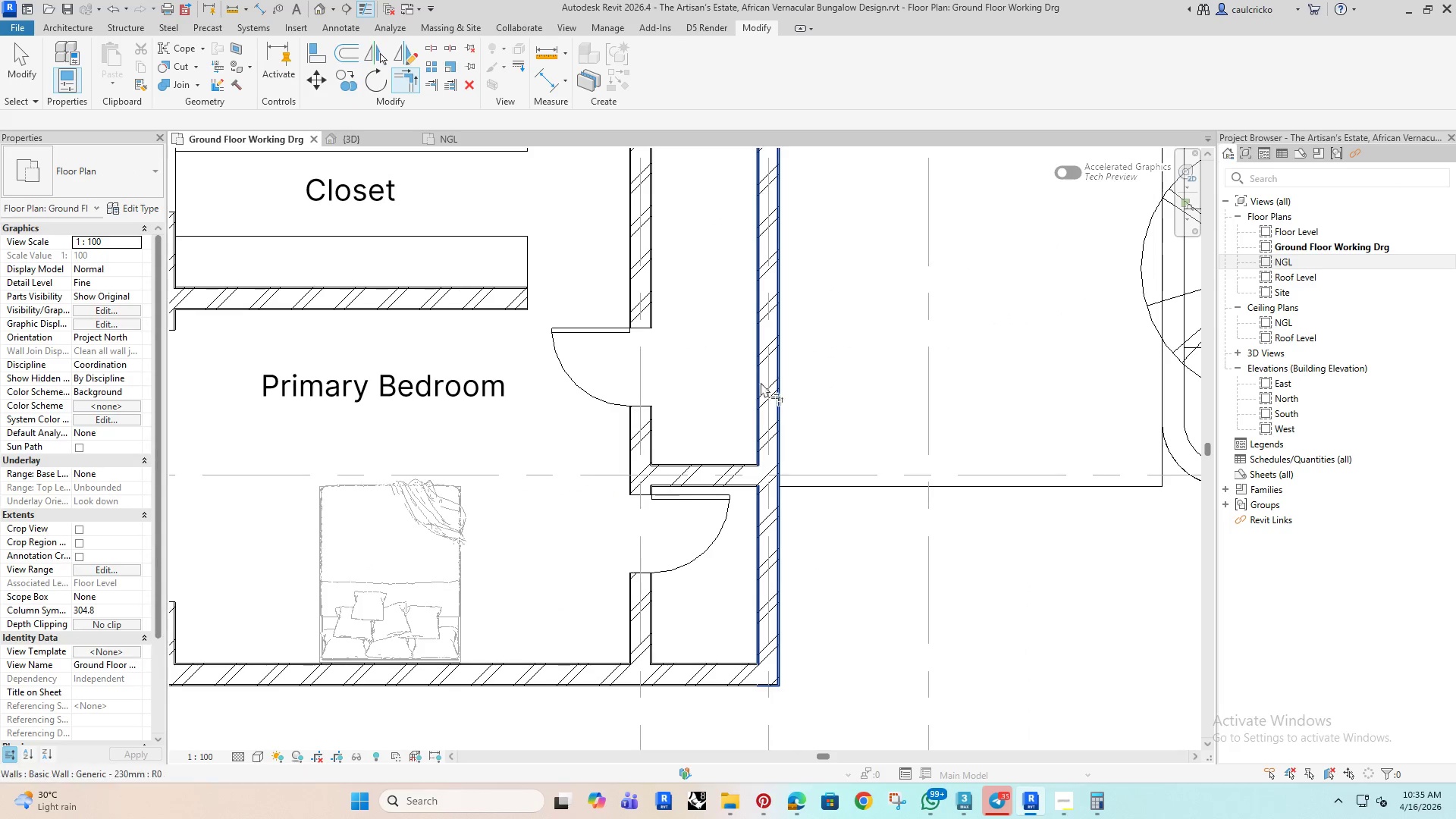 
left_click([765, 381])
 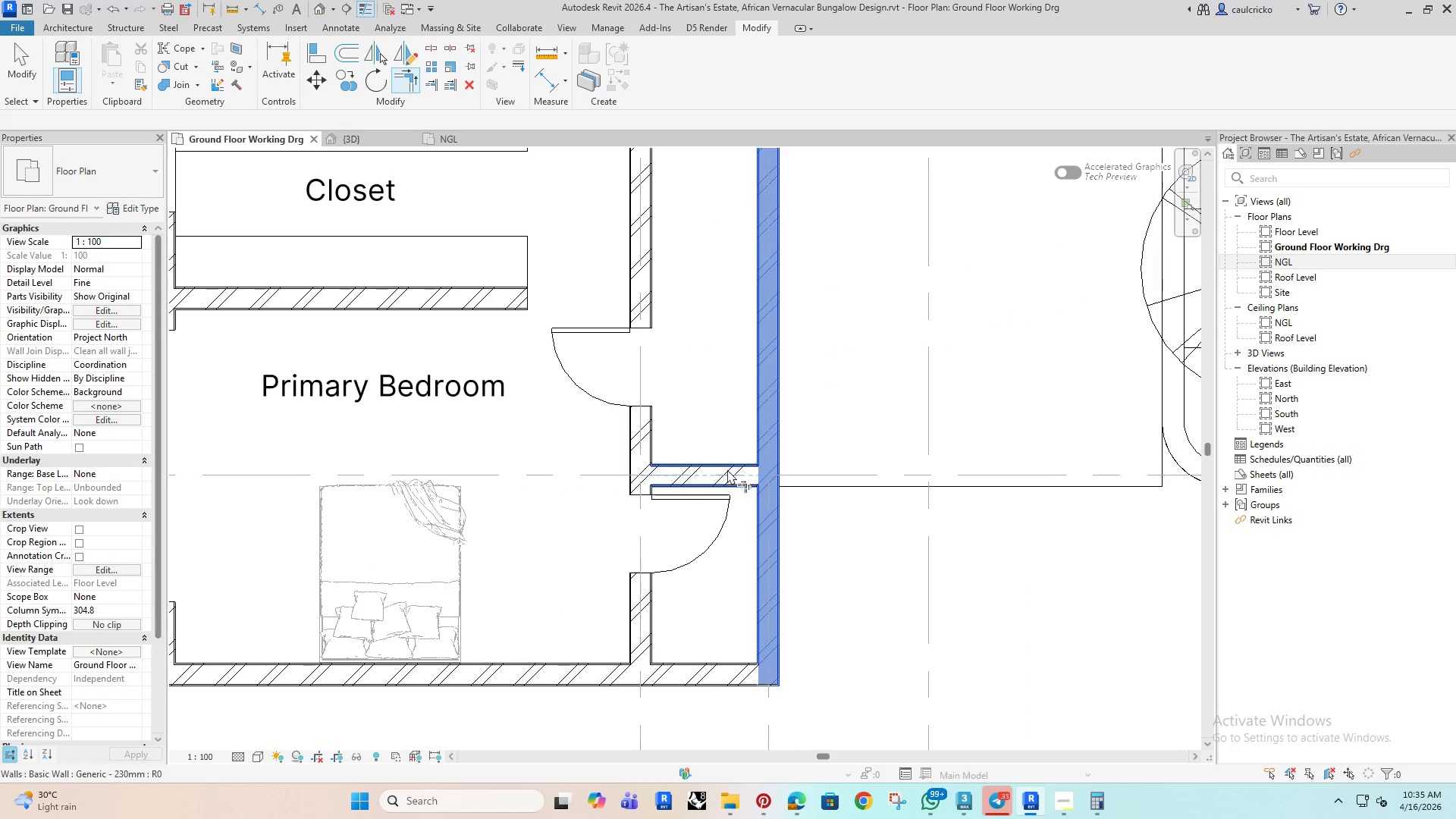 
left_click([727, 469])
 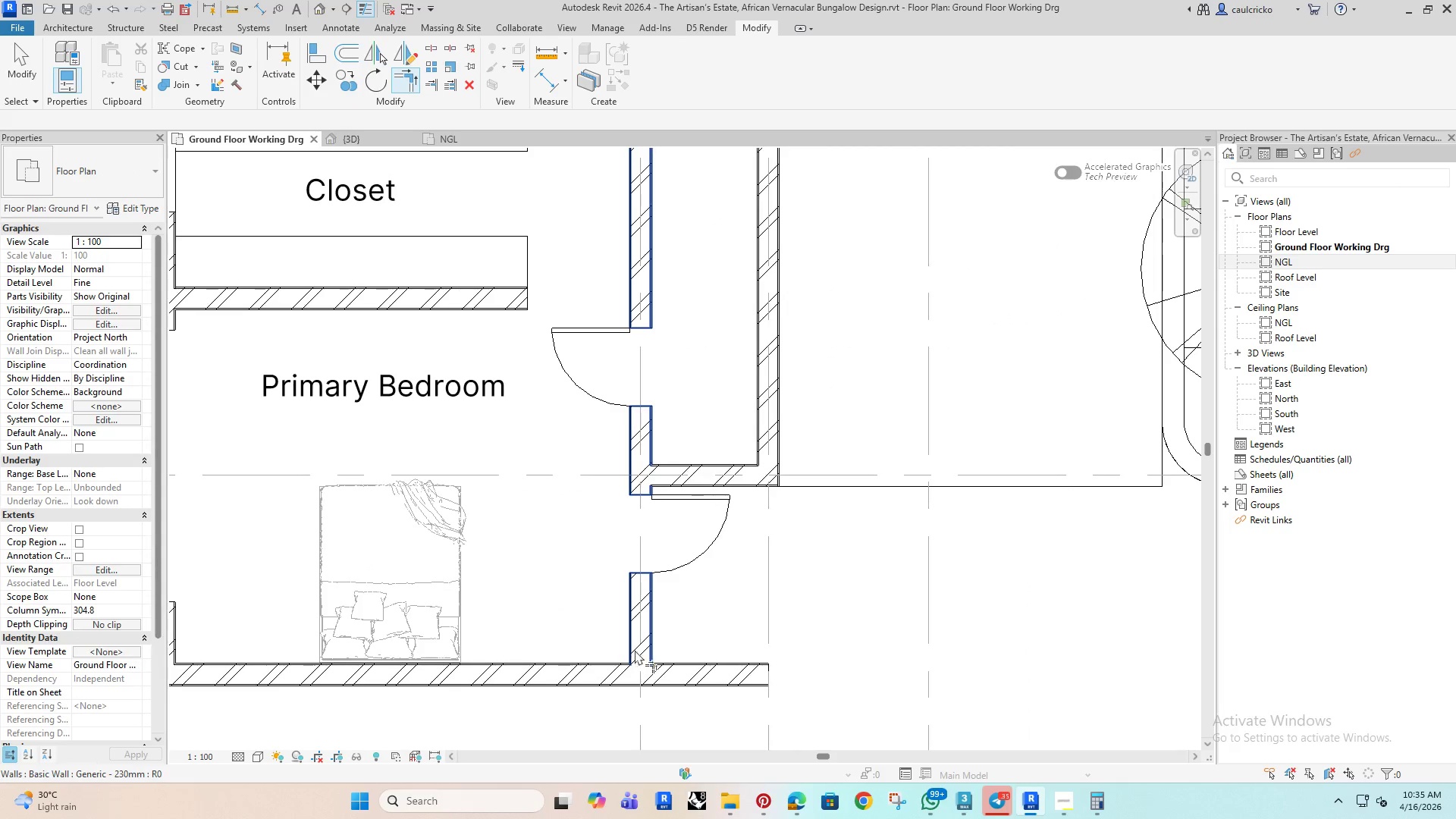 
left_click([633, 643])
 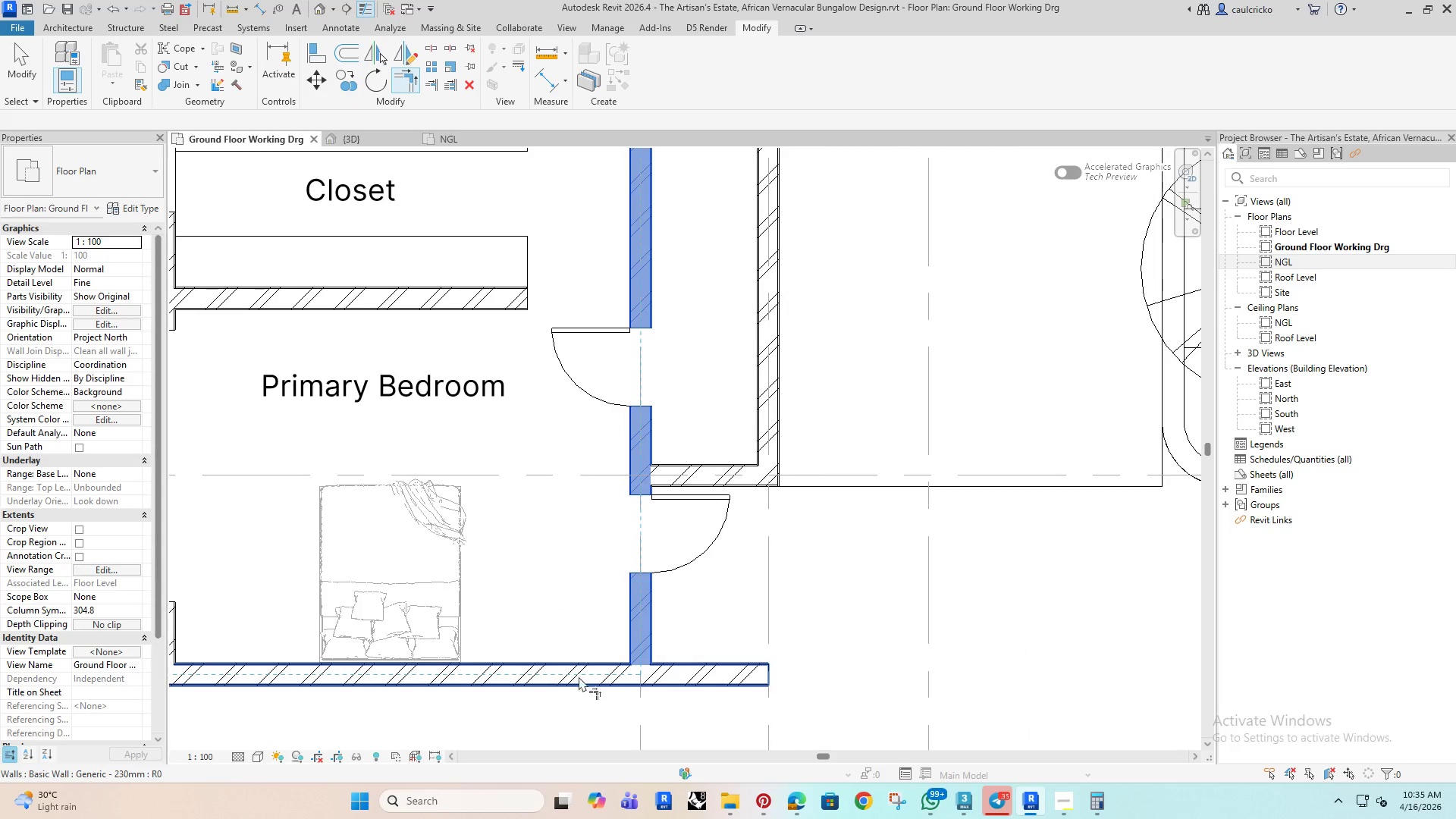 
left_click([579, 676])
 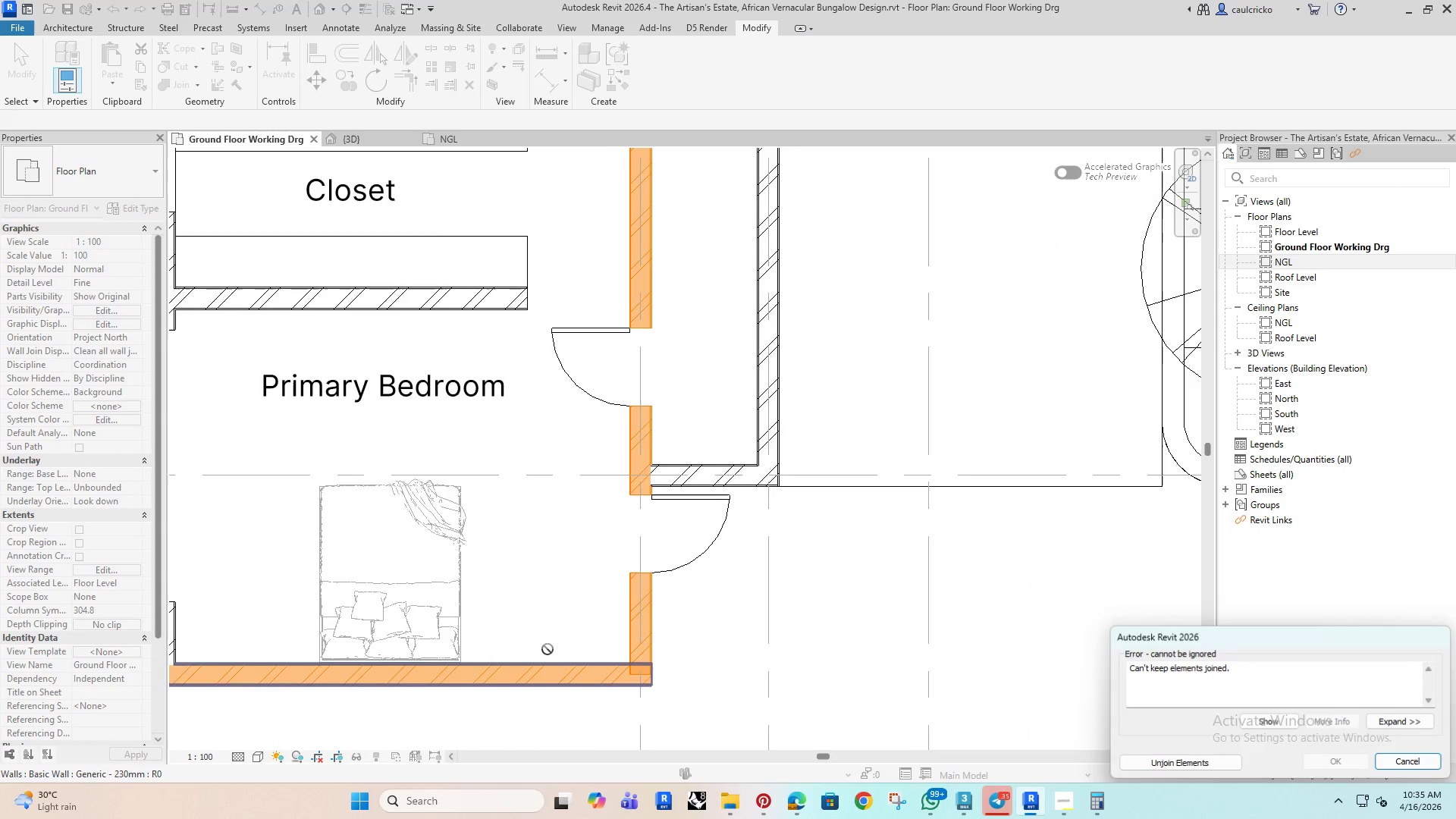 
scroll: coordinate [547, 648], scroll_direction: down, amount: 5.0
 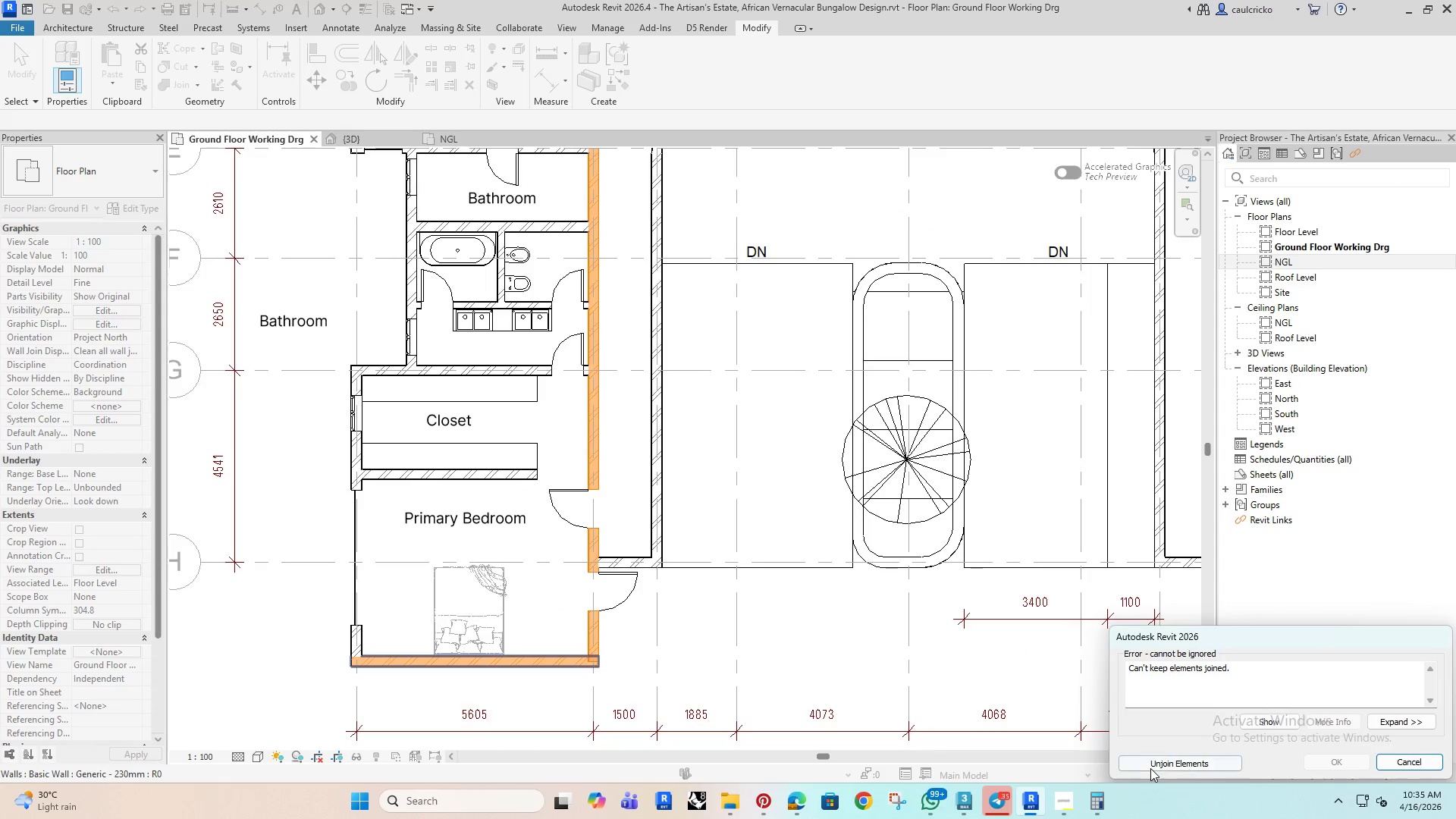 
left_click([1153, 765])
 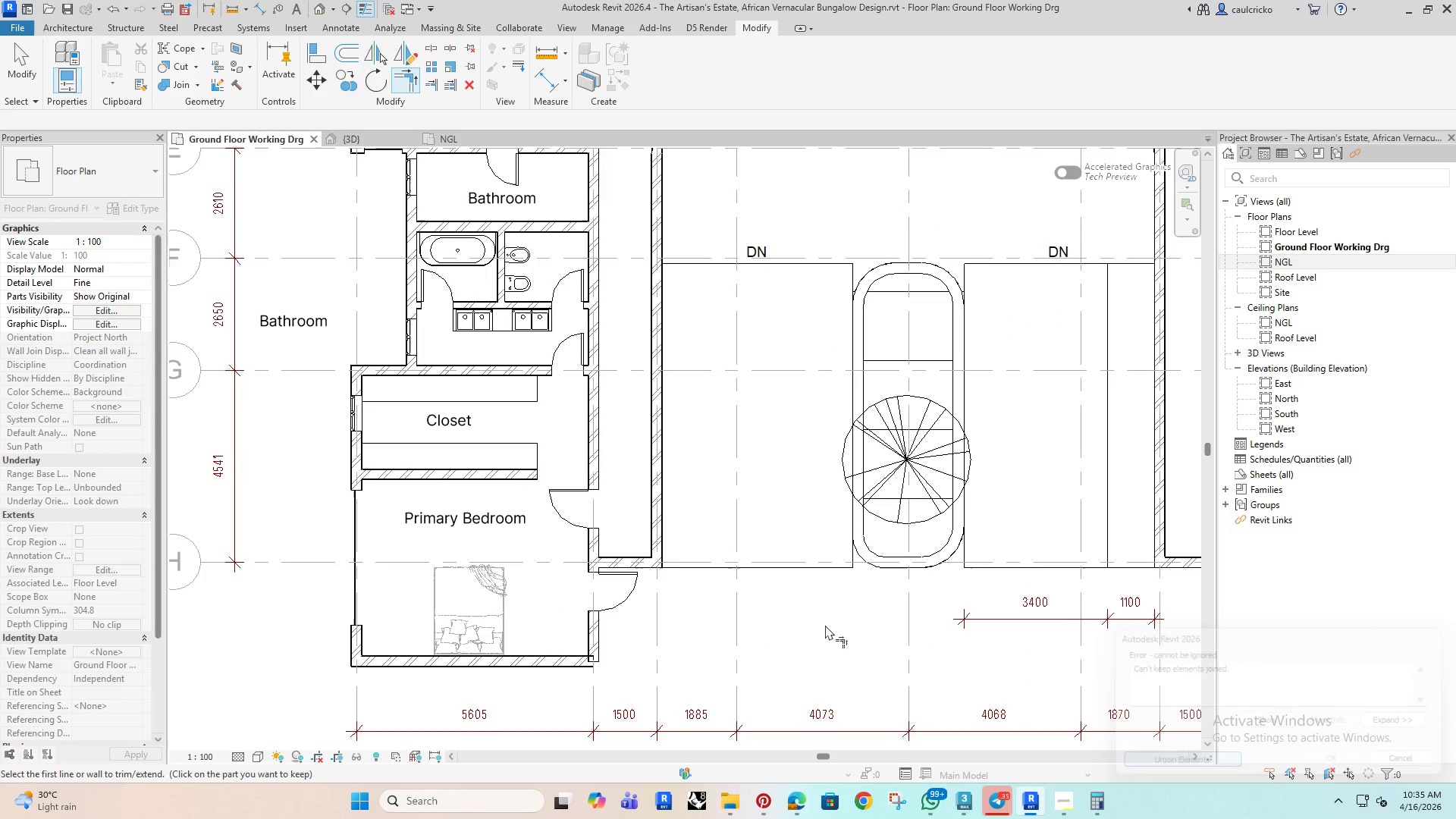 
scroll: coordinate [618, 648], scroll_direction: up, amount: 3.0
 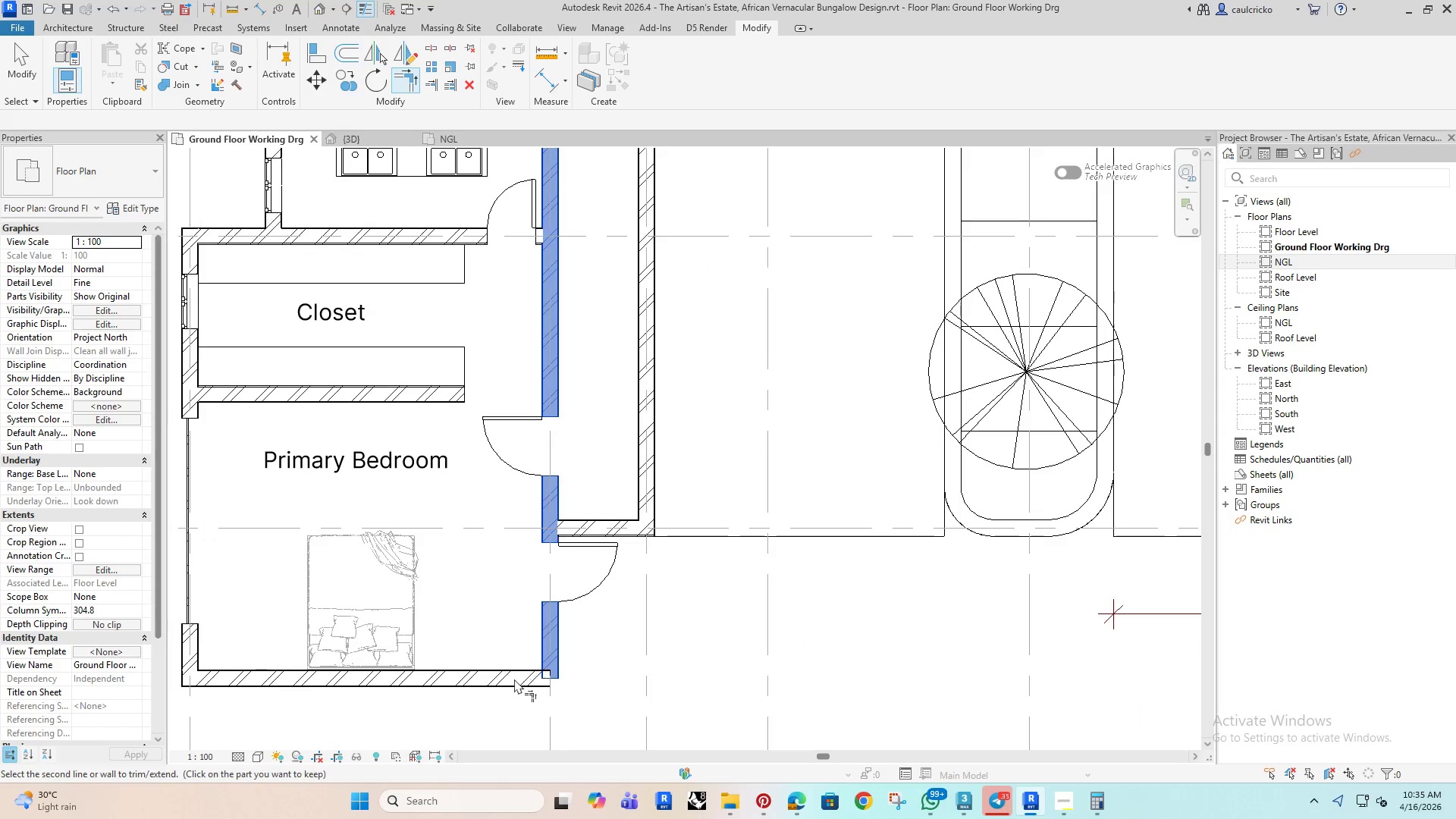 
double_click([510, 680])
 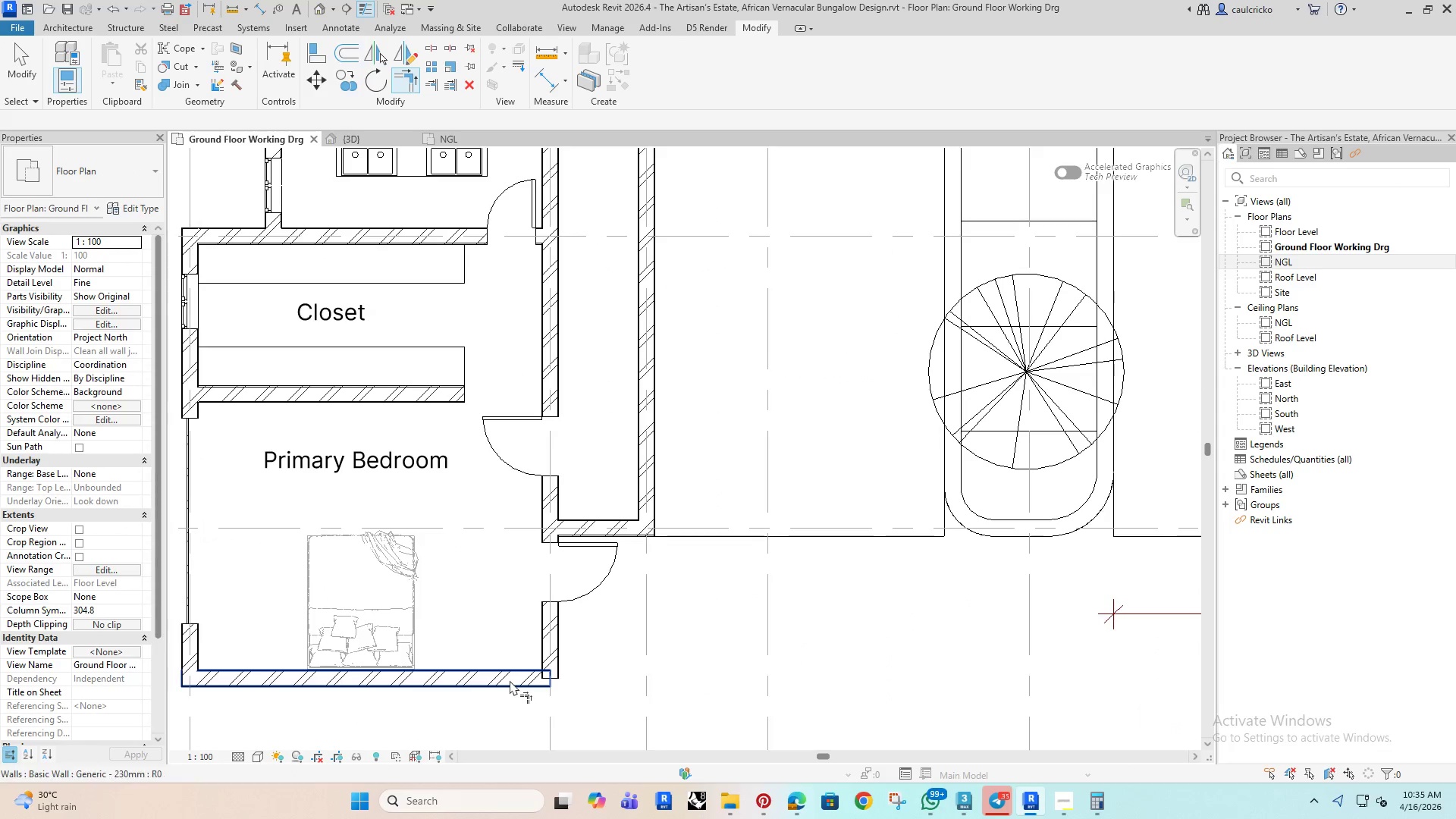 
key(Escape)
 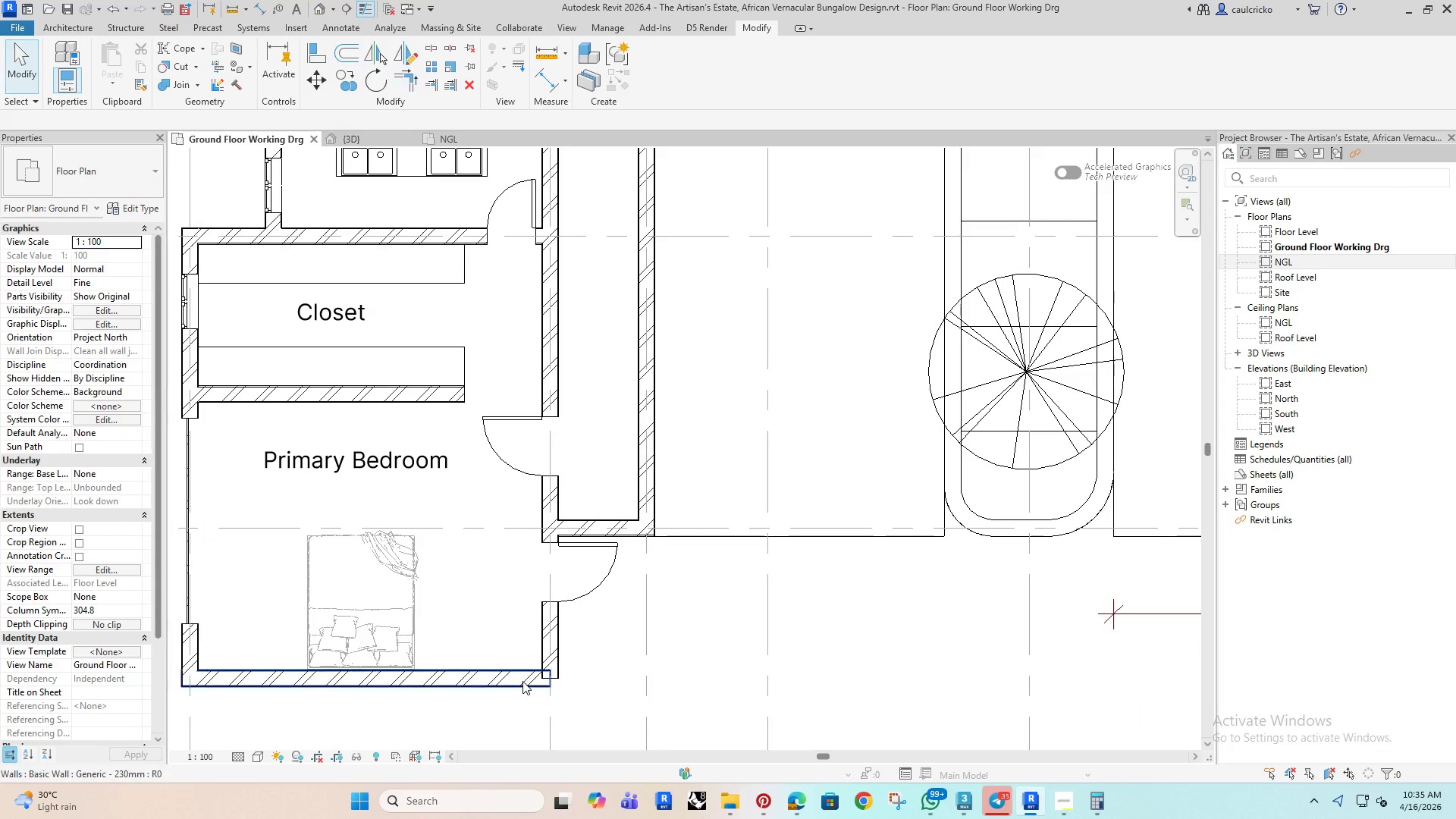 
key(Escape)
 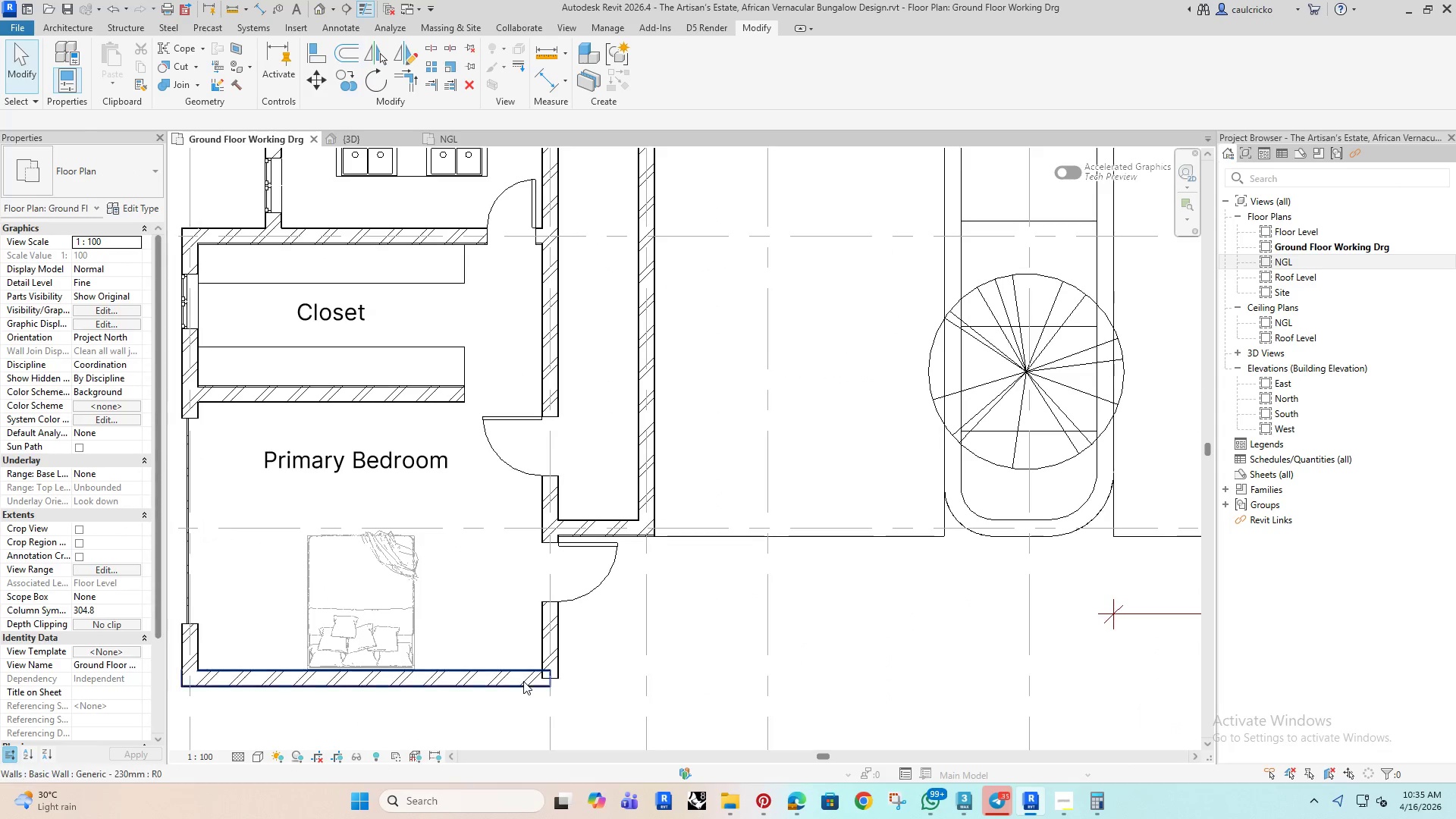 
left_click([523, 681])
 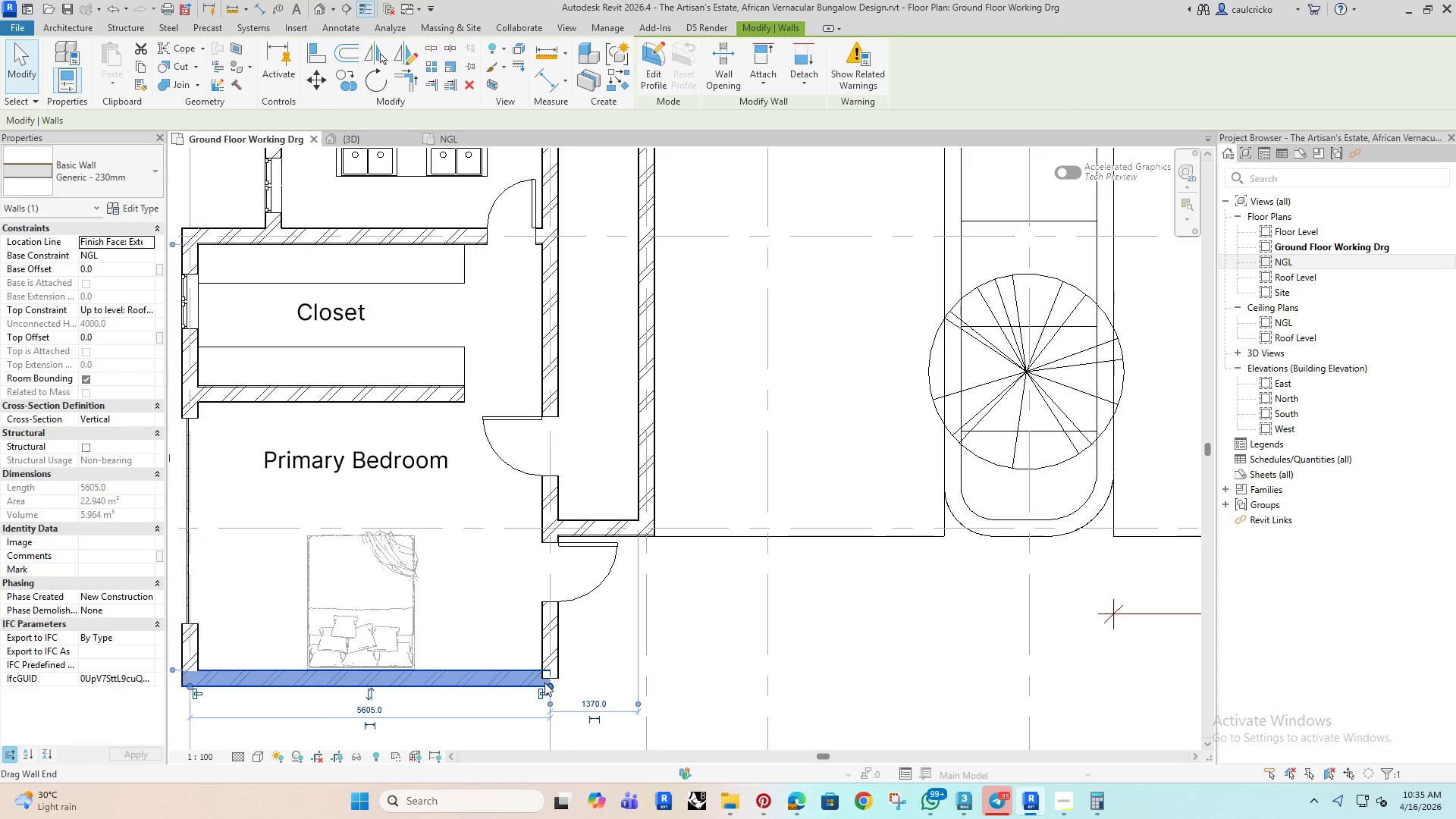 
left_click_drag(start_coordinate=[544, 682], to_coordinate=[558, 681])
 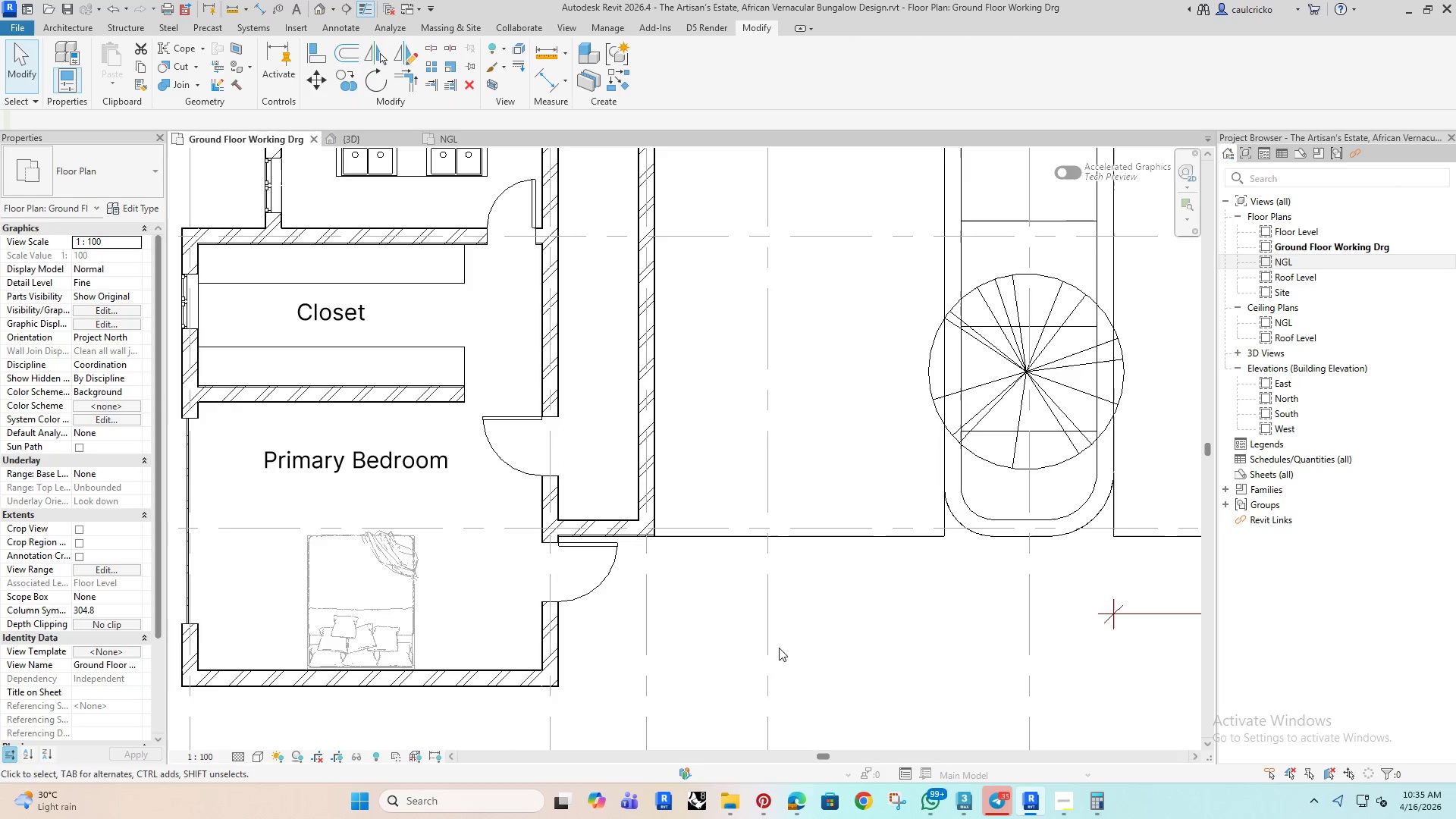 
scroll: coordinate [705, 655], scroll_direction: down, amount: 5.0
 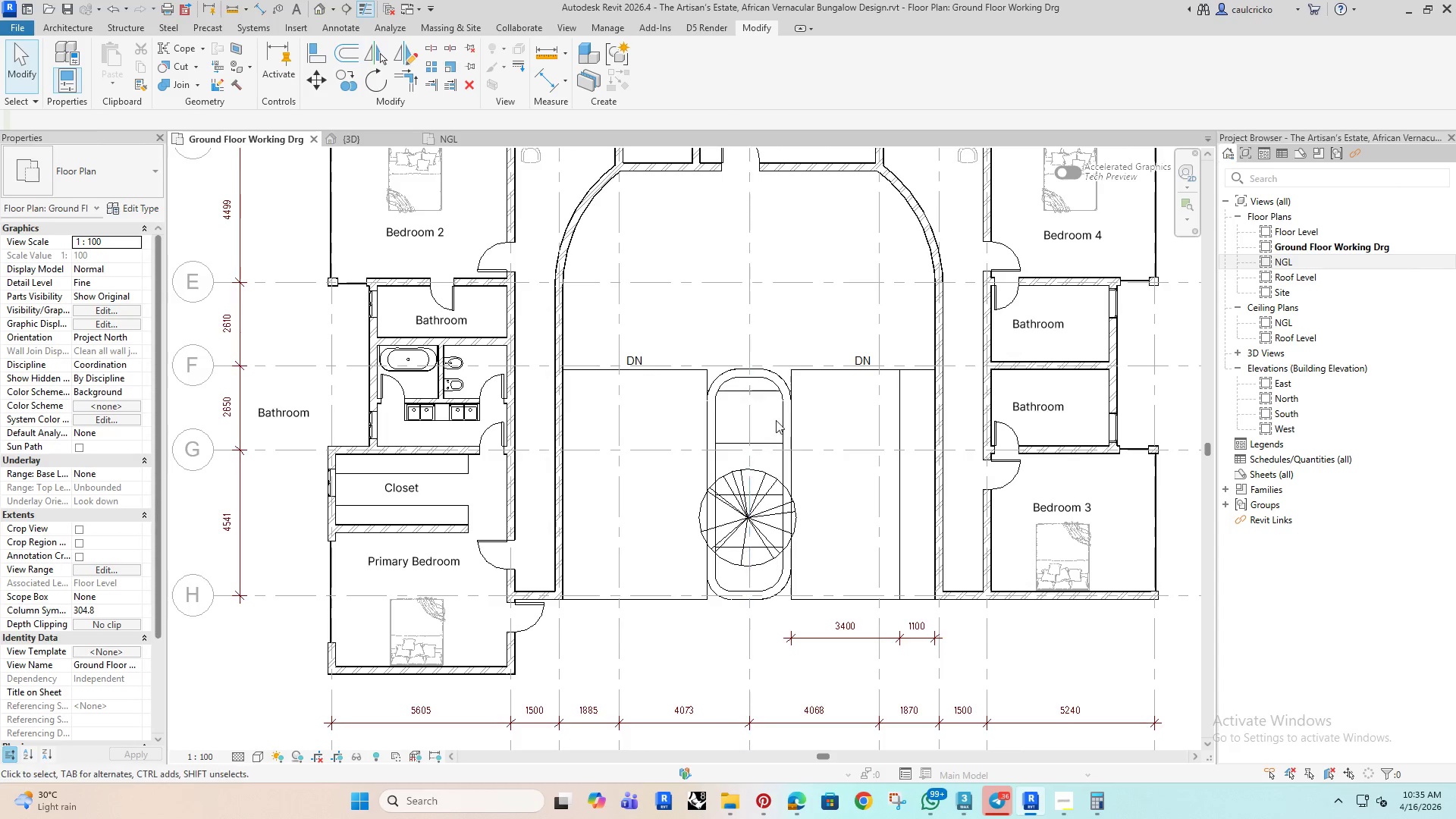 
wait(16.67)
 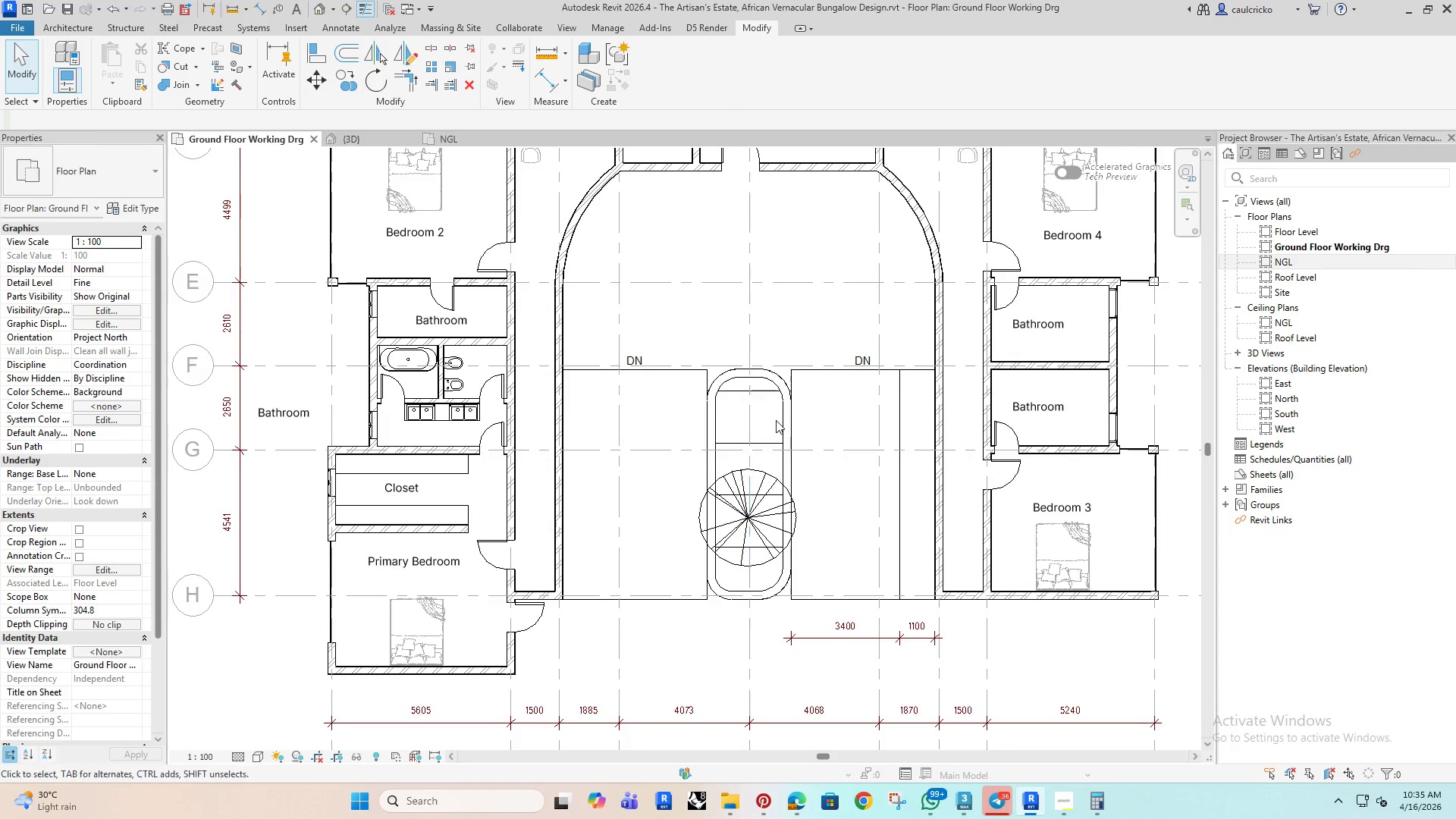 
scroll: coordinate [748, 542], scroll_direction: down, amount: 2.0
 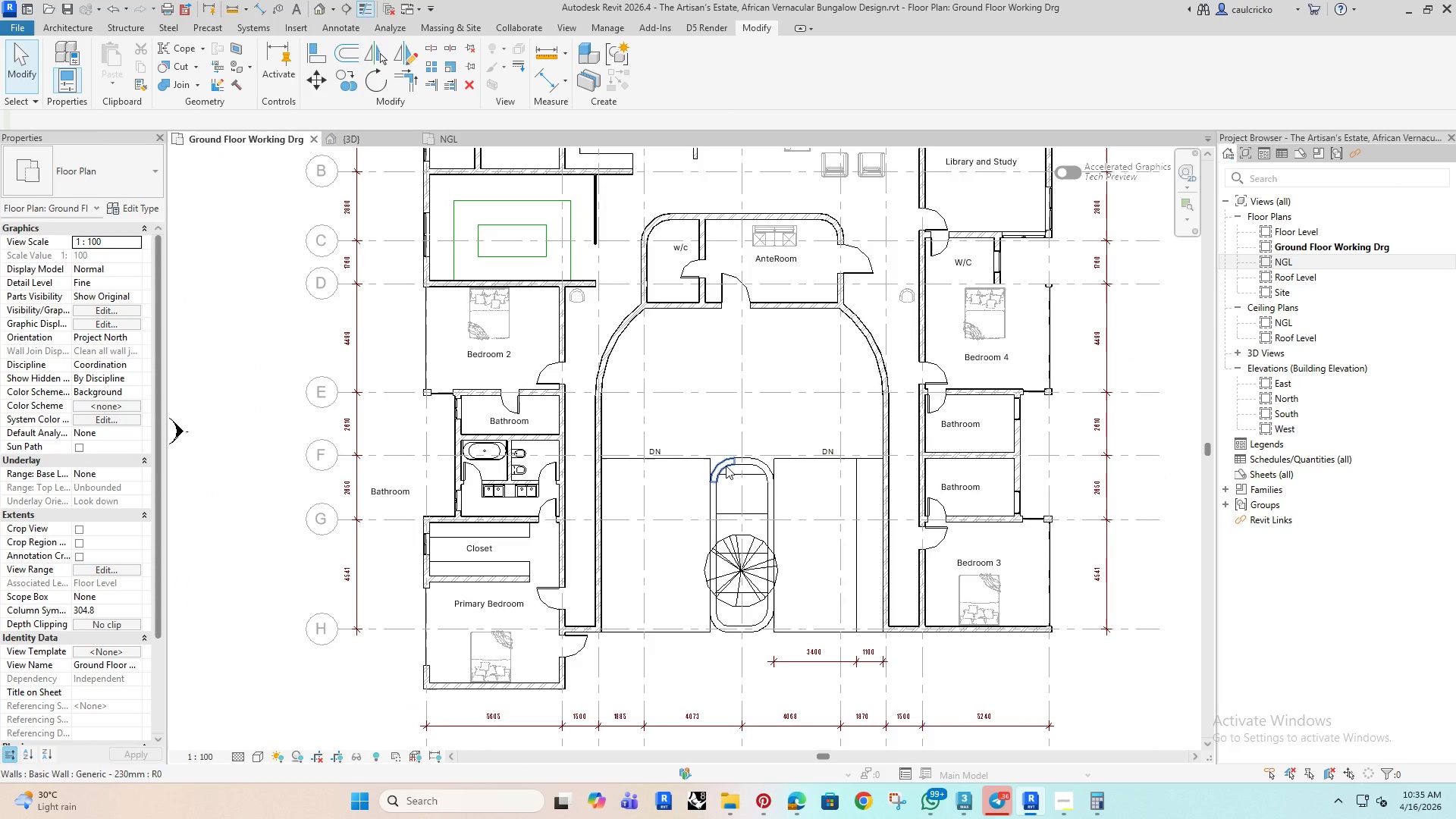 
left_click([726, 466])
 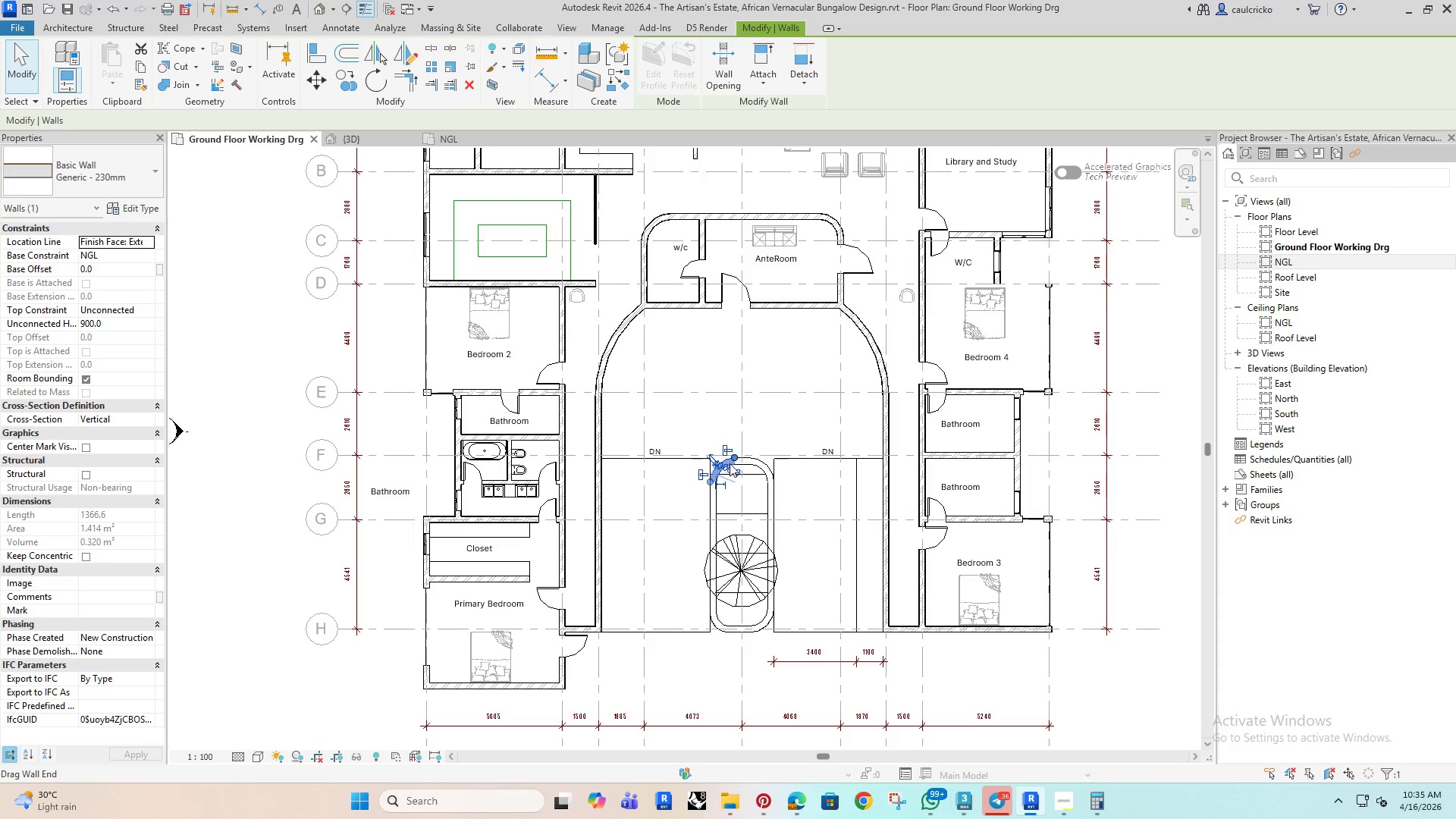 
scroll: coordinate [730, 460], scroll_direction: up, amount: 4.0
 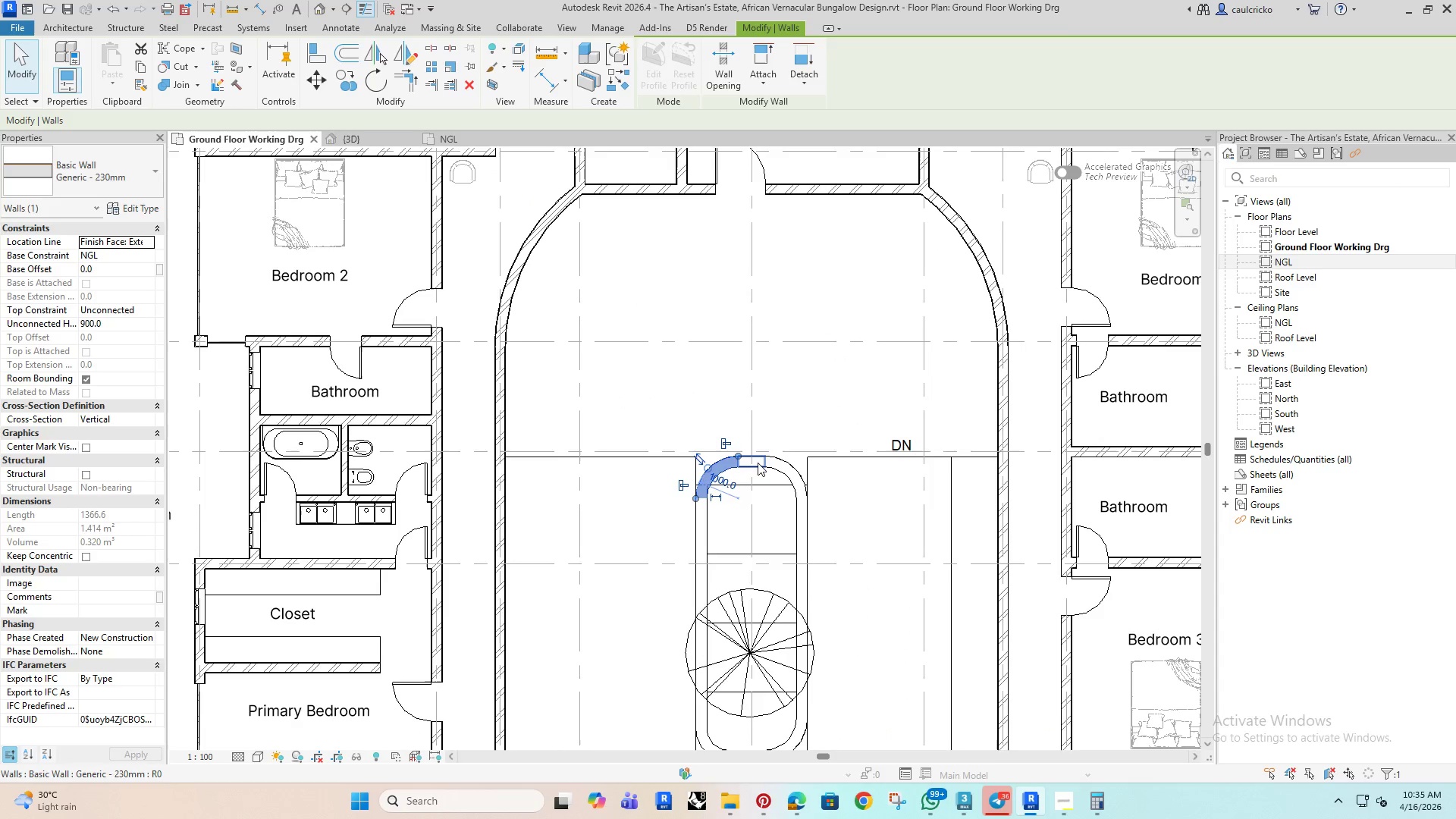 
hold_key(key=ControlRight, duration=0.98)
left_click([758, 463])
 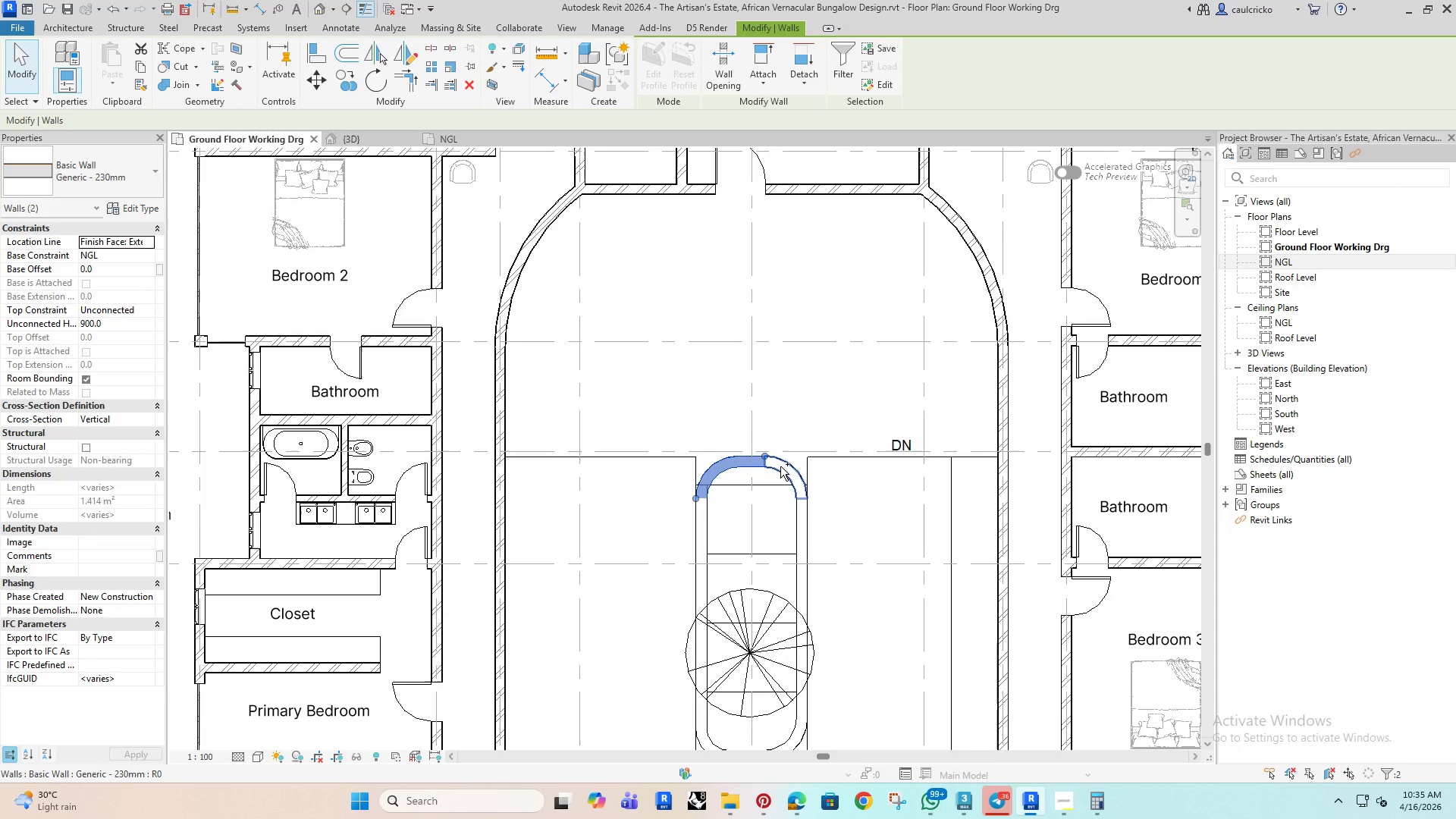 
left_click([780, 466])
 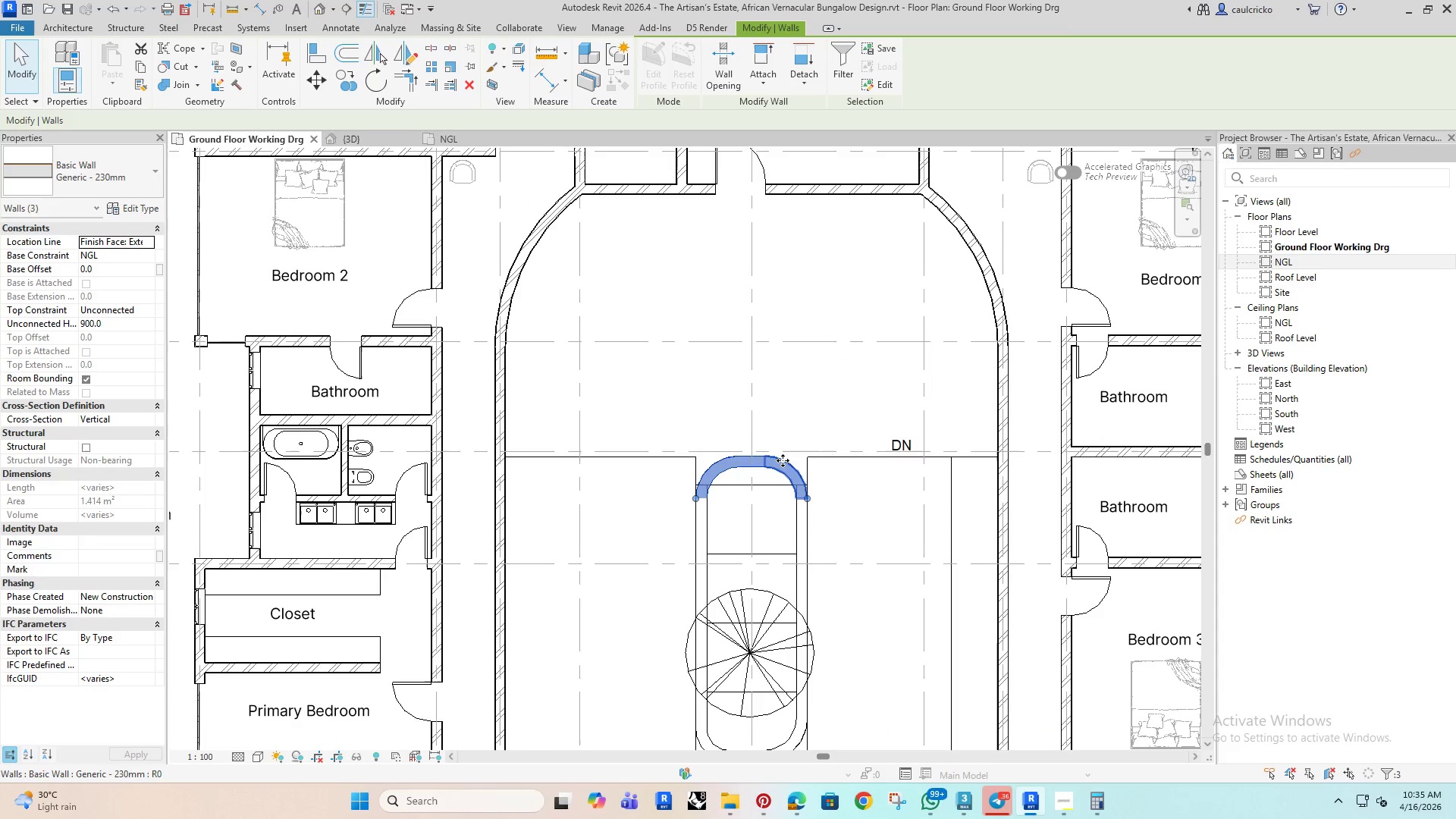 
left_click_drag(start_coordinate=[783, 460], to_coordinate=[782, 355])
 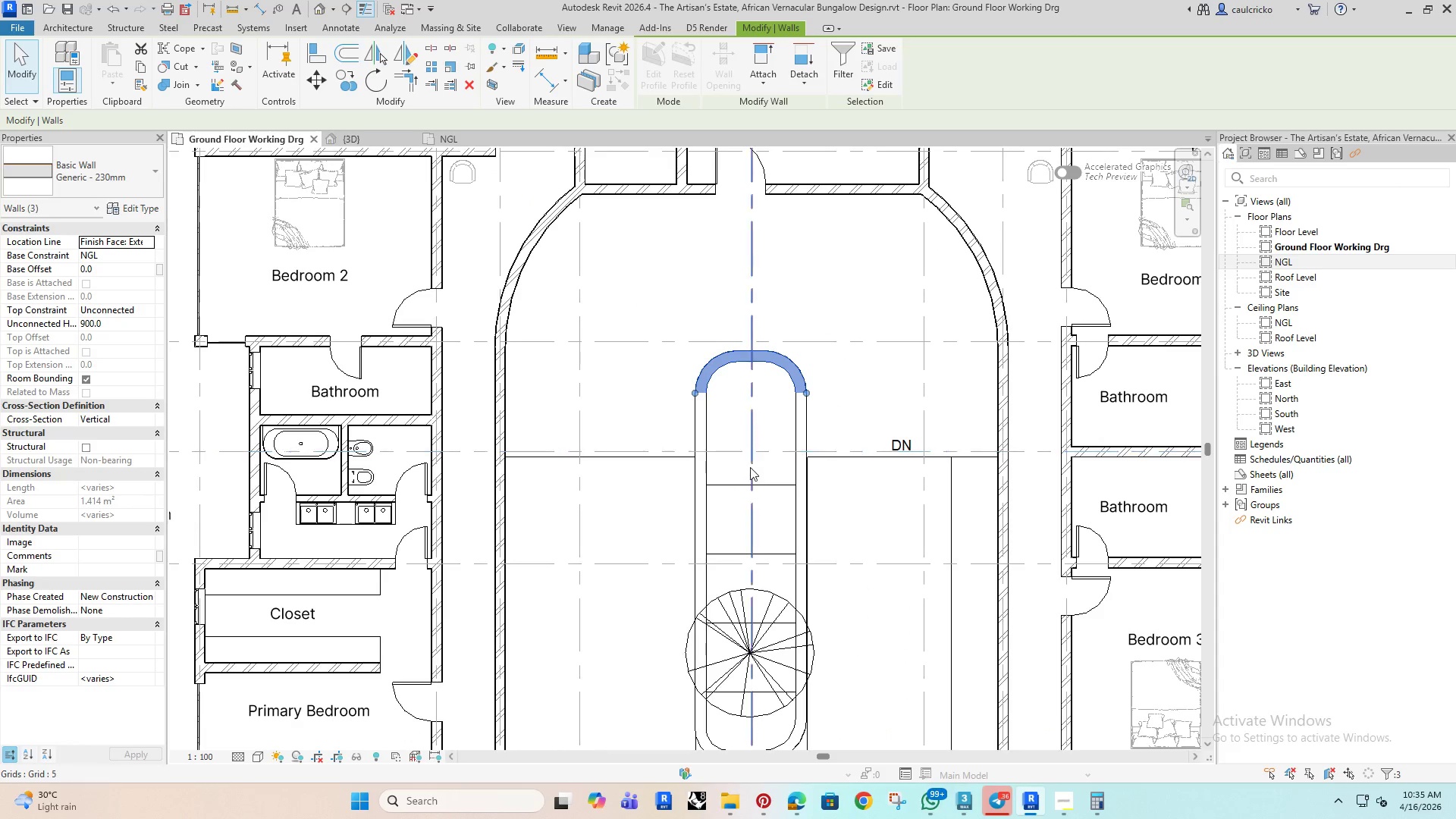 
left_click([652, 413])
 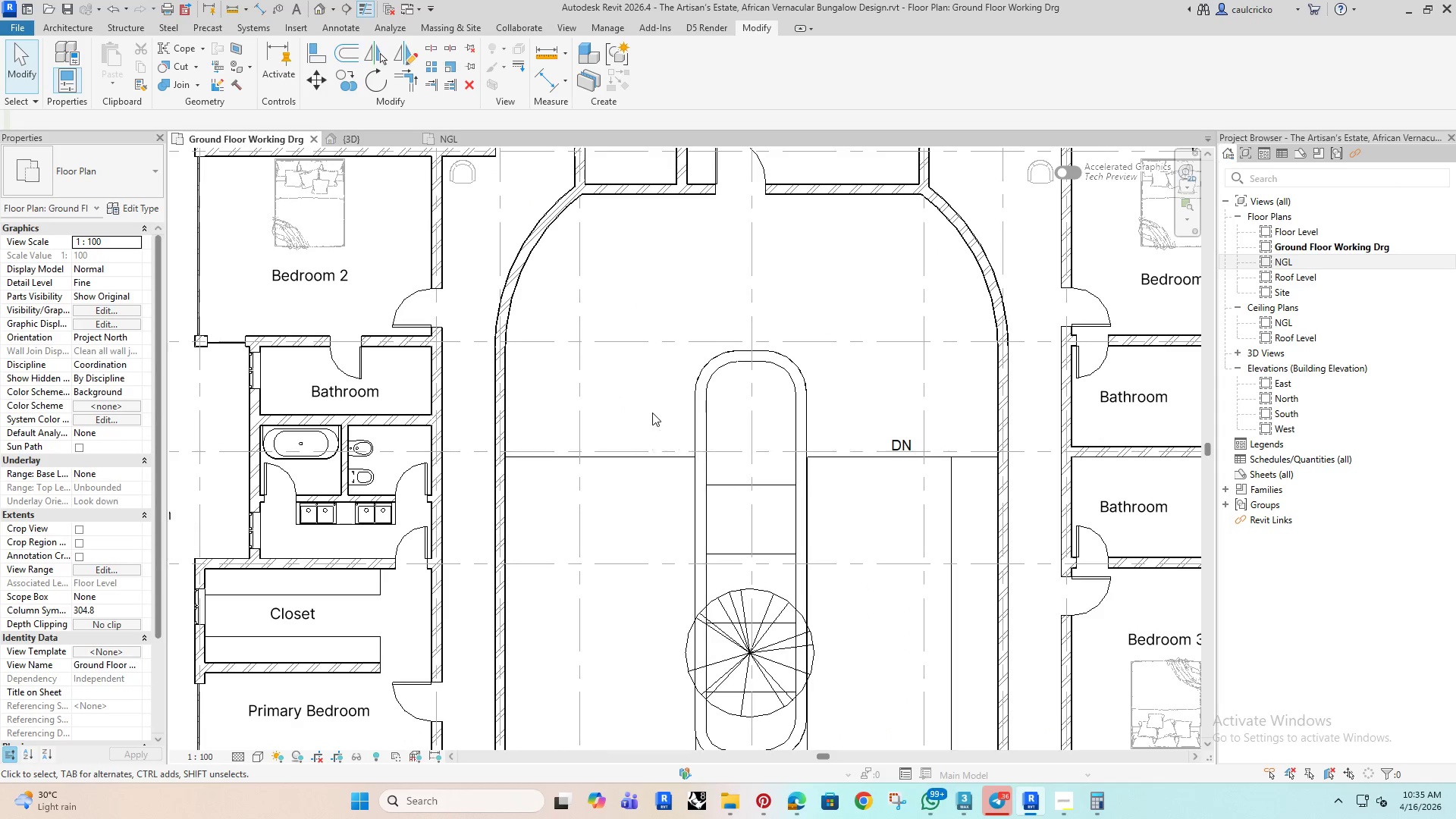 
key(Control+Z)
 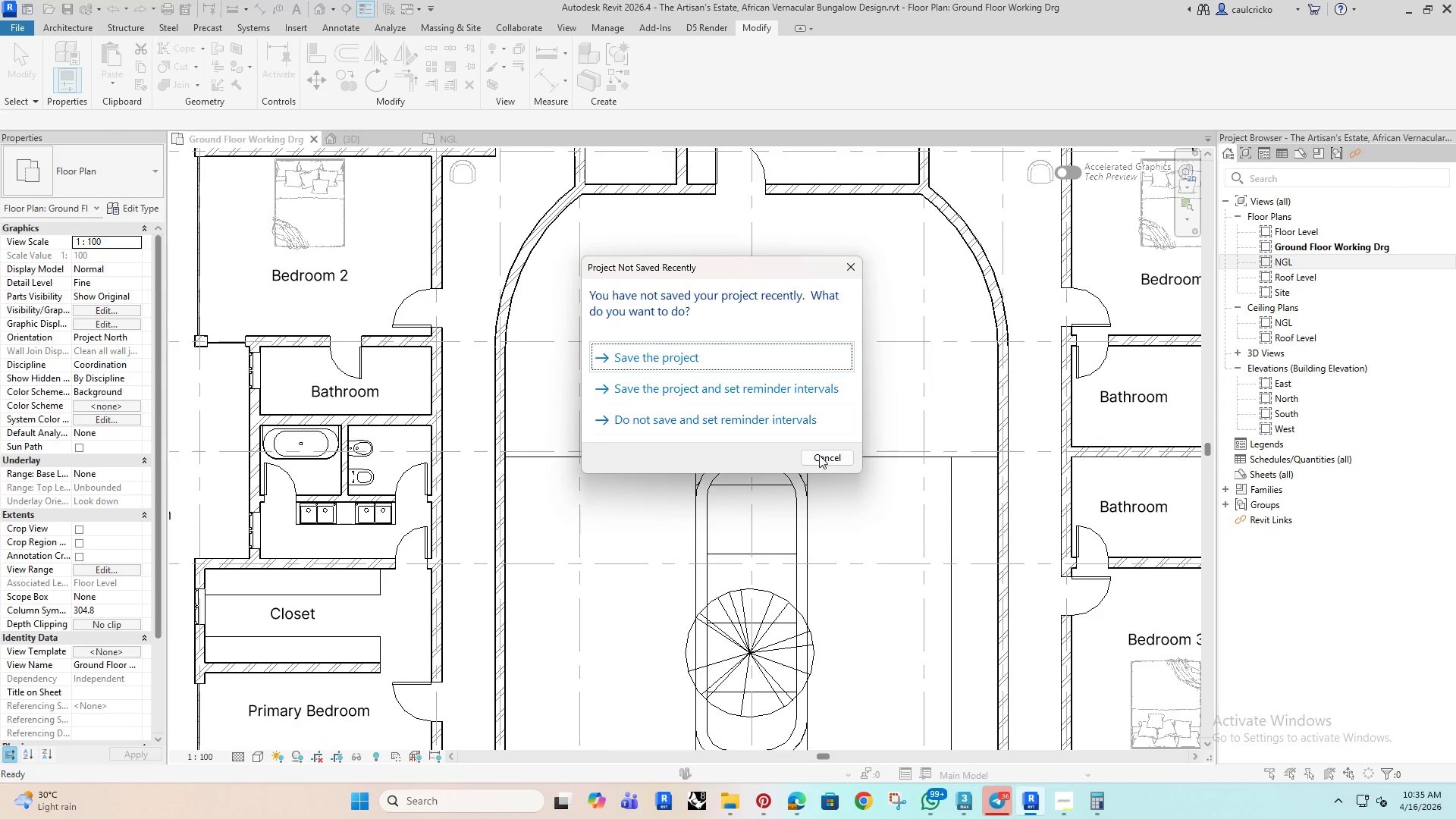 
scroll: coordinate [810, 499], scroll_direction: down, amount: 4.0
 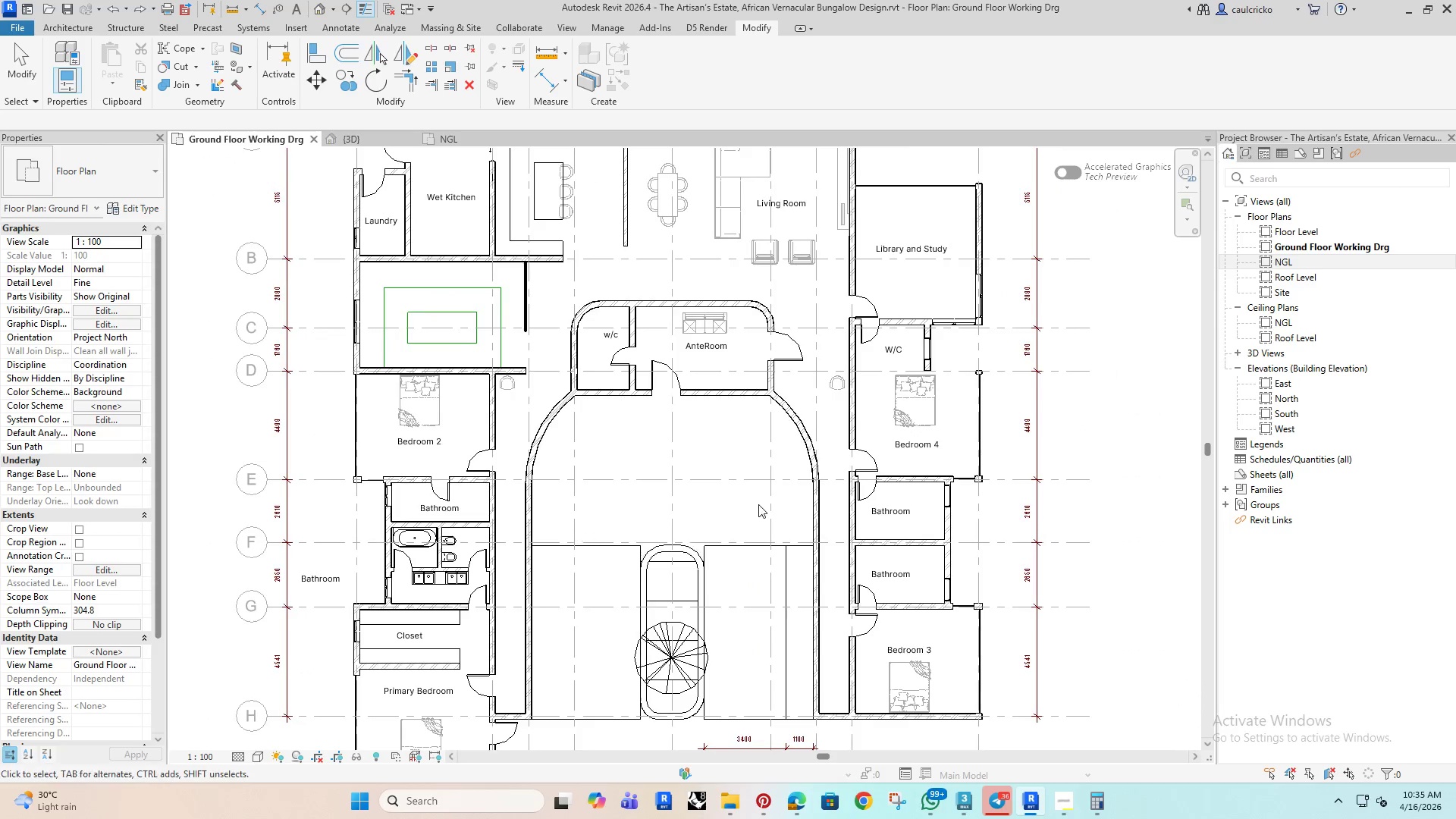 
left_click([758, 503])
 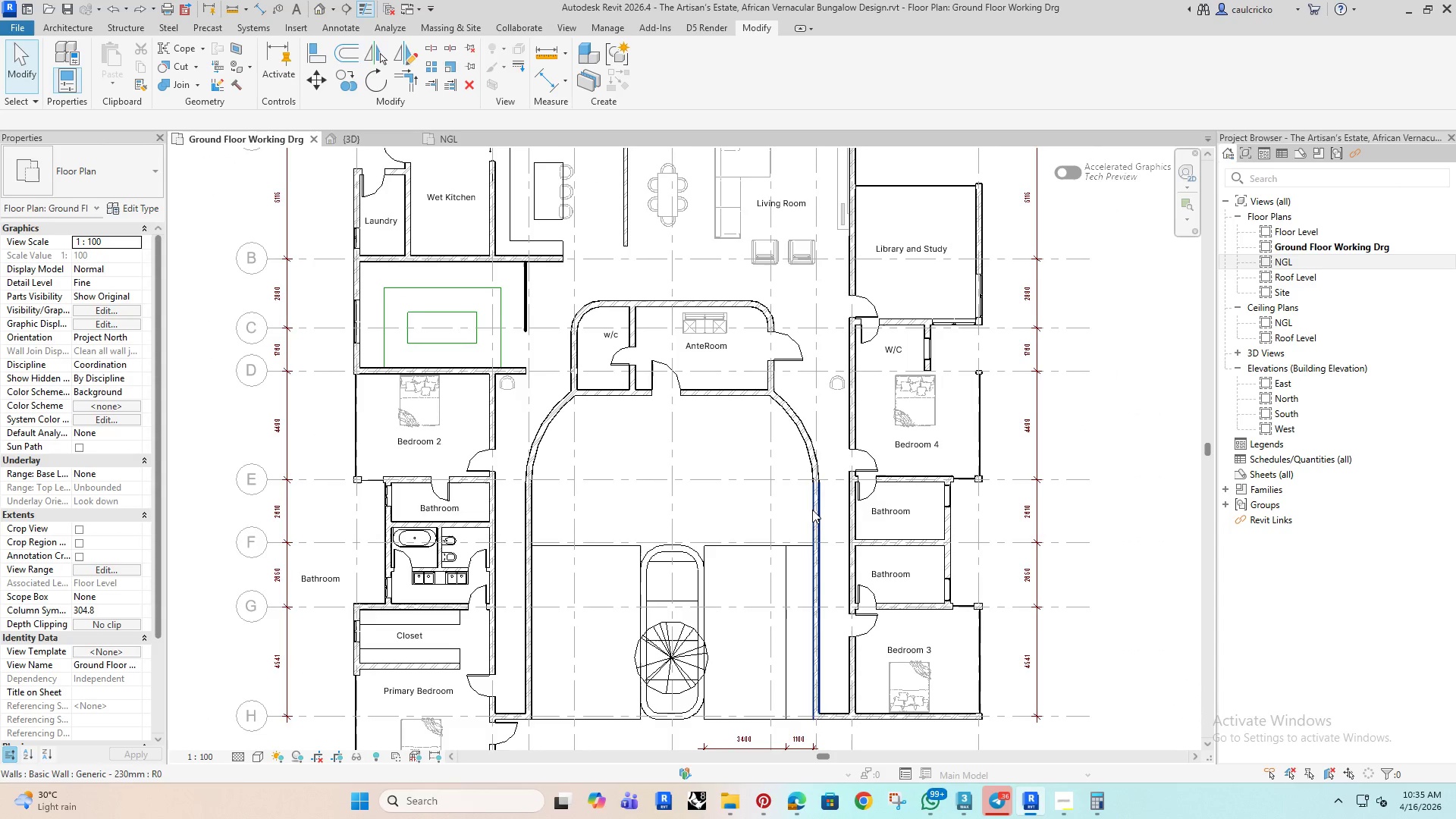 
left_click([784, 407])
 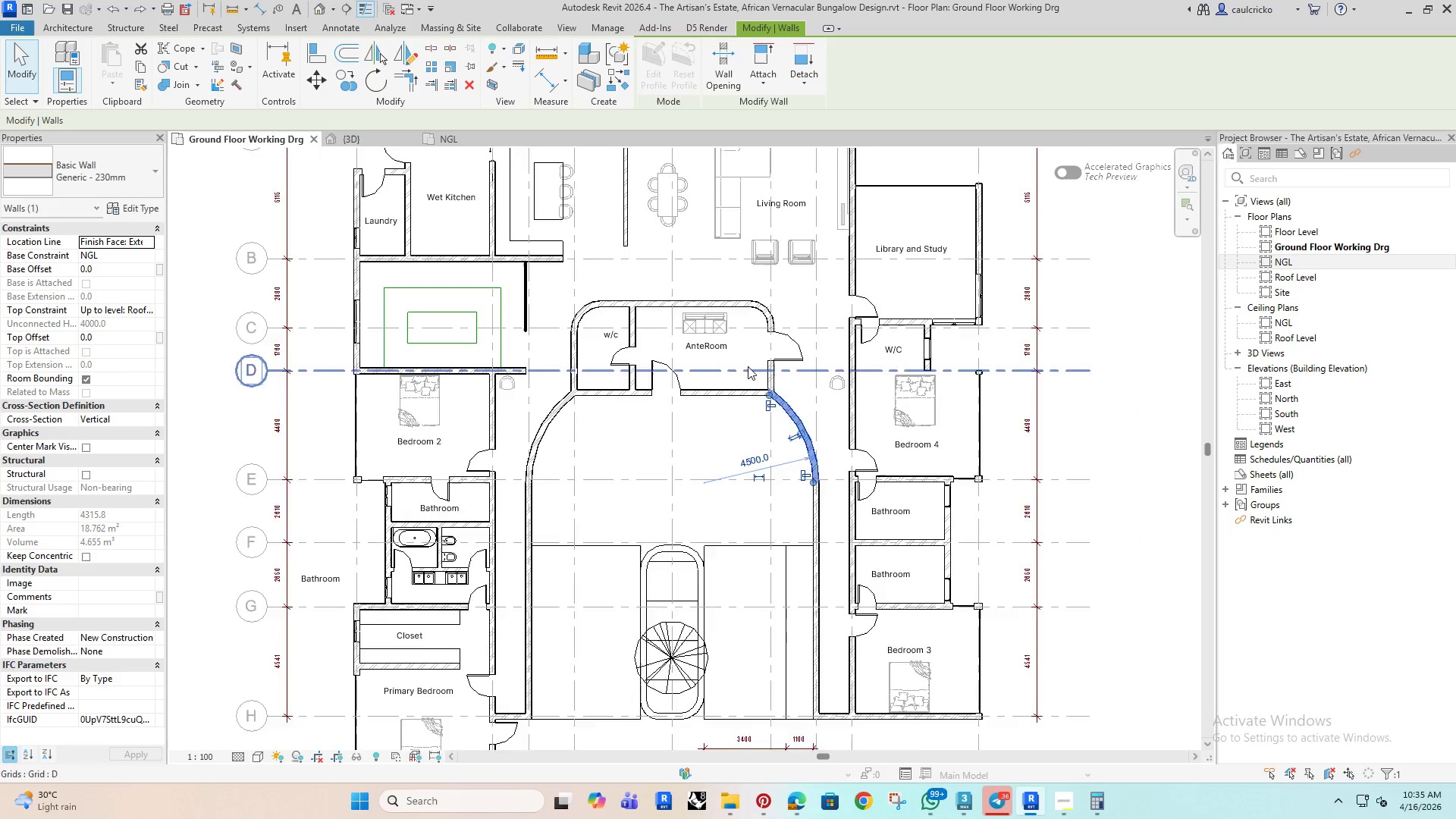 
scroll: coordinate [748, 366], scroll_direction: up, amount: 3.0
 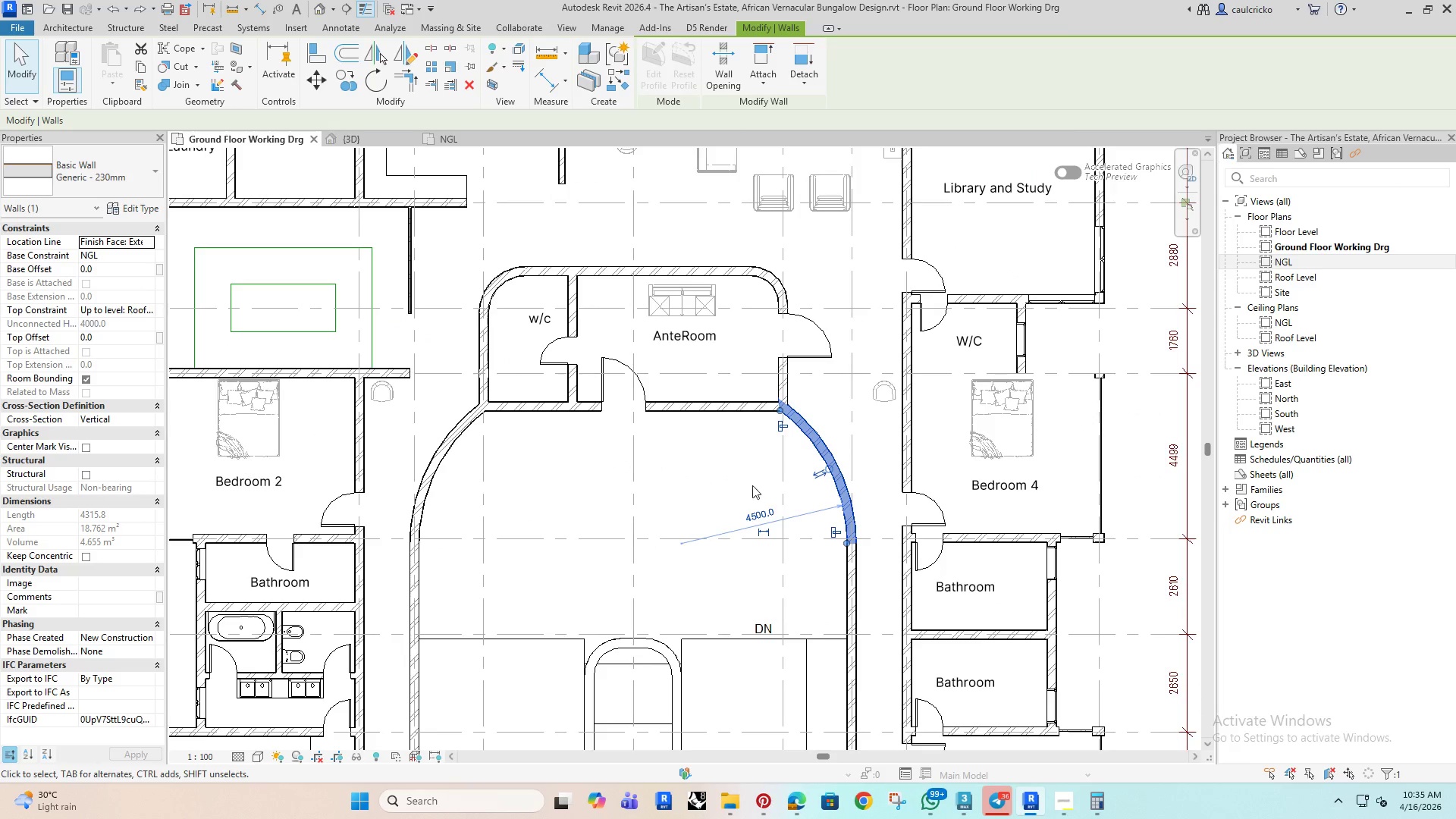 
left_click([704, 474])
 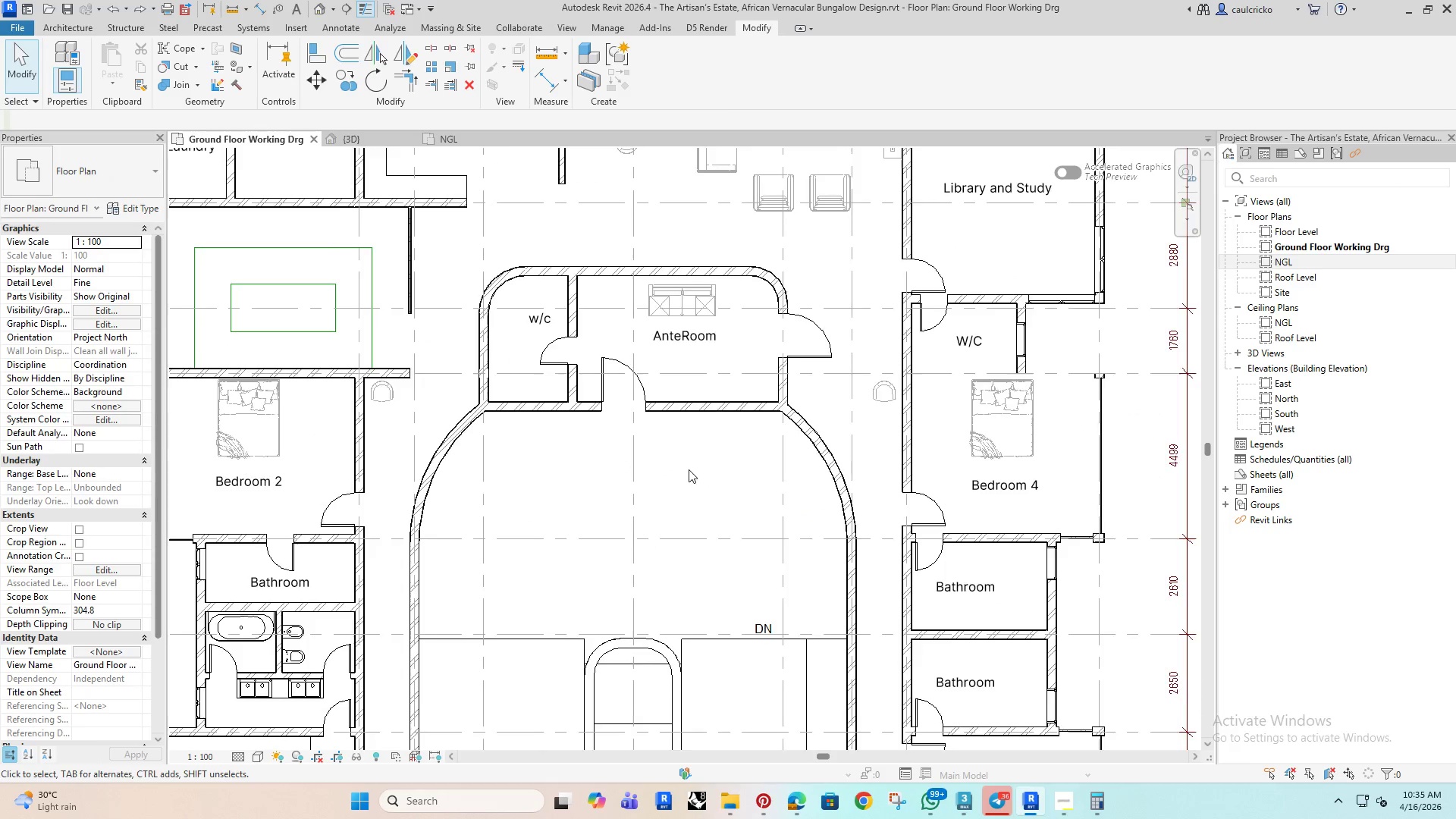 
scroll: coordinate [690, 475], scroll_direction: down, amount: 4.0
 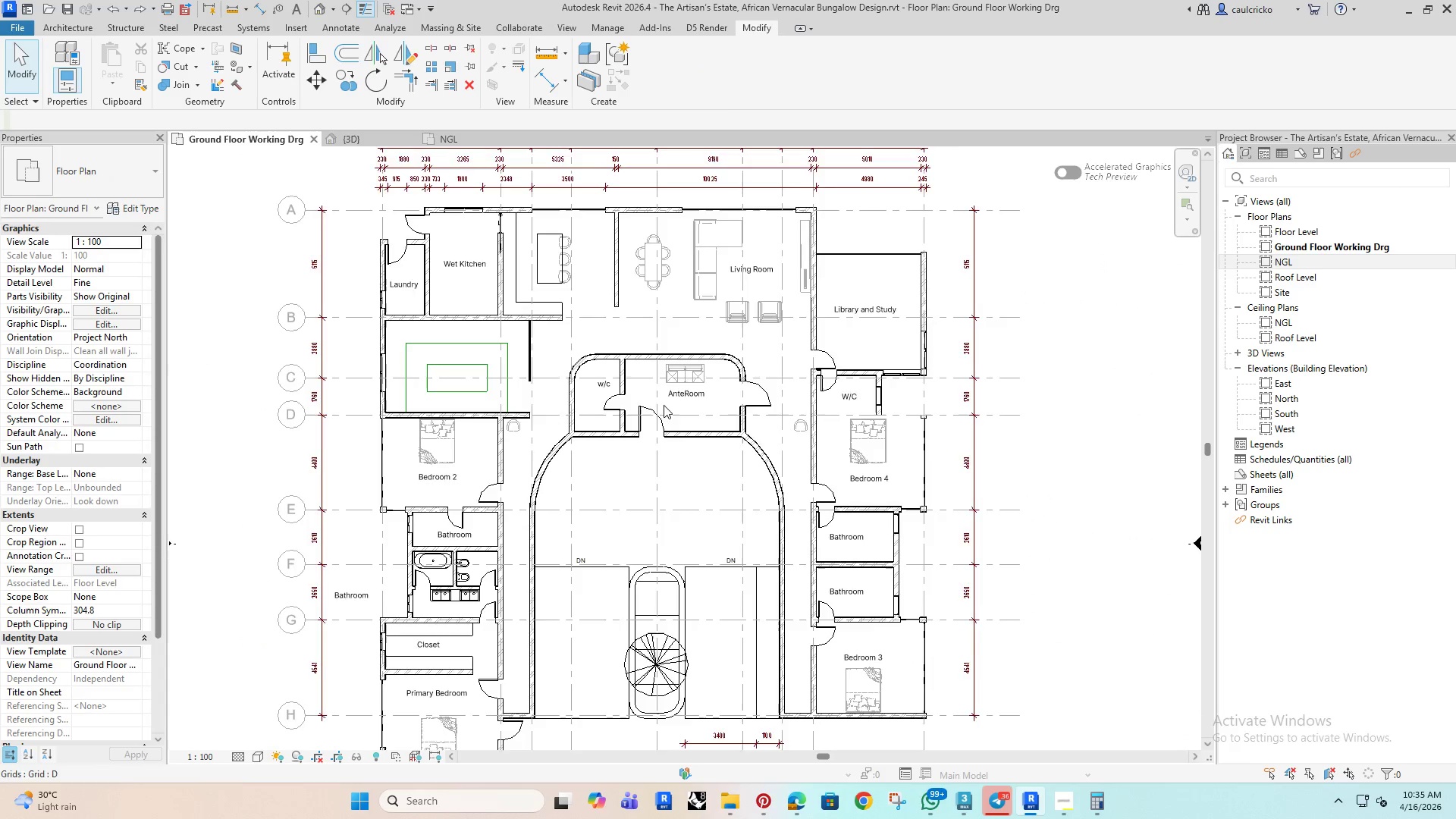 
scroll: coordinate [646, 392], scroll_direction: up, amount: 4.0
 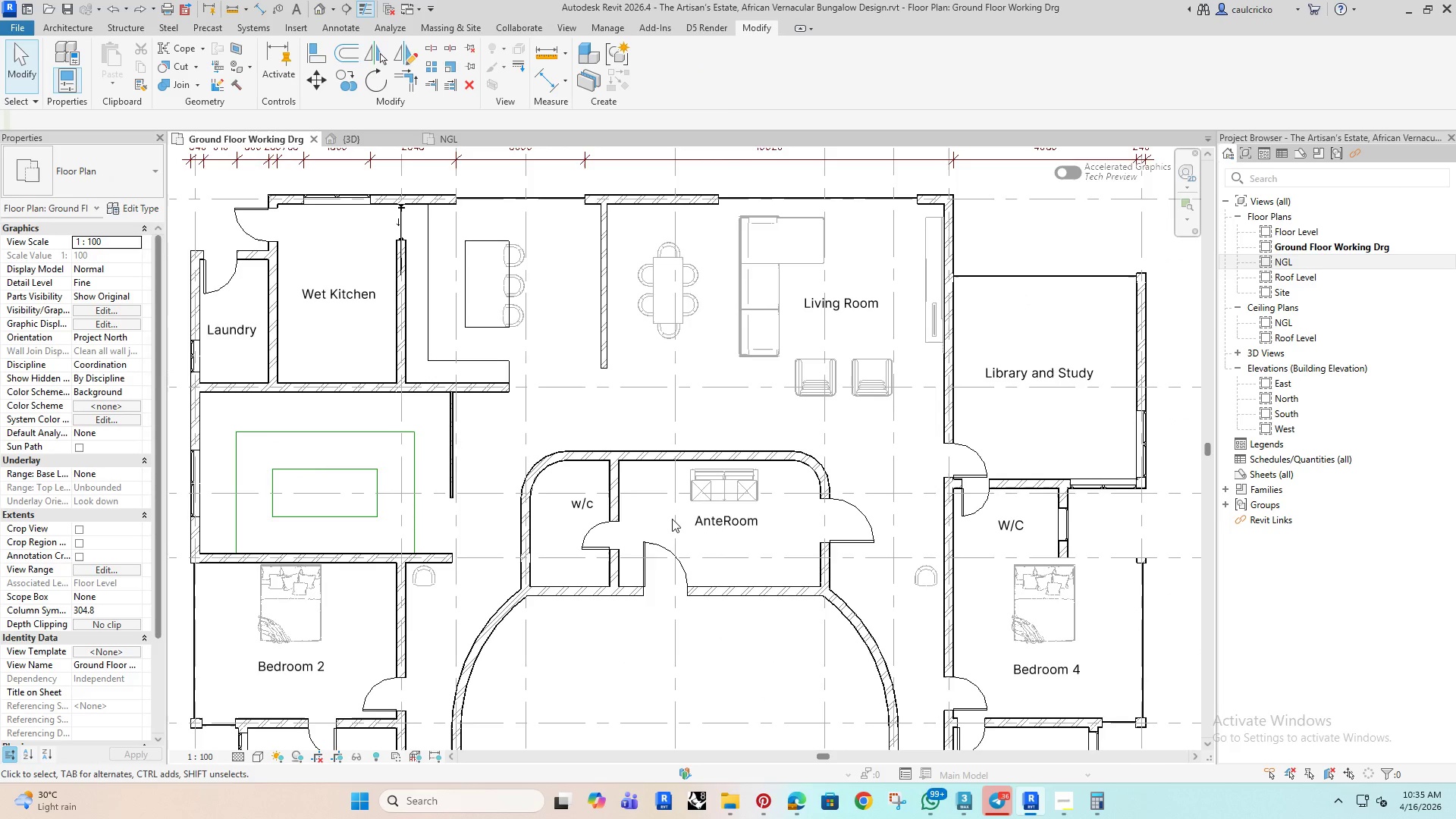 
left_click([708, 498])
 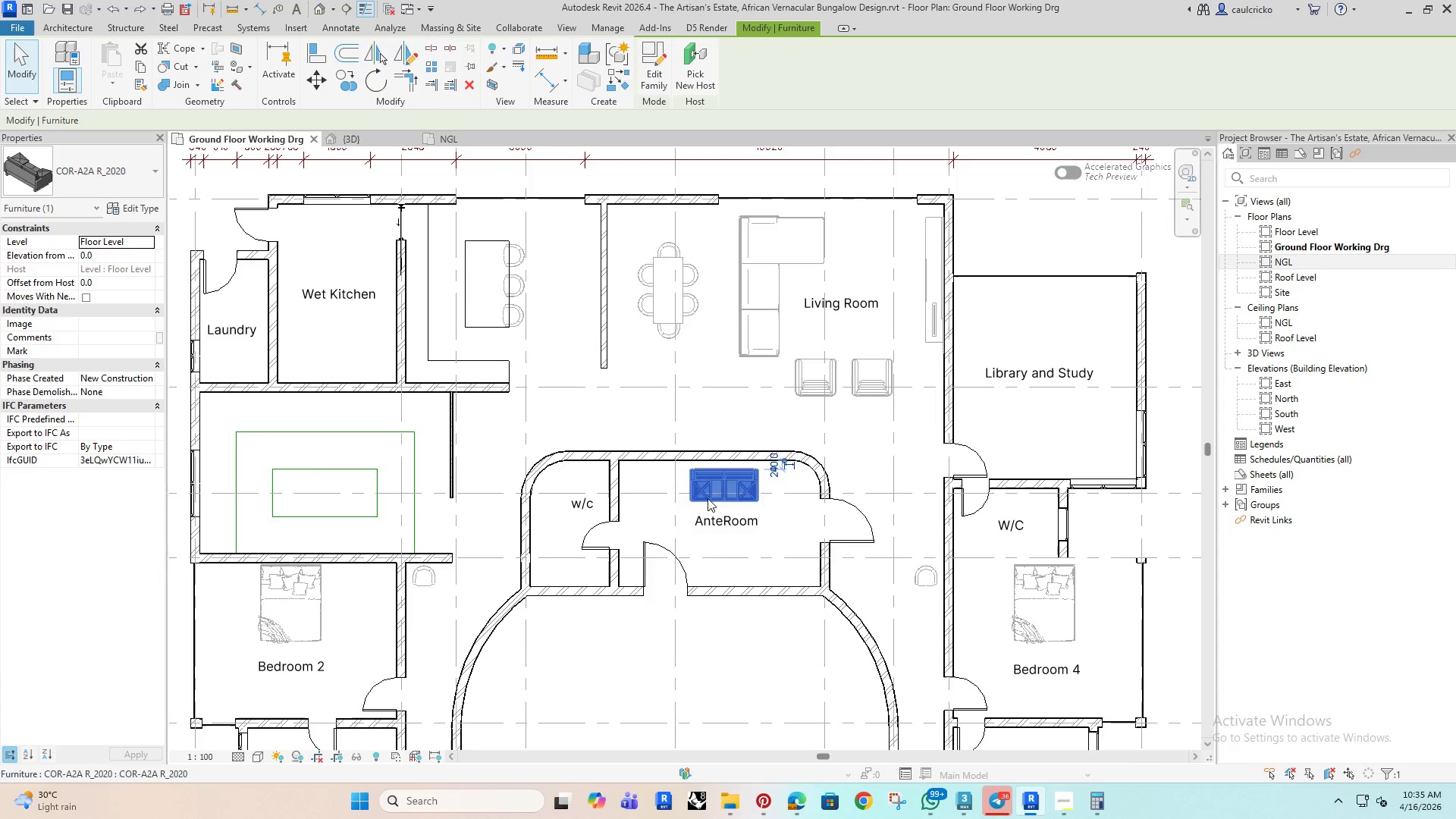 
key(Space)
 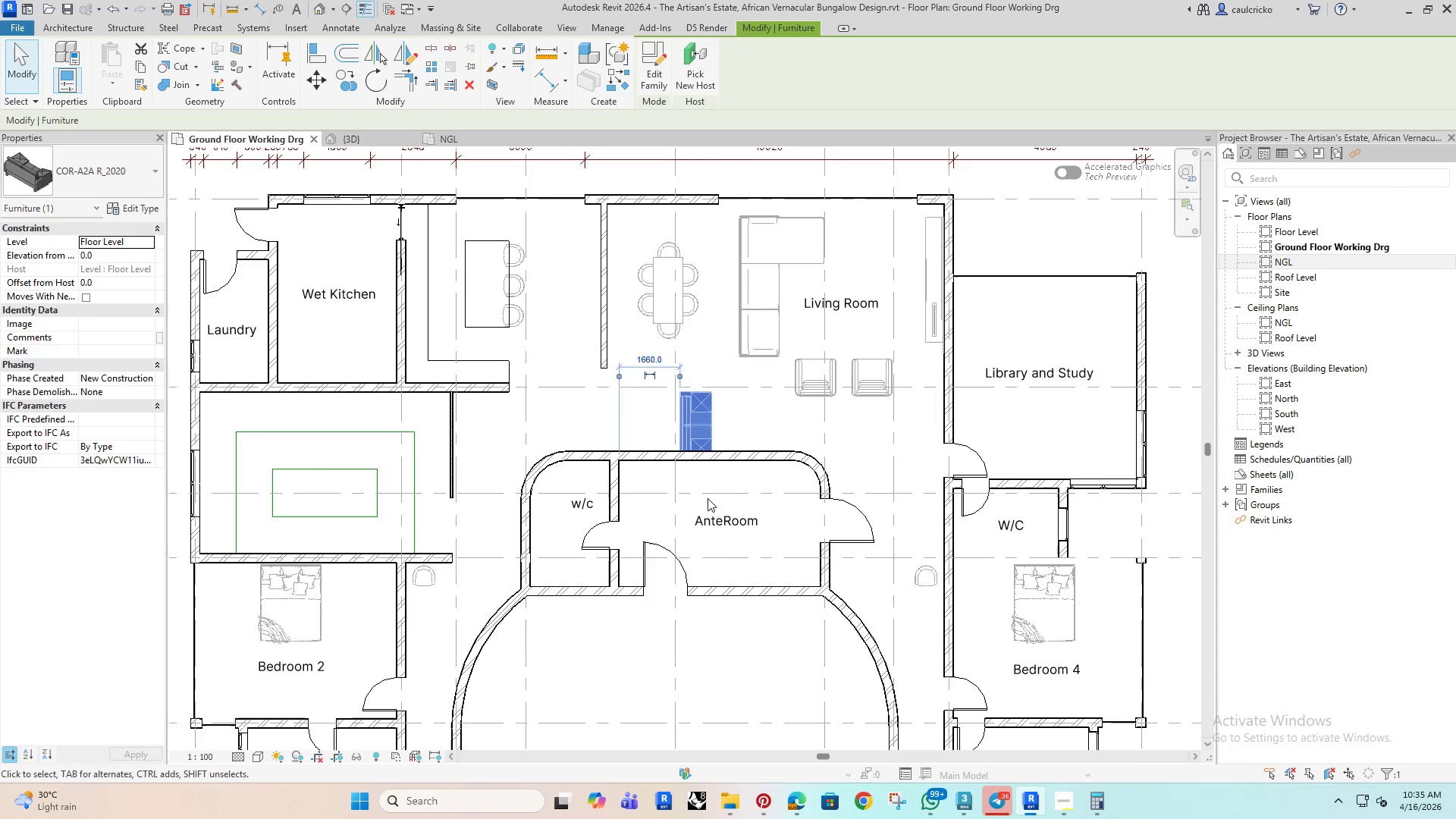 
key(Space)
 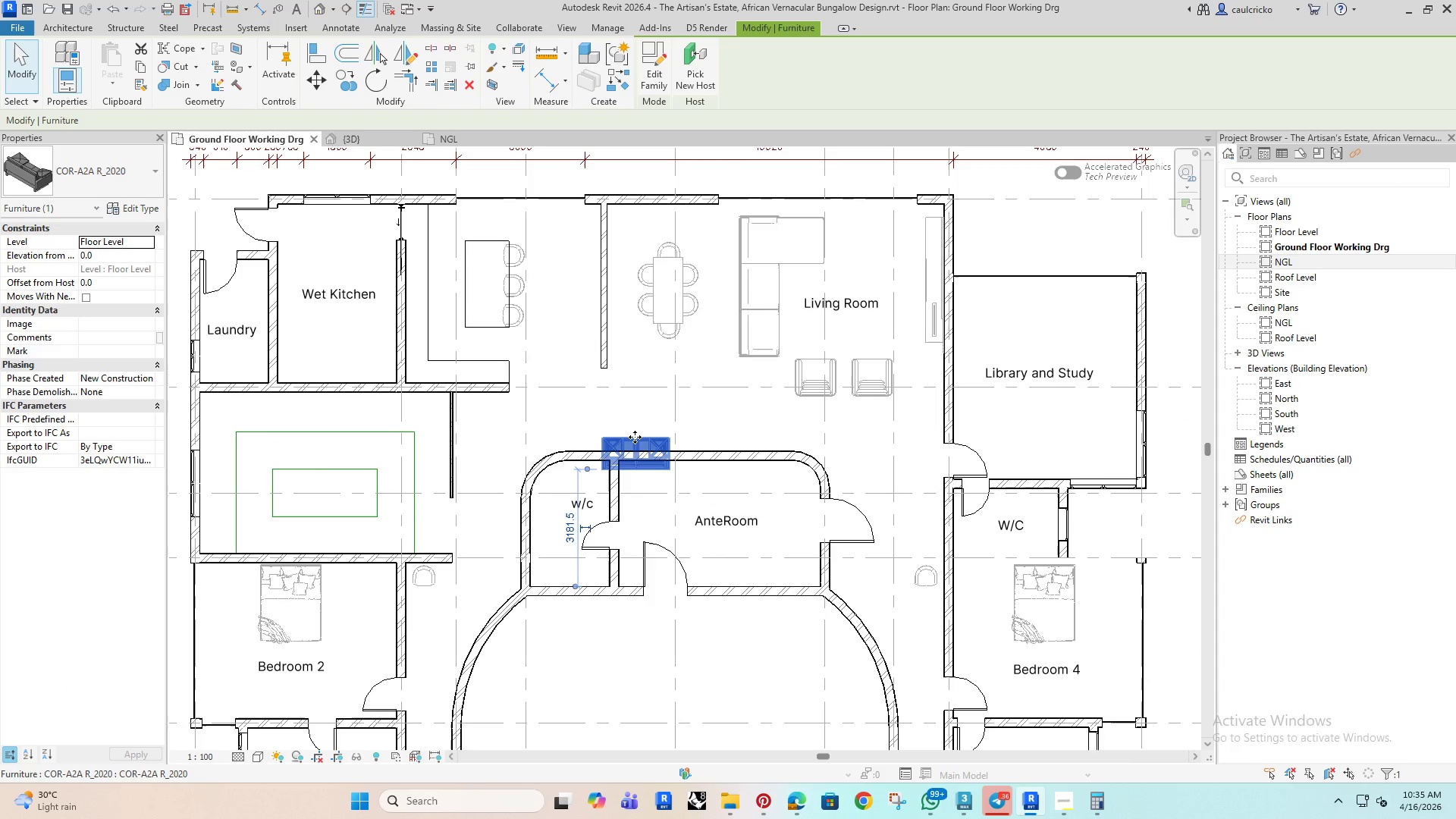 
left_click_drag(start_coordinate=[635, 438], to_coordinate=[728, 554])
 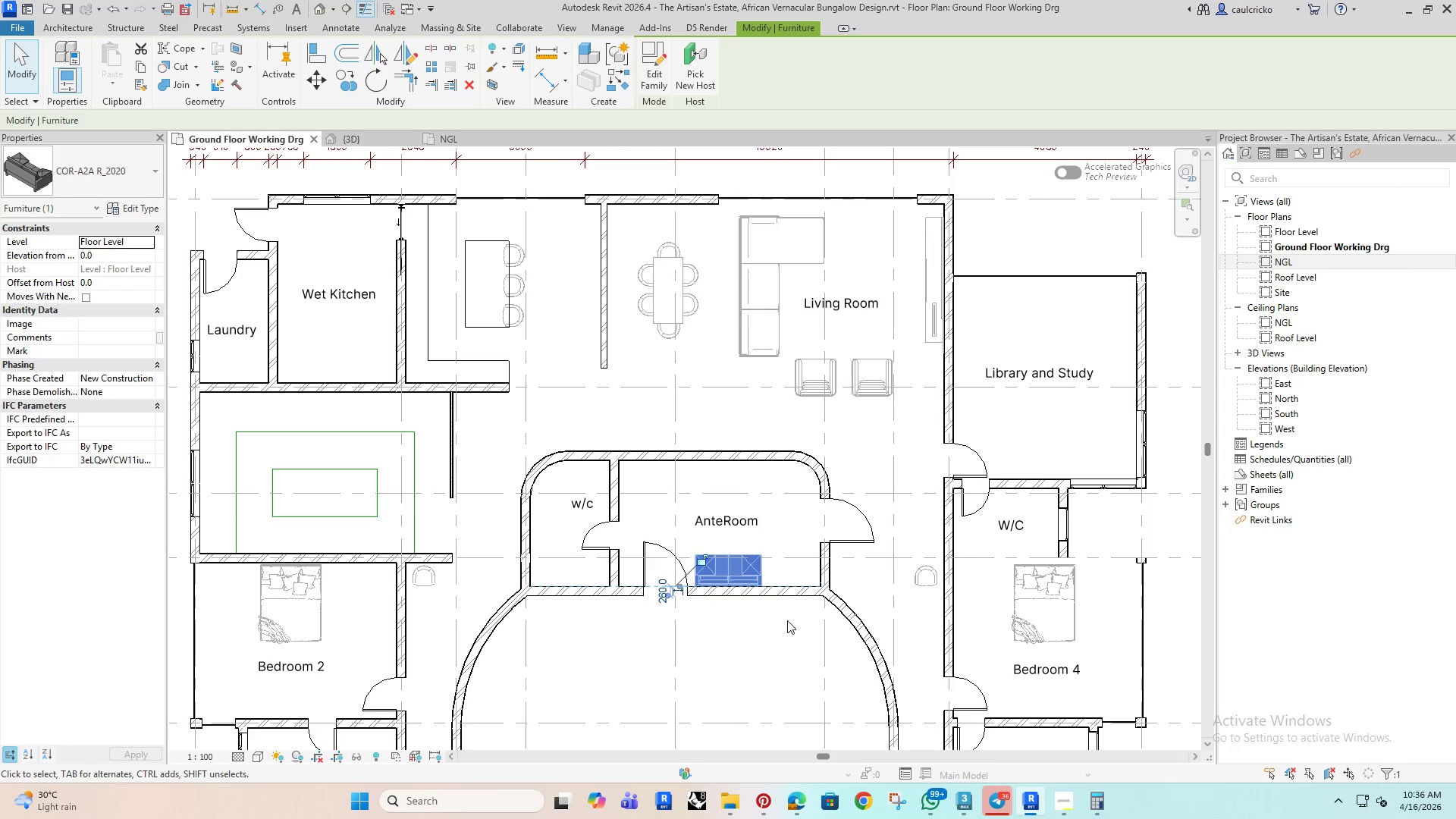 
left_click([846, 541])
 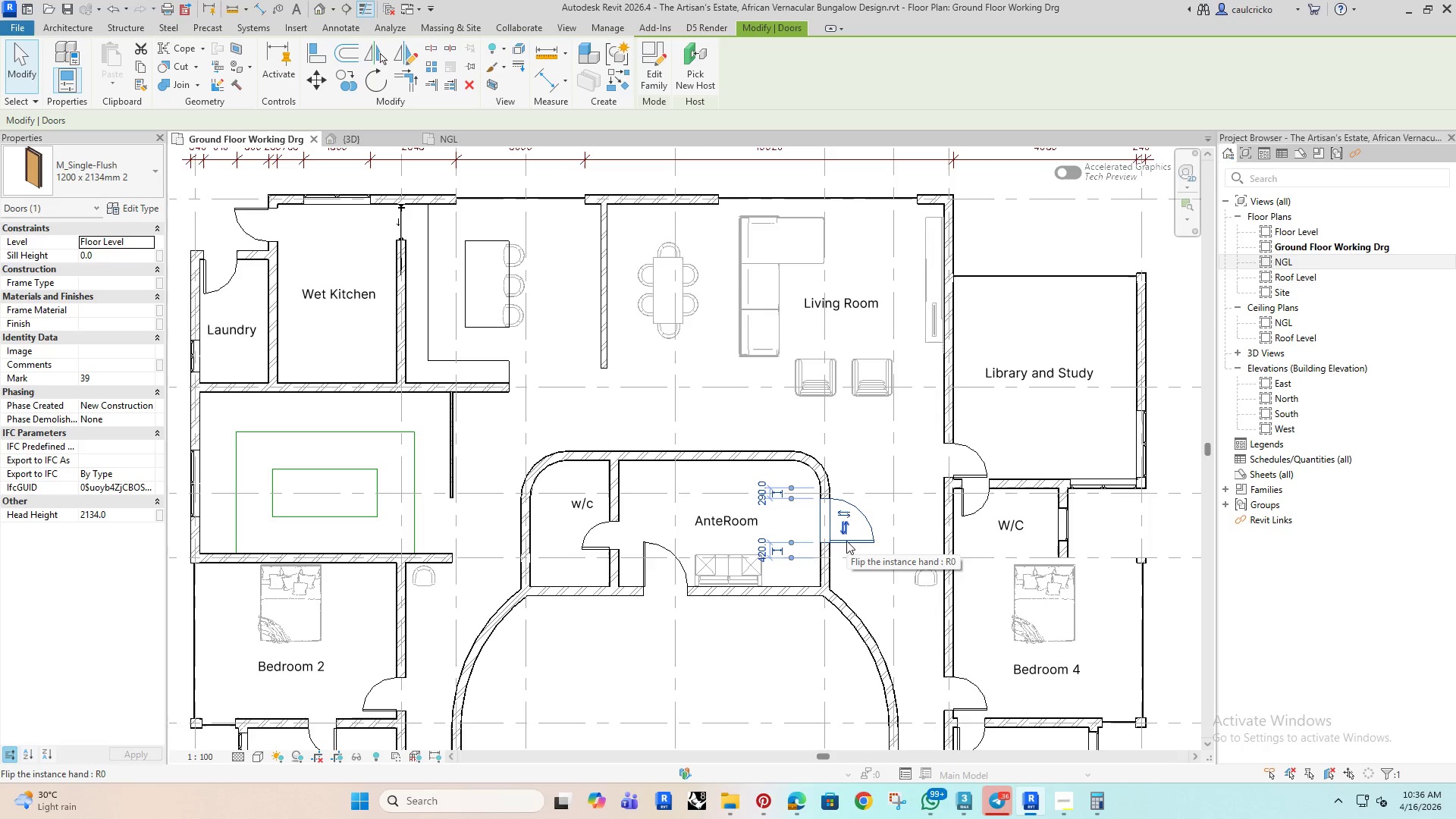 
scroll: coordinate [819, 569], scroll_direction: up, amount: 3.0
 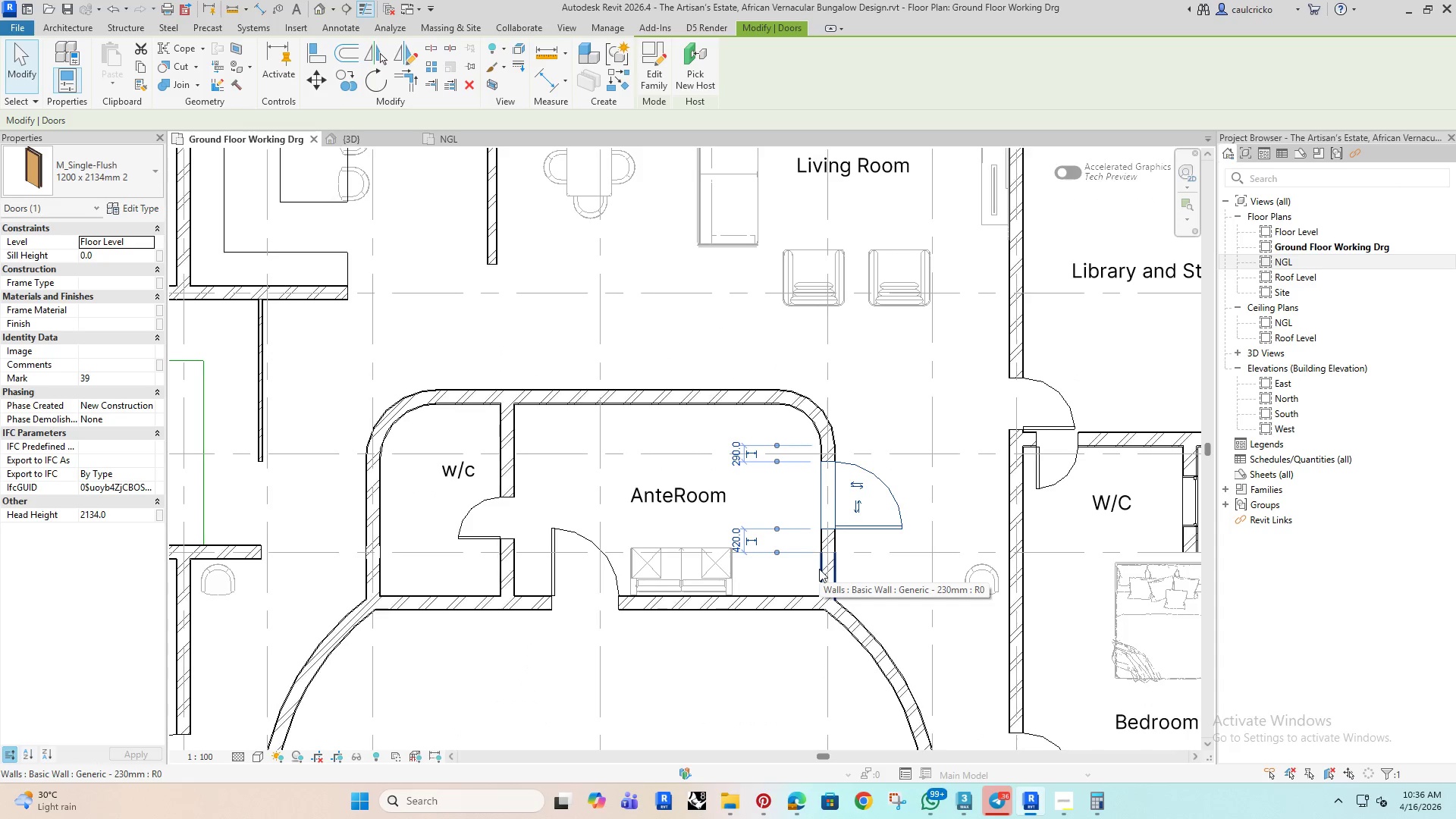 
key(ArrowDown)
 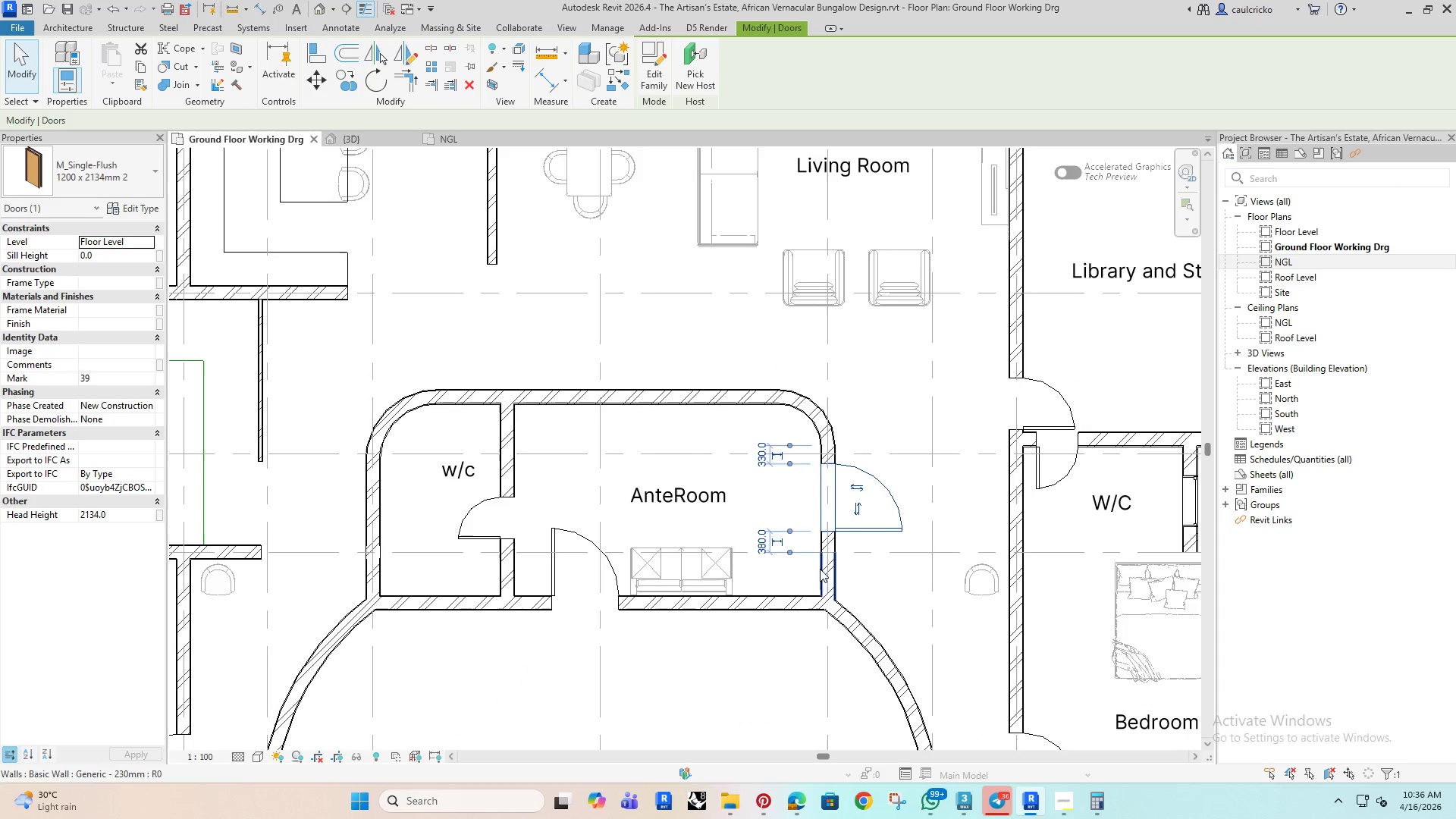 
key(ArrowDown)
 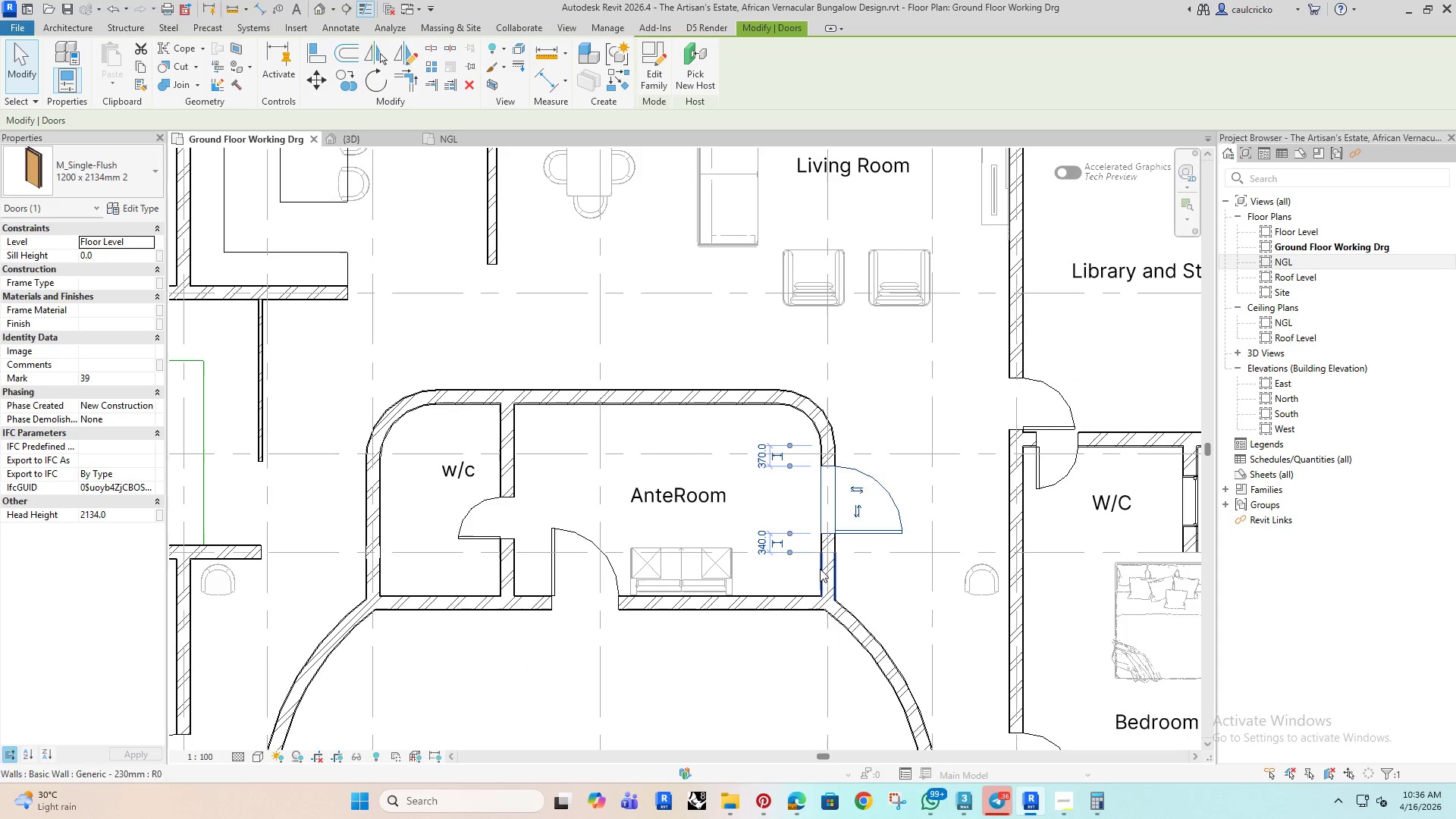 
key(ArrowDown)
 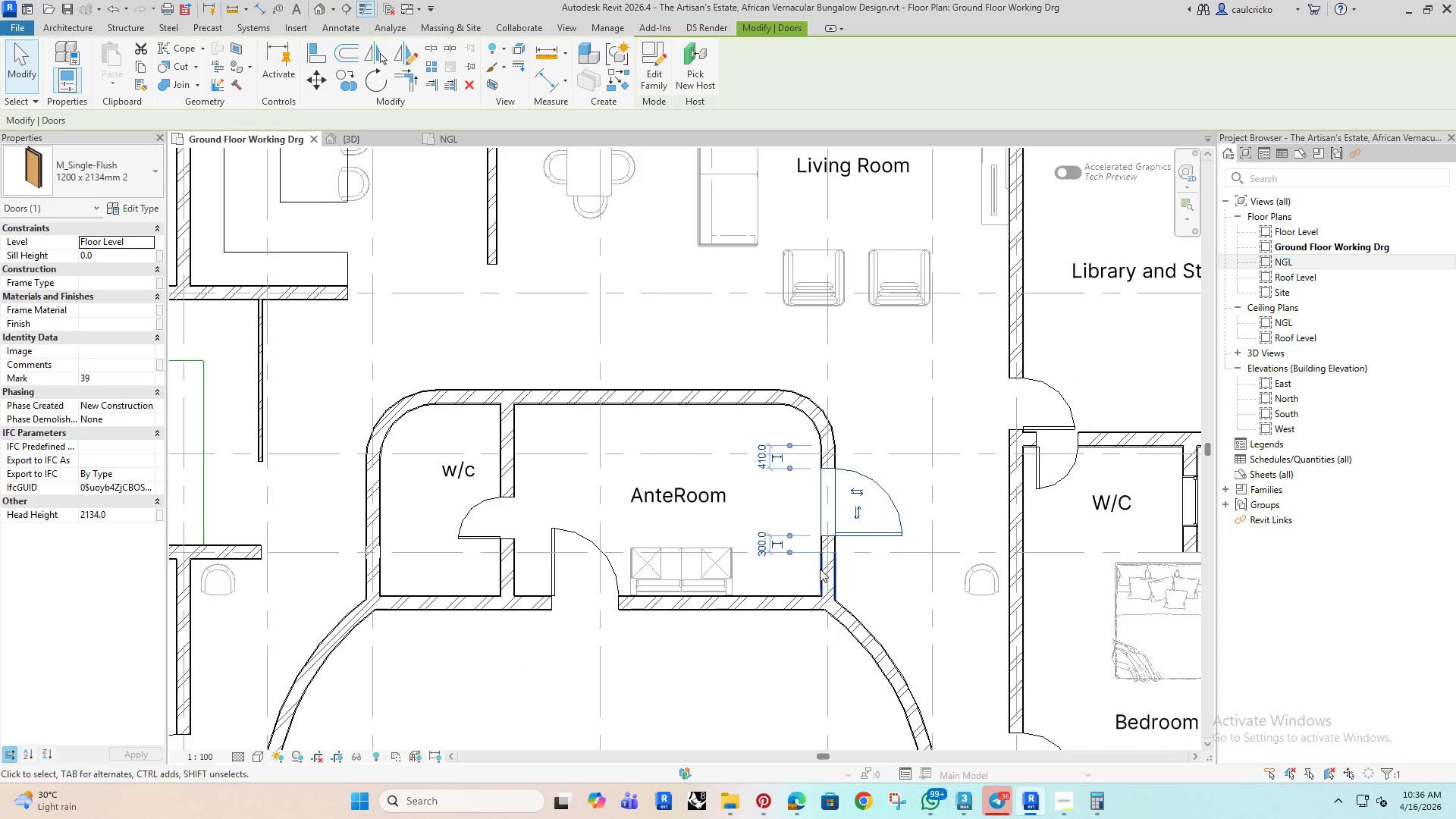 
key(ArrowDown)
 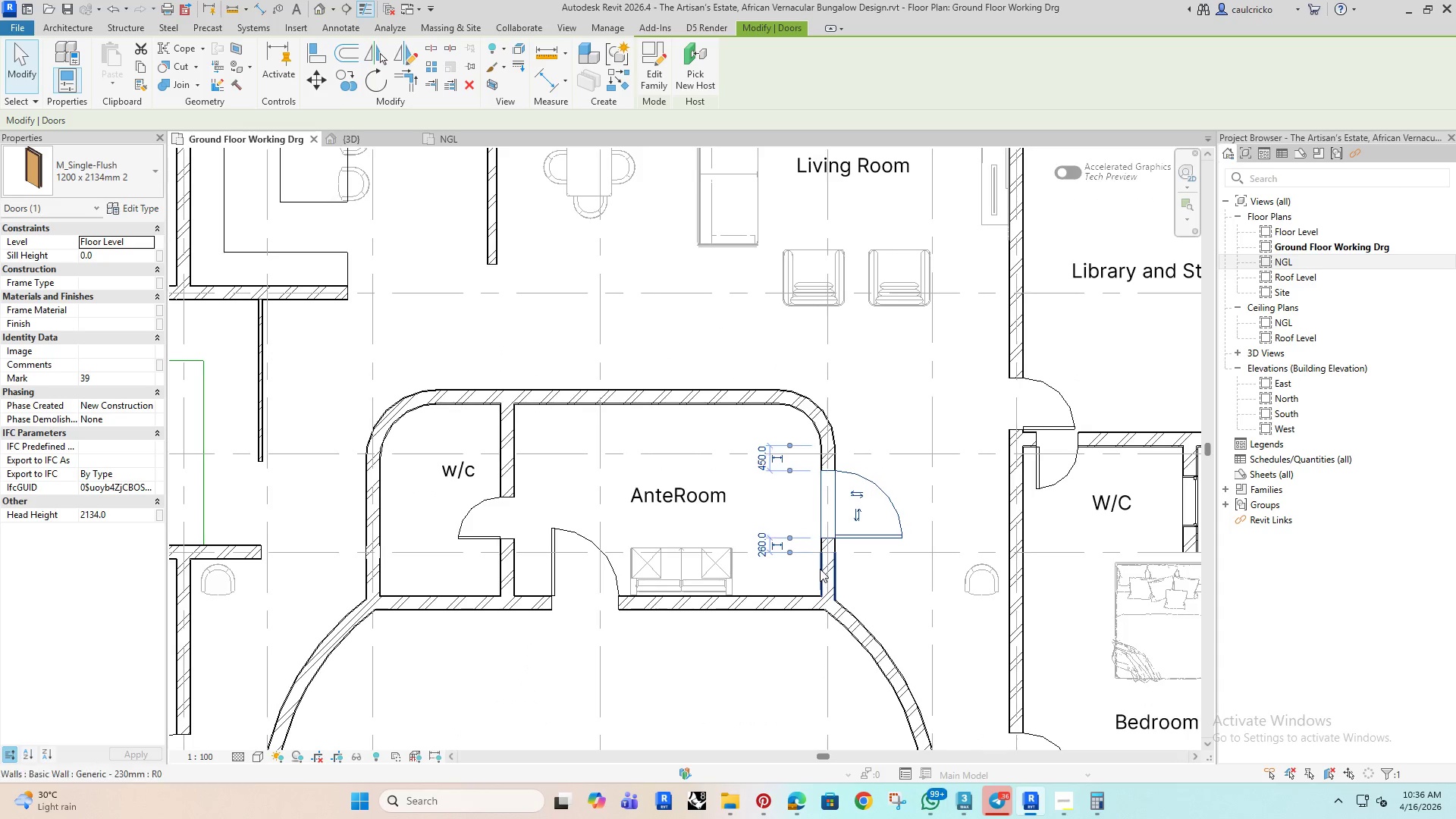 
key(ArrowDown)
 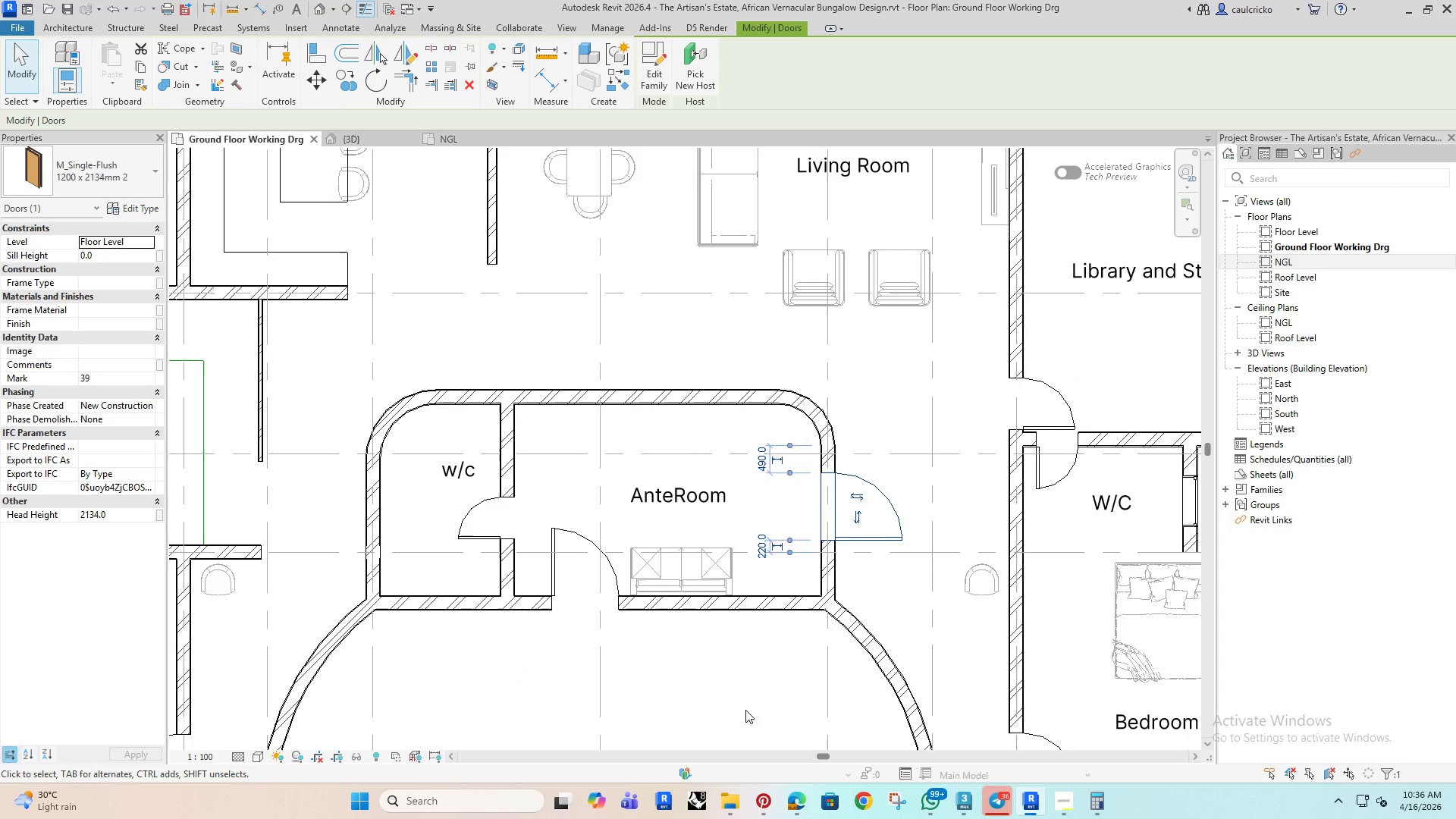 
left_click([713, 688])
 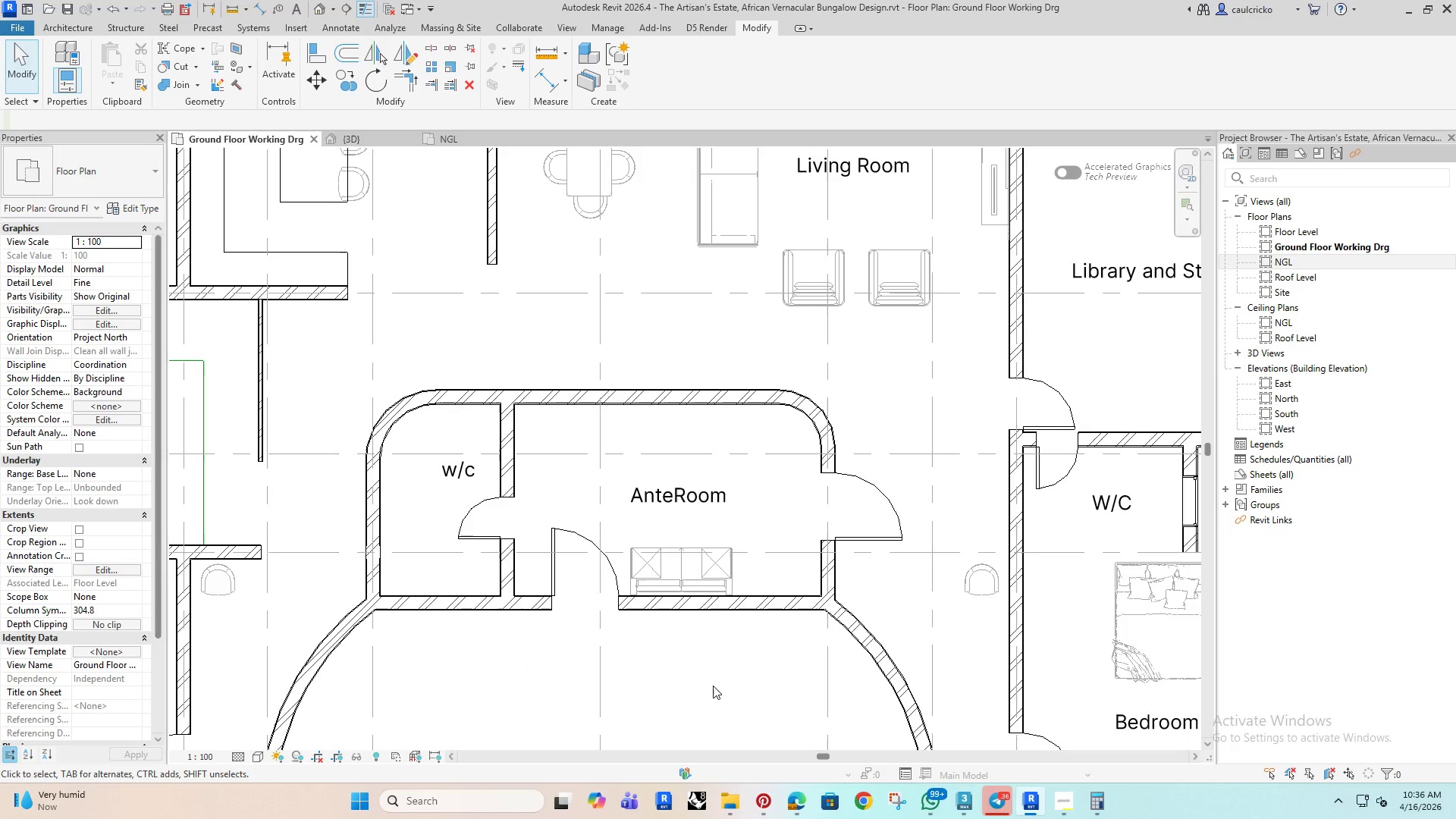 
wait(10.02)
 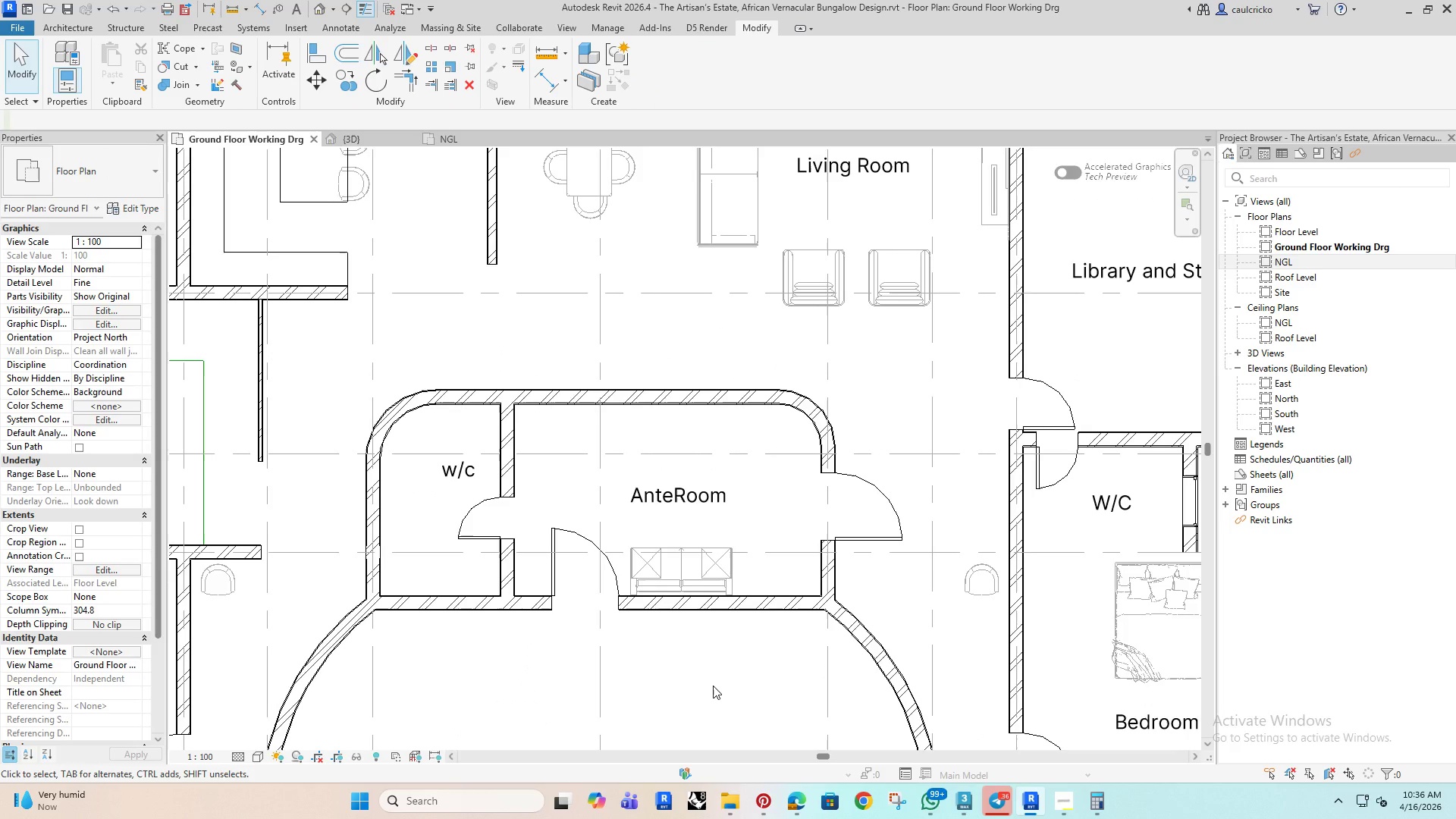 
left_click([457, 472])
 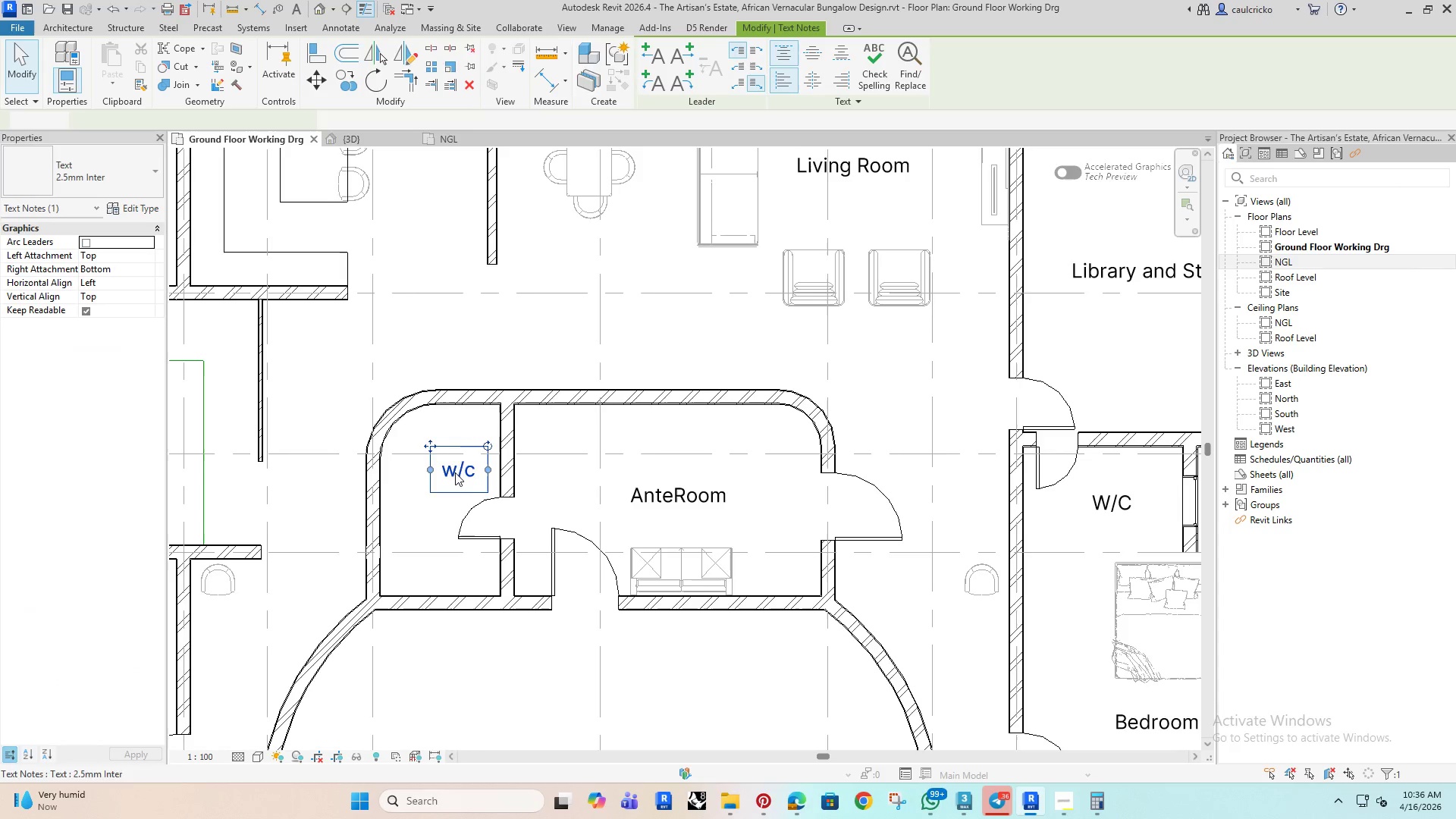 
key(ArrowDown)
 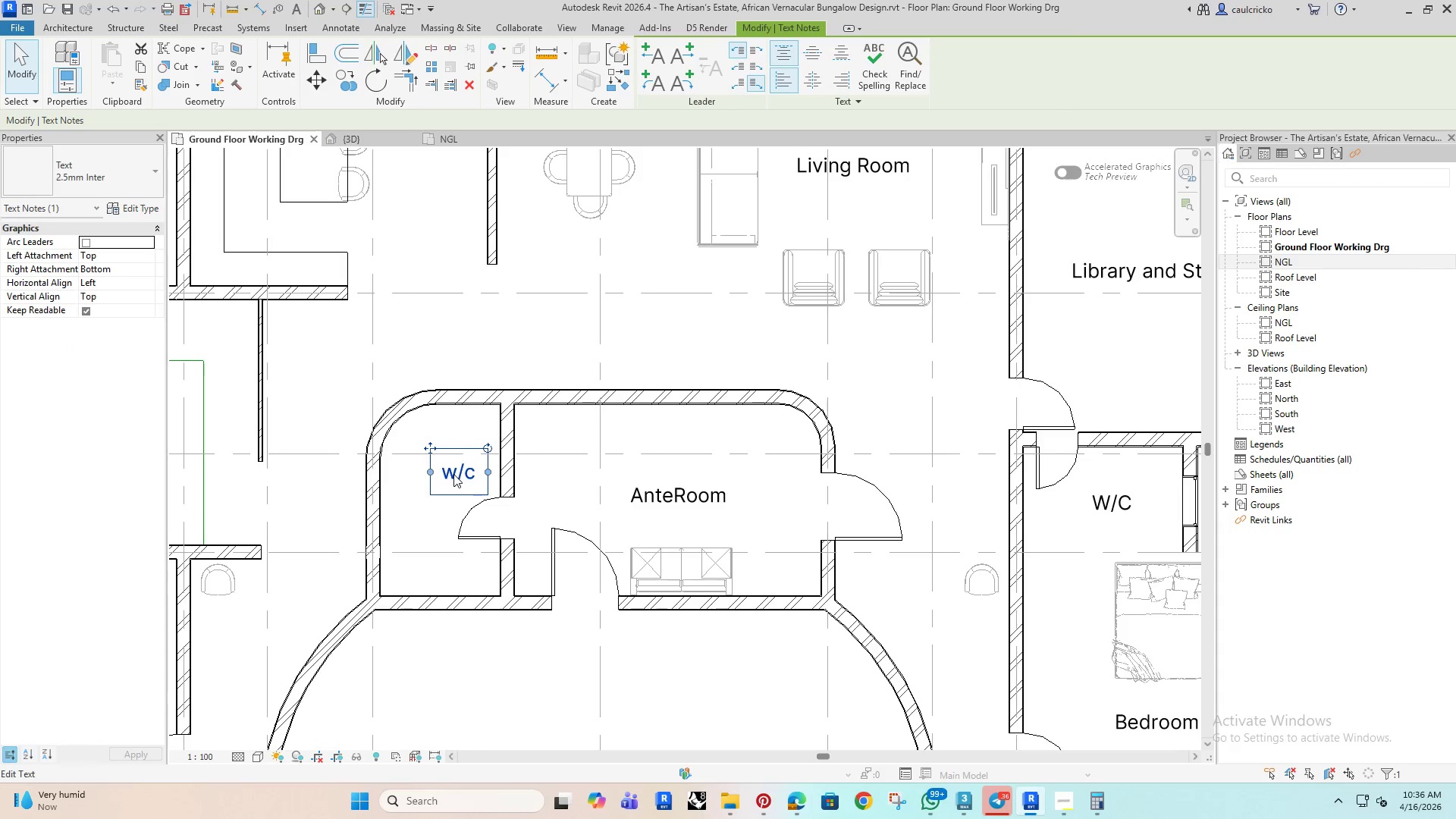 
hold_key(key=ArrowLeft, duration=0.88)
 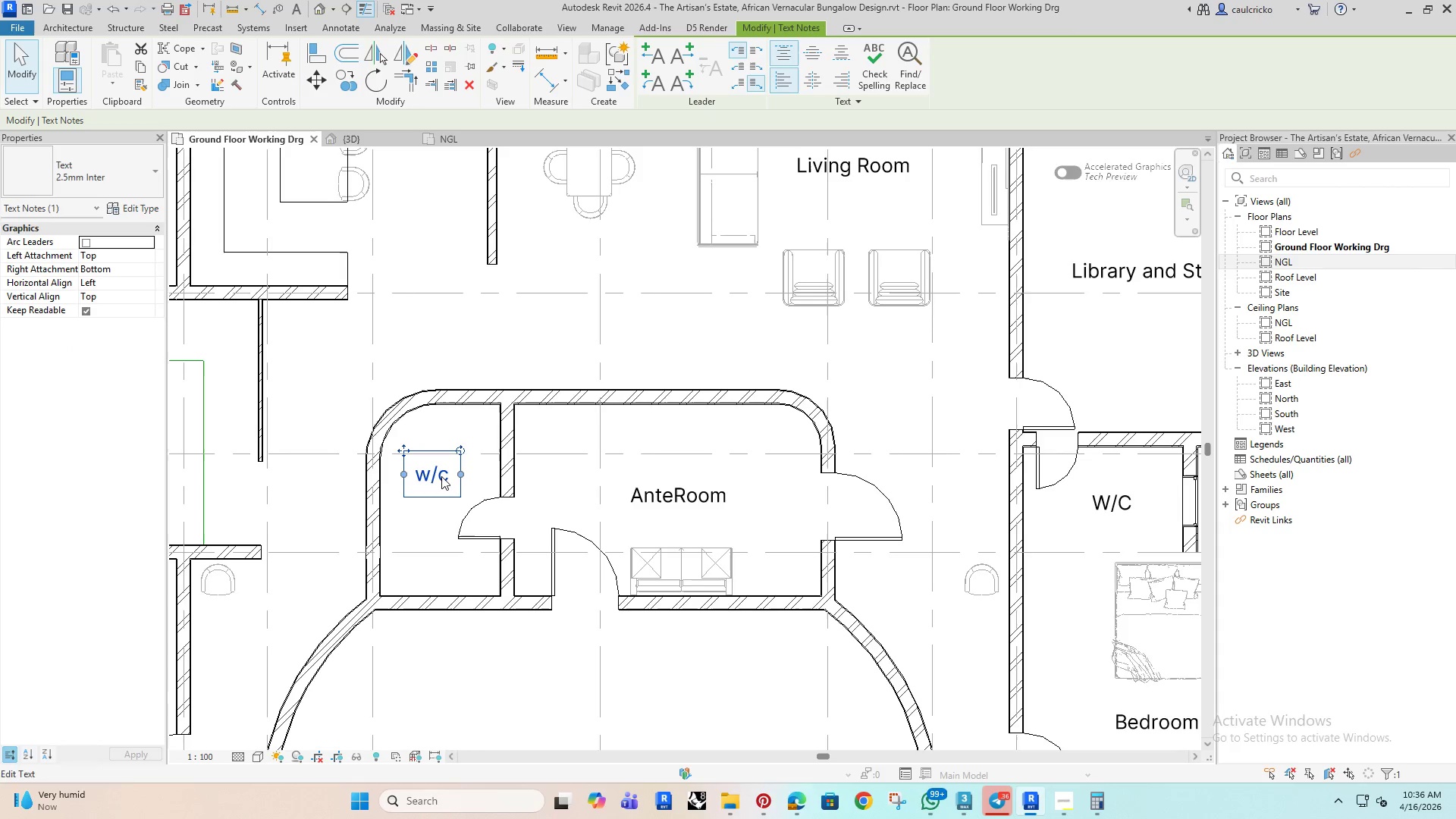 
hold_key(key=ArrowDown, duration=0.72)
 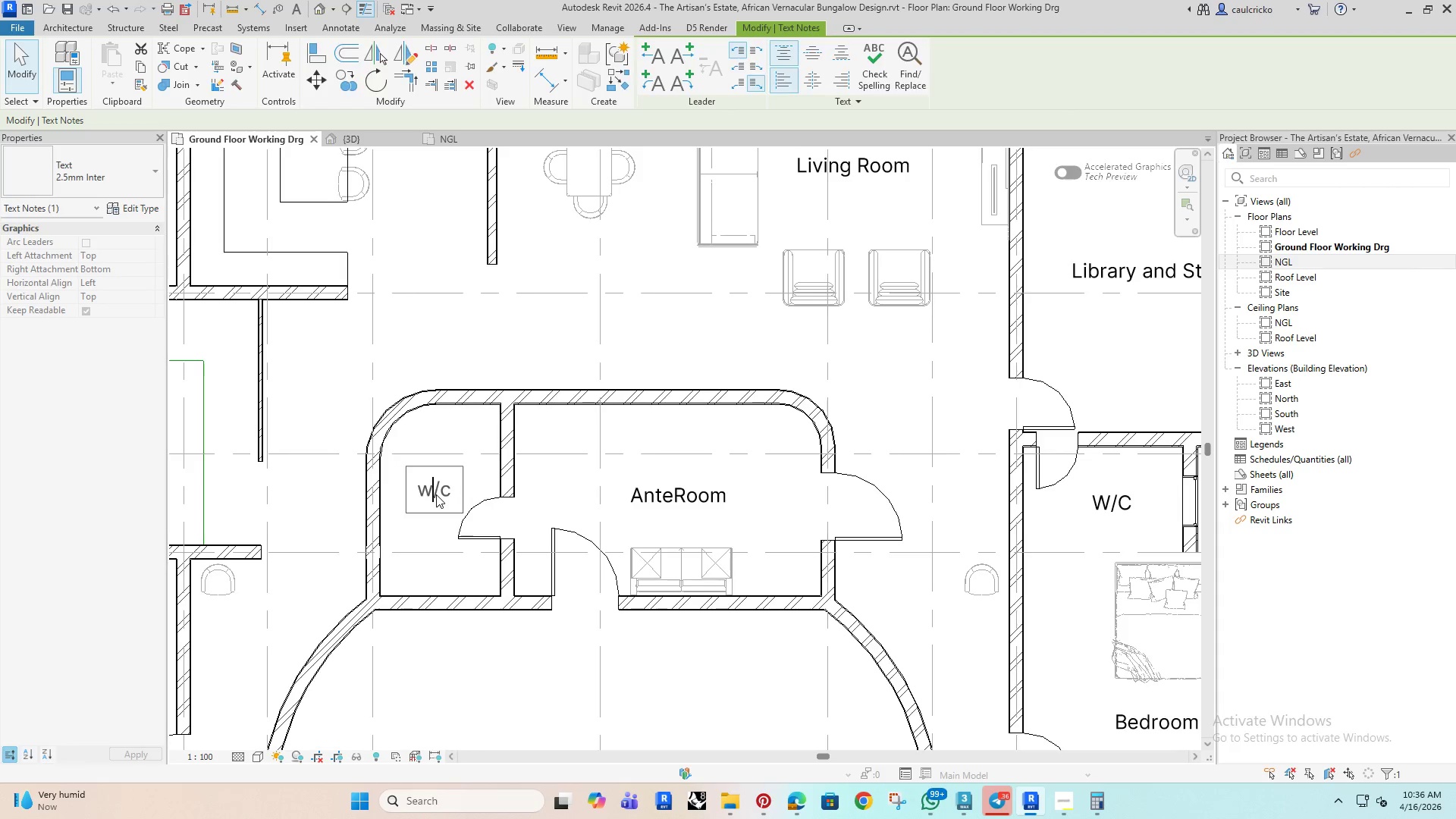 
key(ArrowRight)
 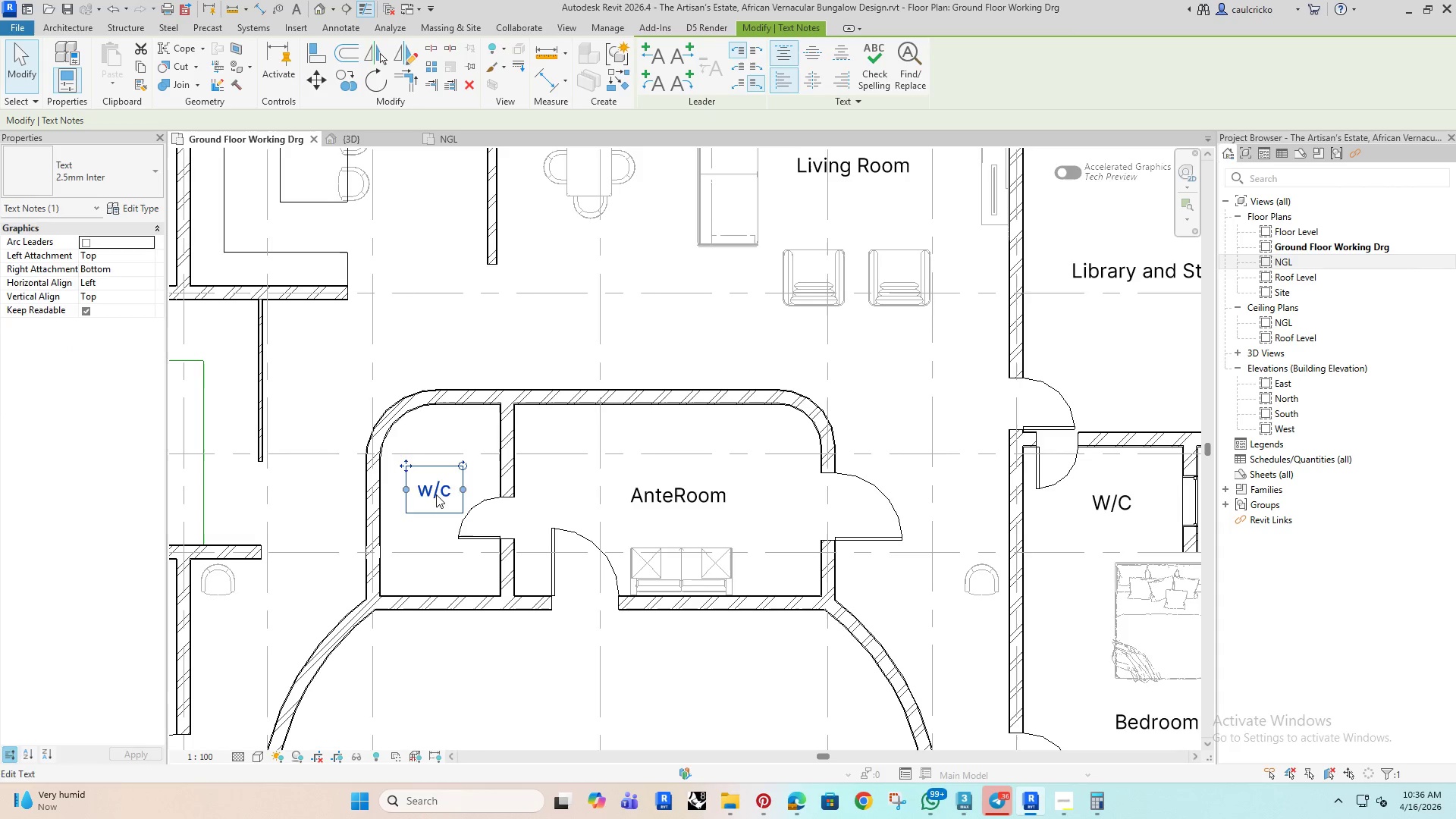 
left_click([436, 494])
 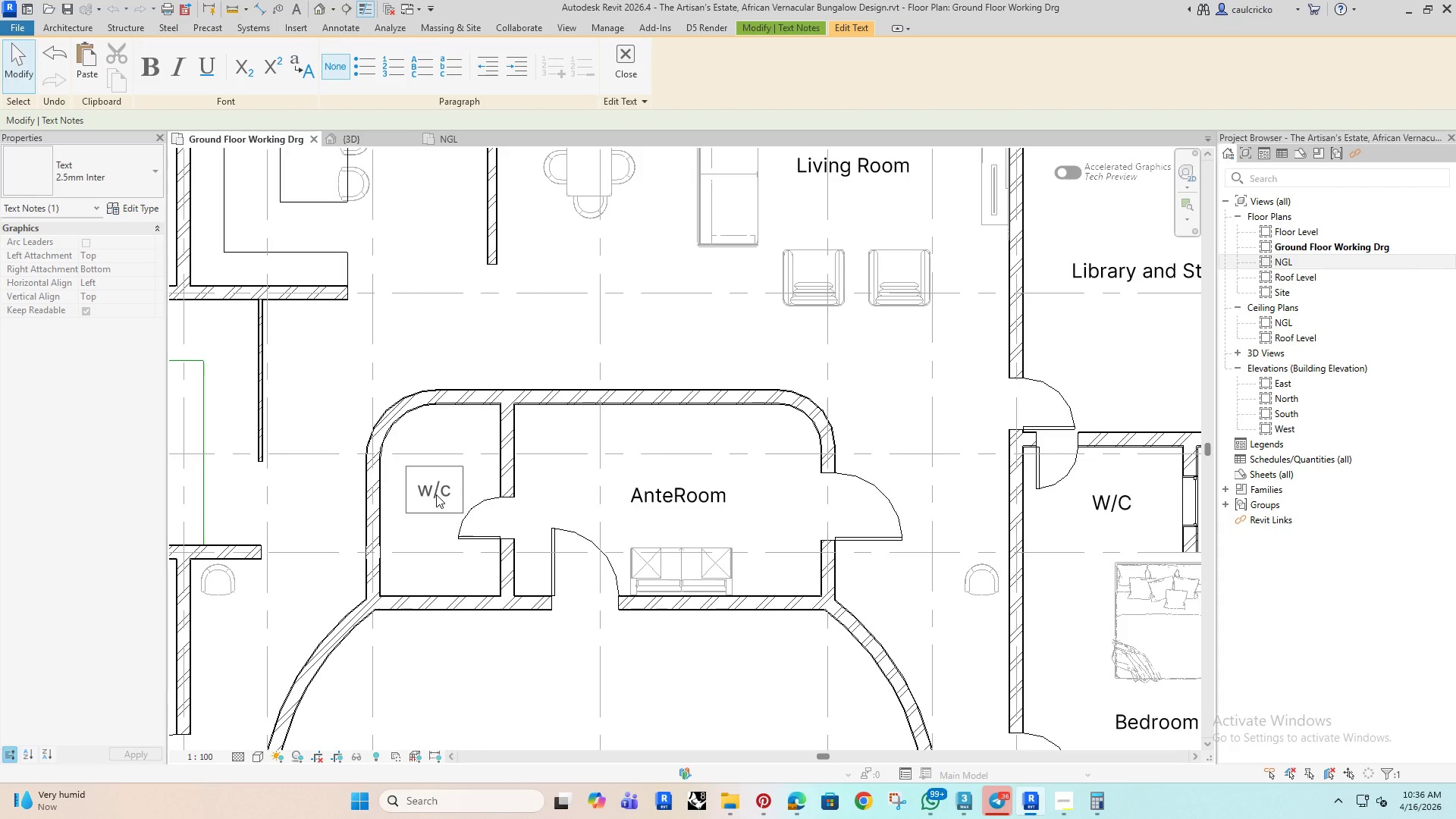 
key(Control+A)
 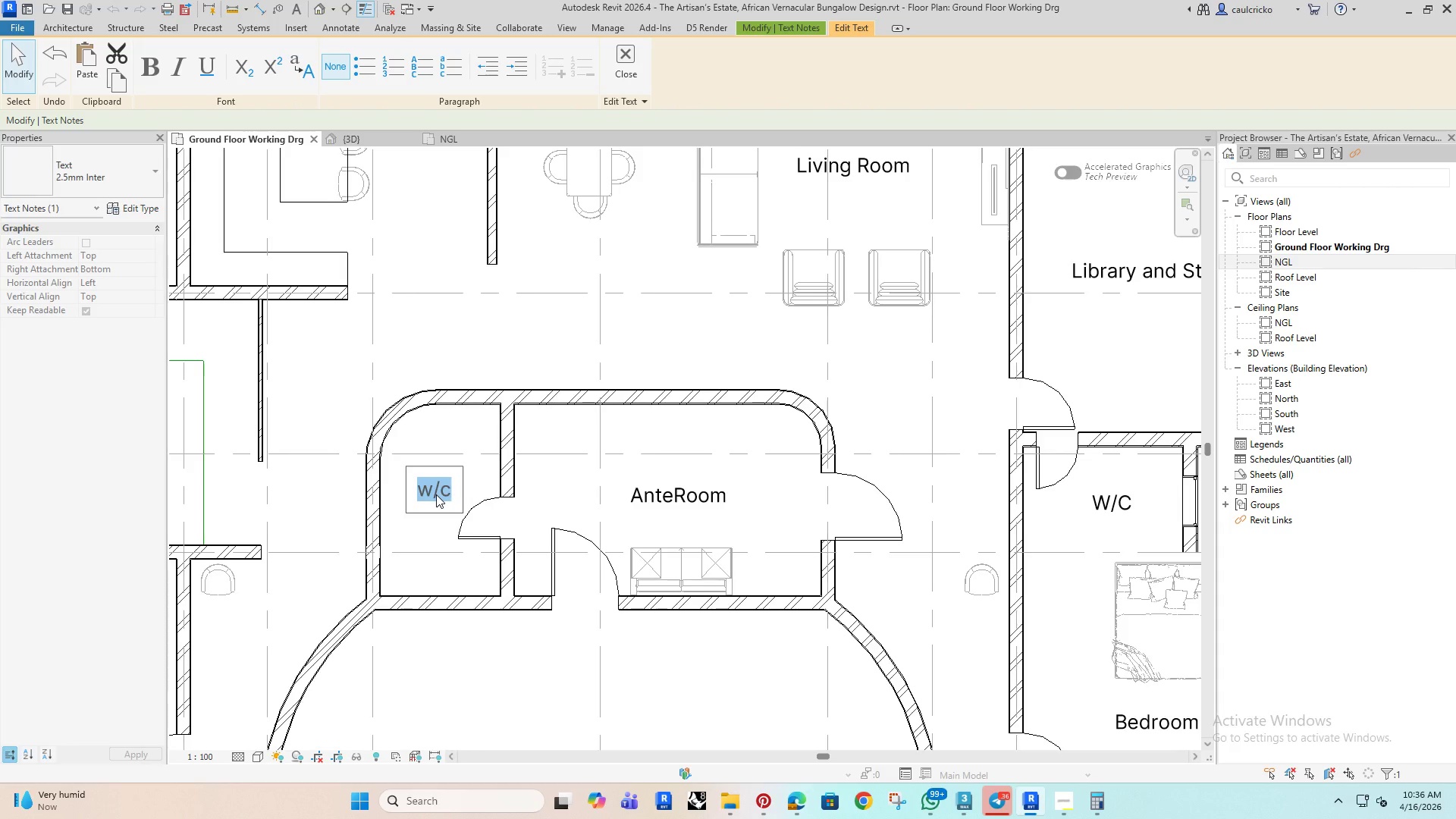 
key(Shift+ShiftLeft)
 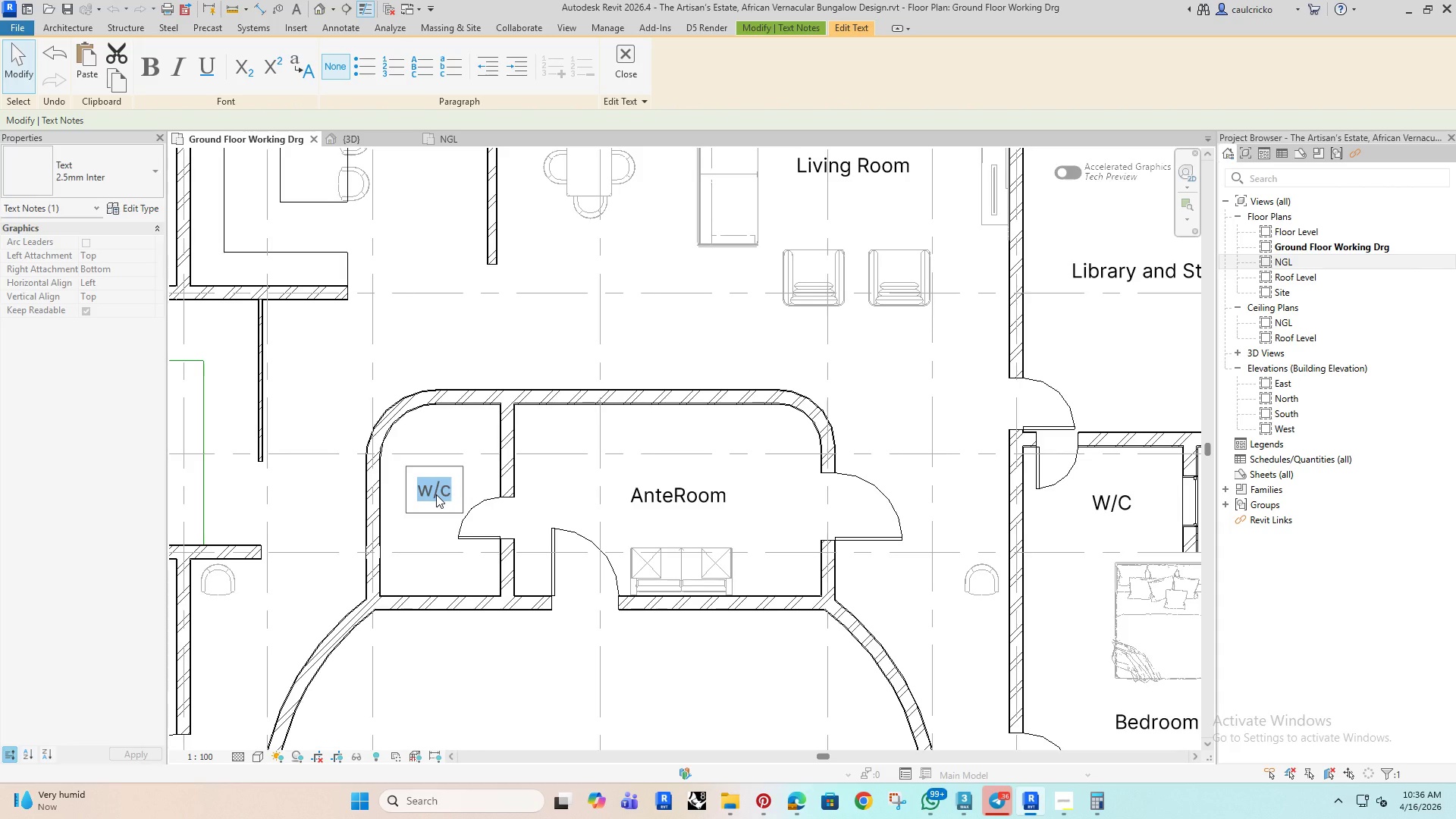 
key(W)
 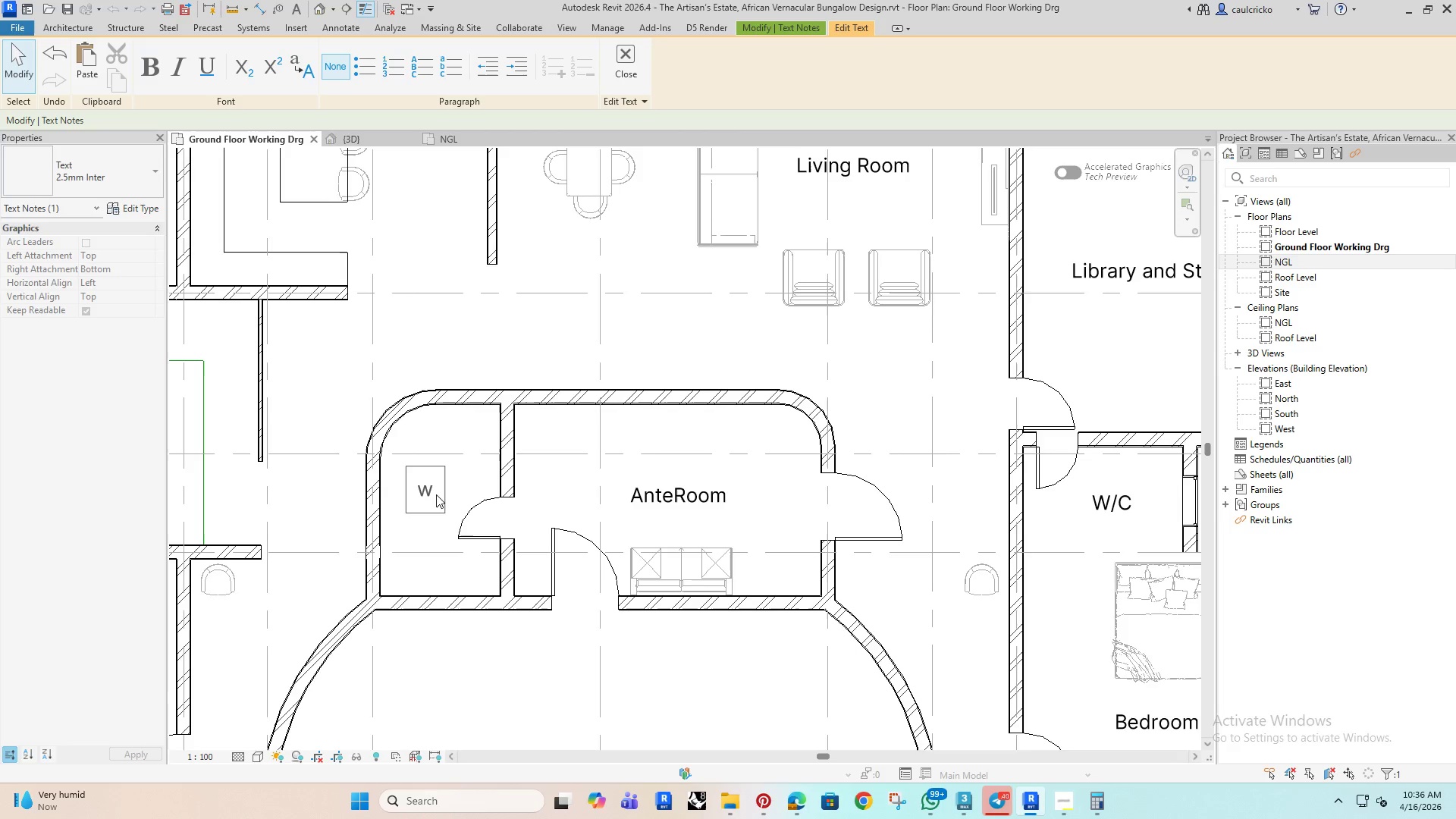 
key(Slash)
 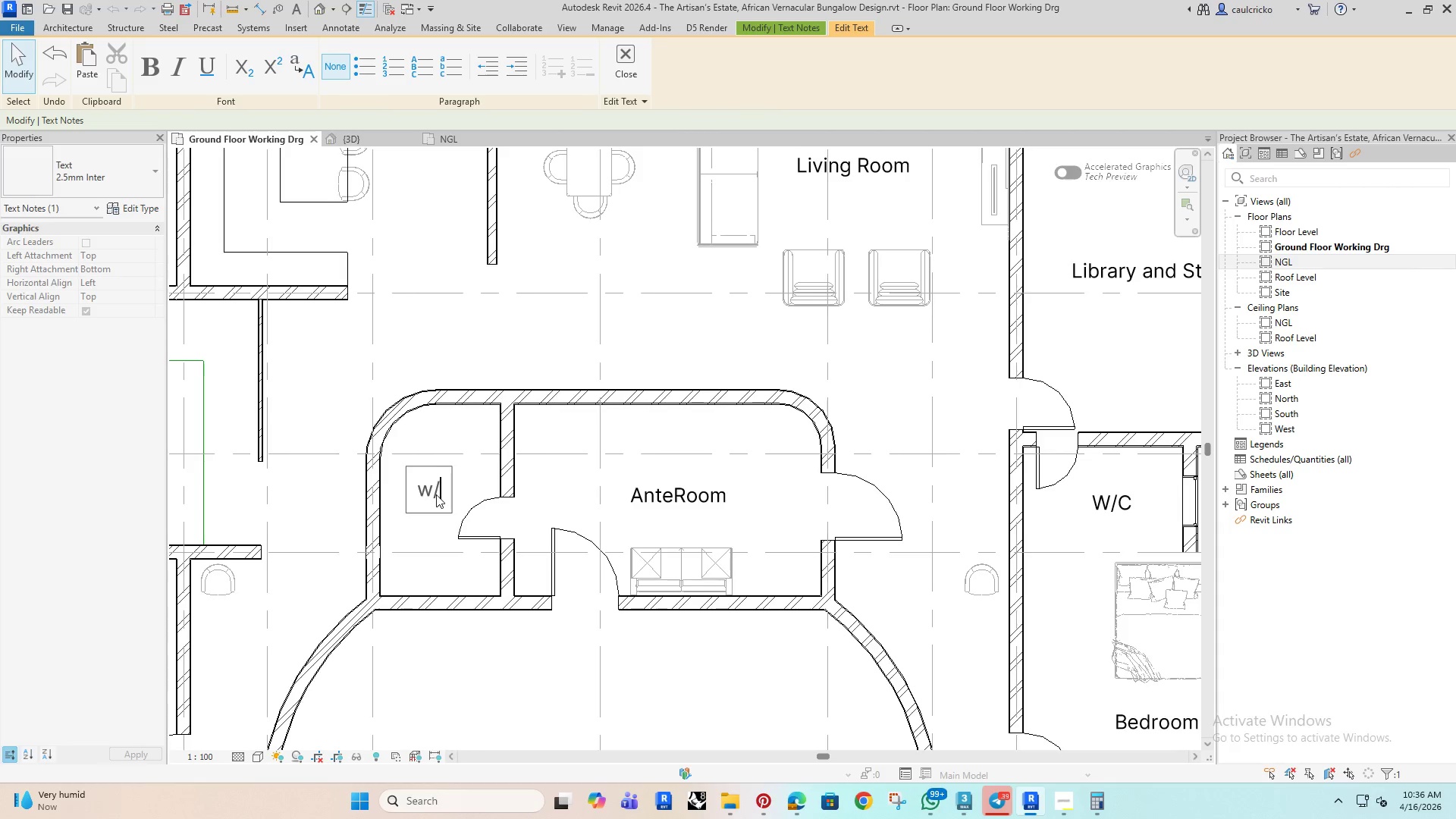 
key(C)
 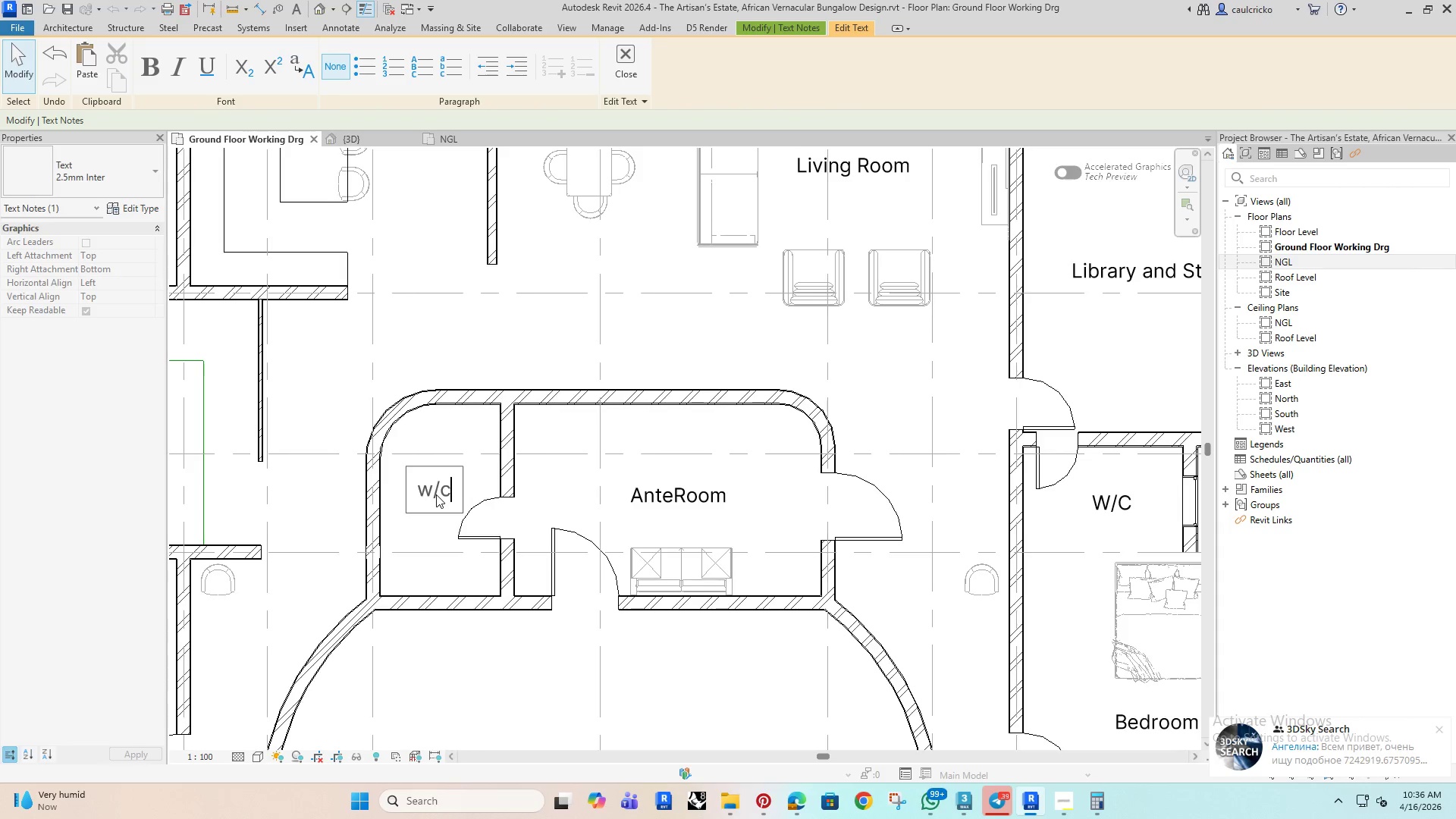 
key(Enter)
 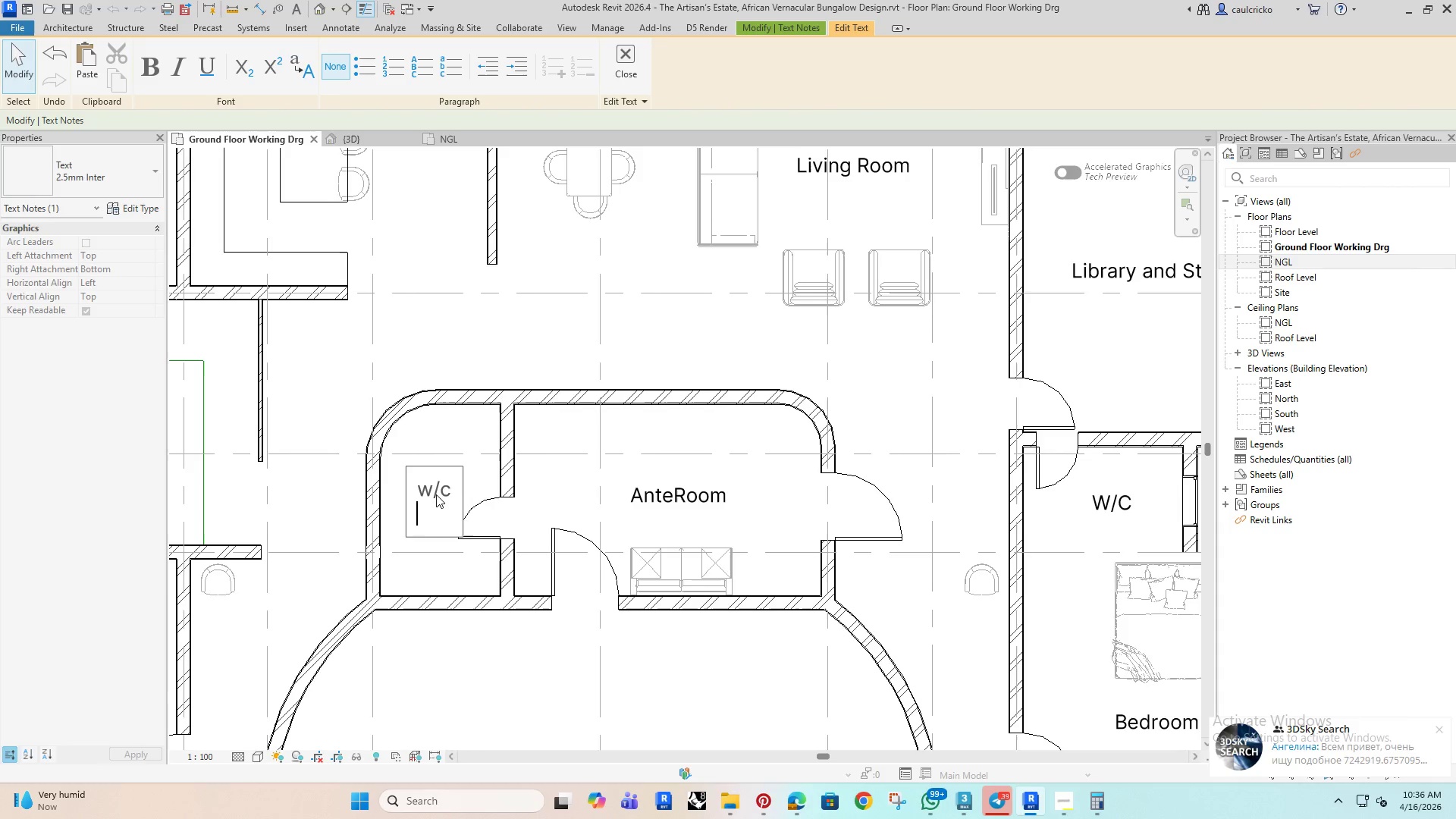 
key(Backspace)
 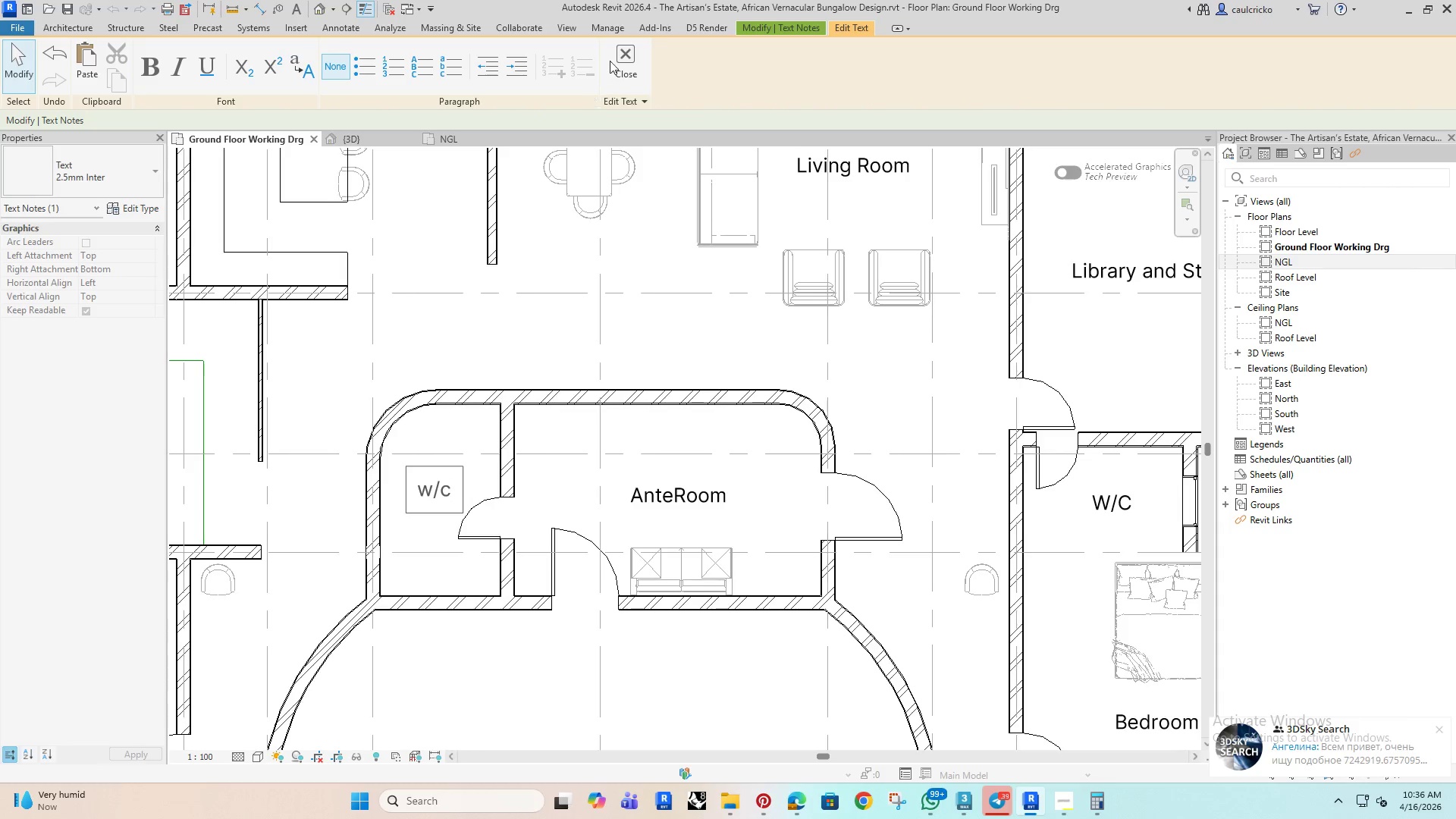 
left_click([627, 57])
 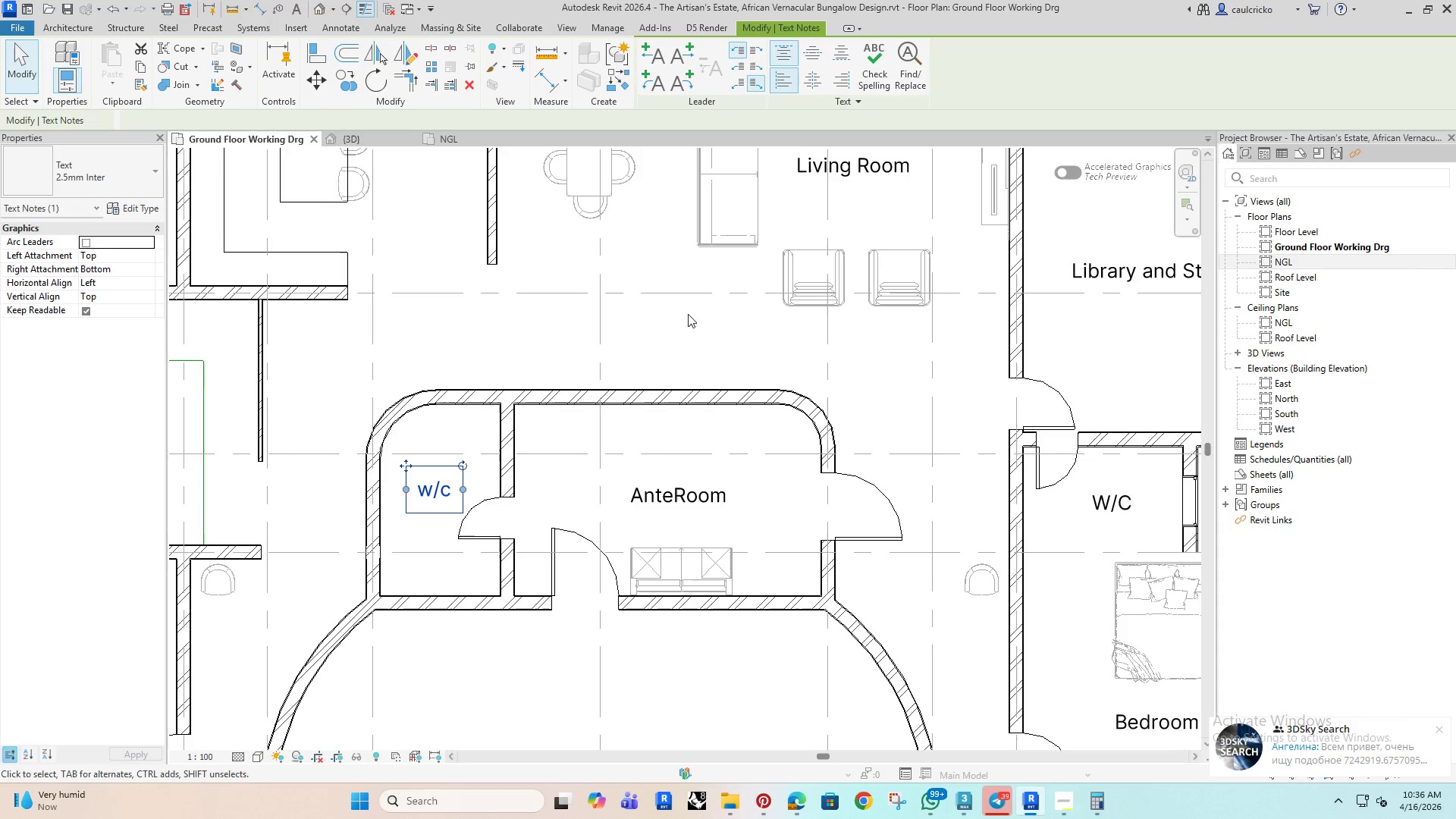 
left_click([695, 321])
 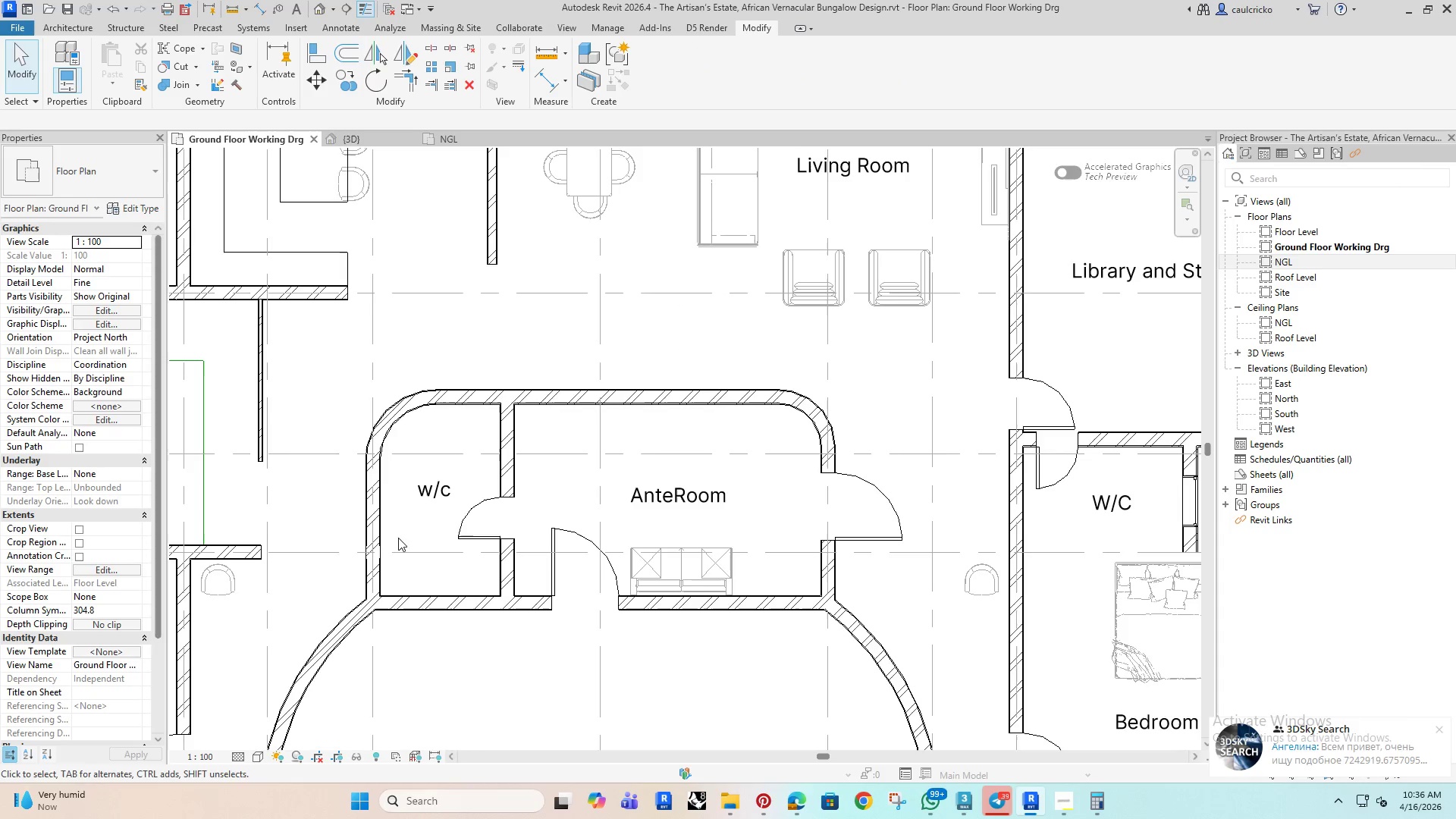 
left_click([427, 499])
 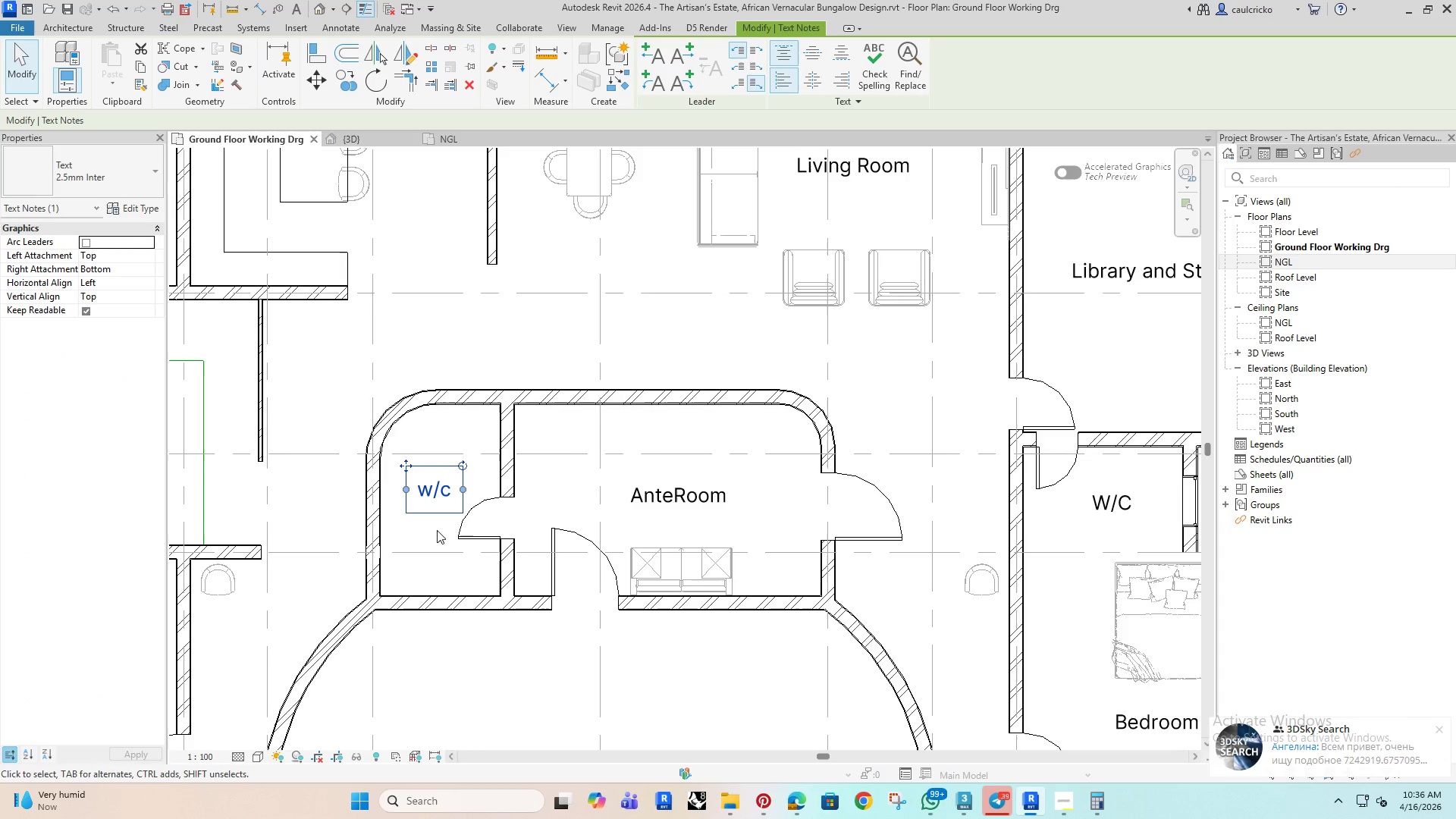 
key(ArrowRight)
 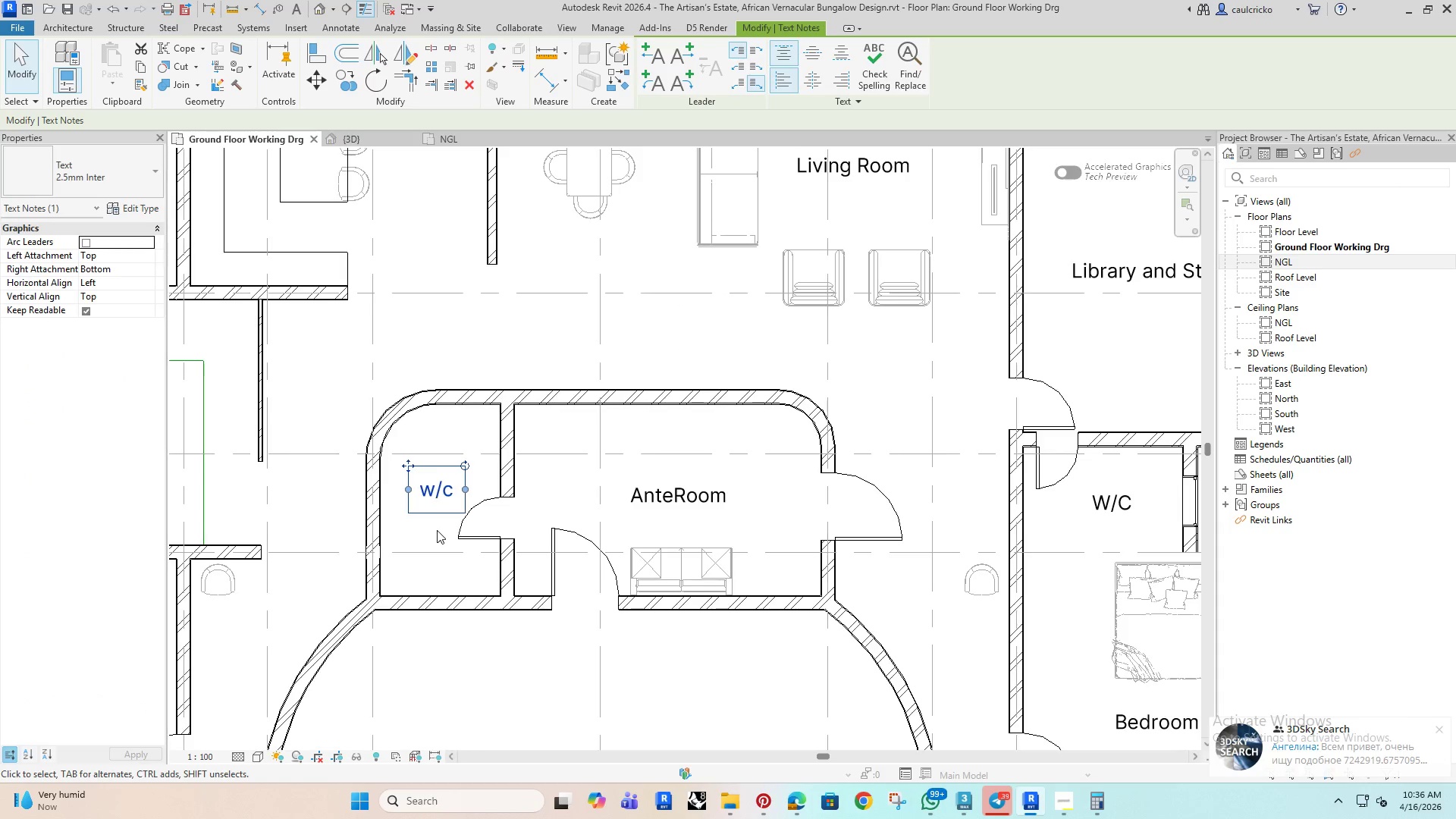 
key(ArrowRight)
 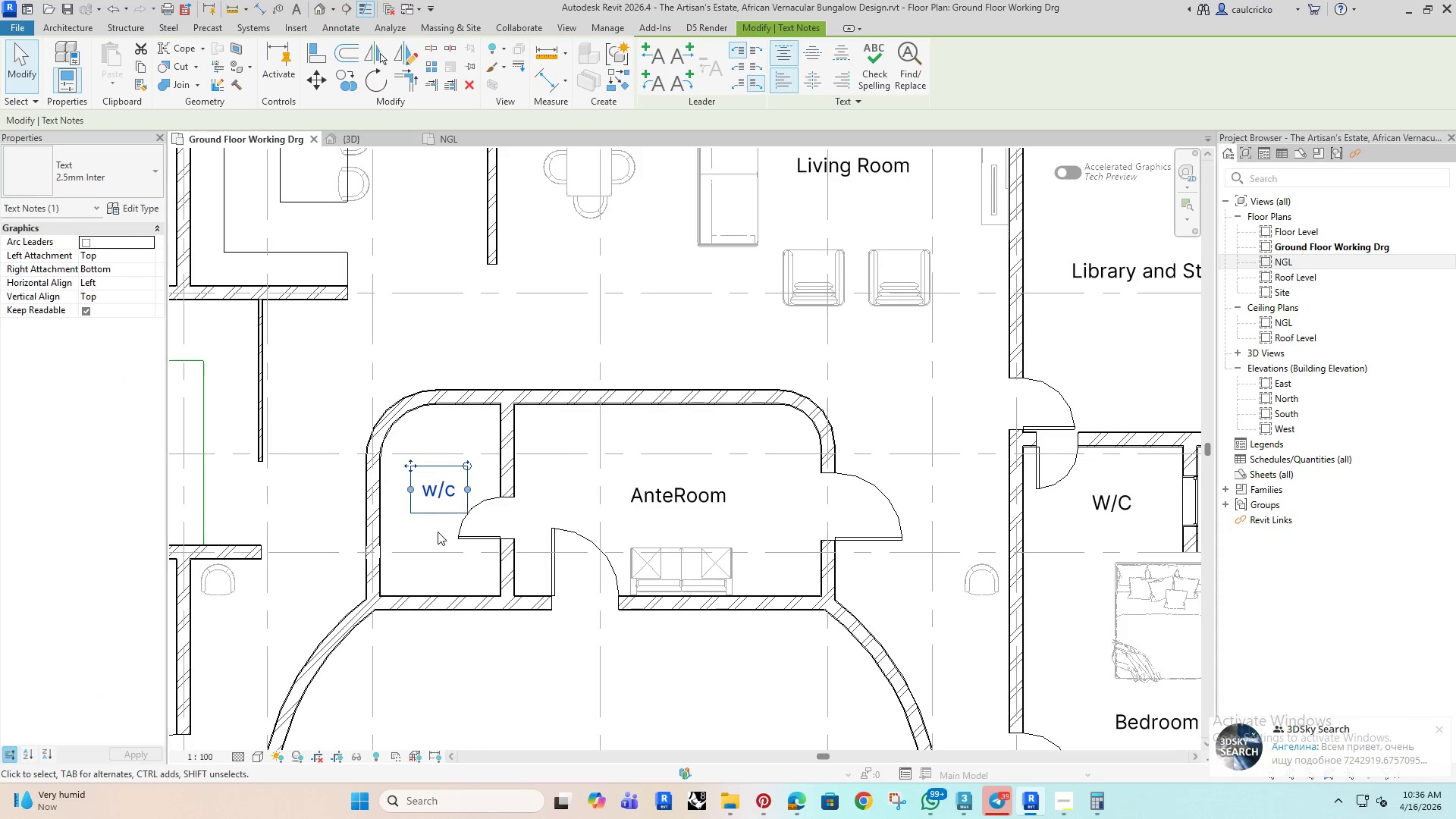 
key(ArrowRight)
 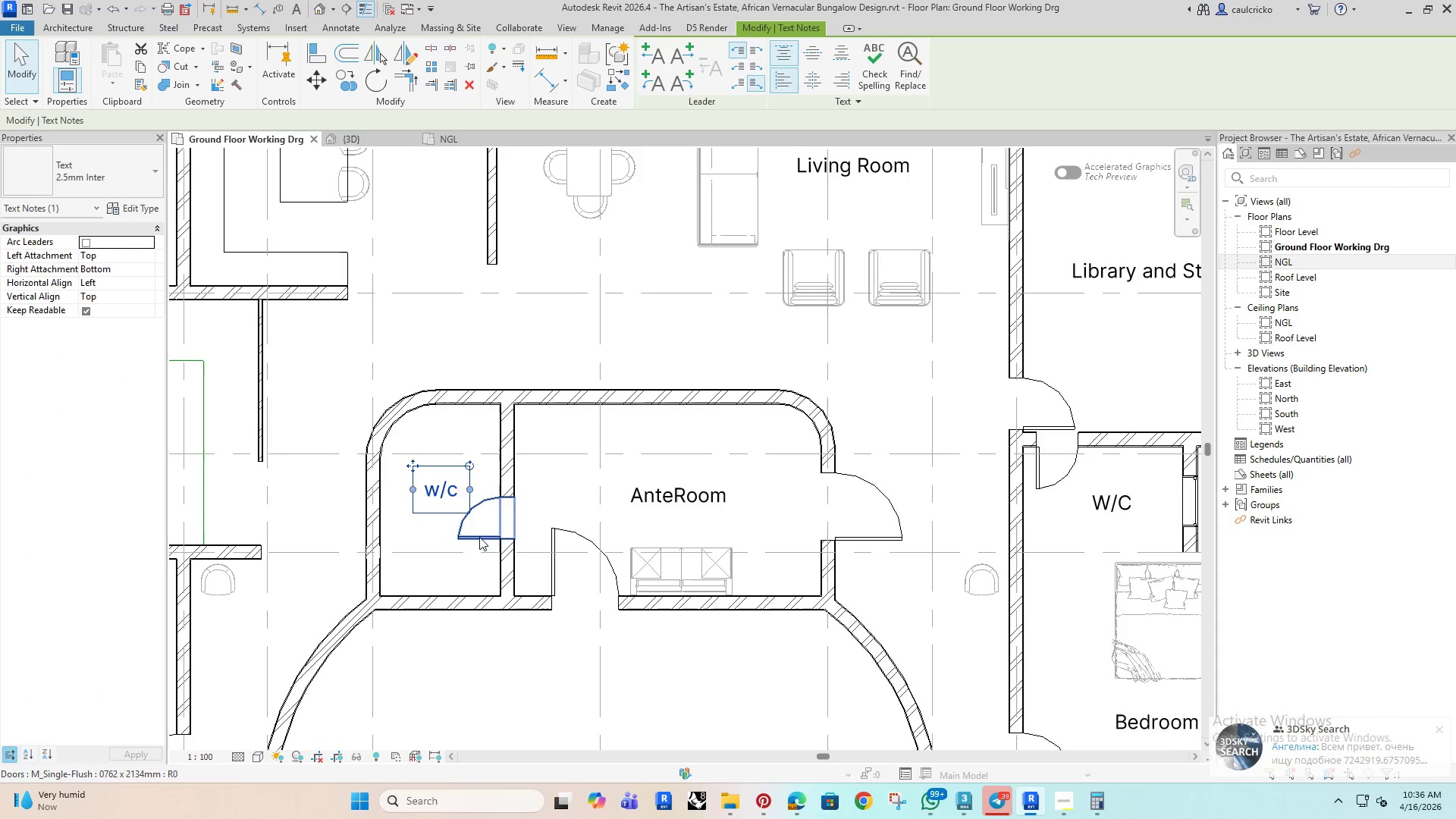 
left_click([479, 531])
 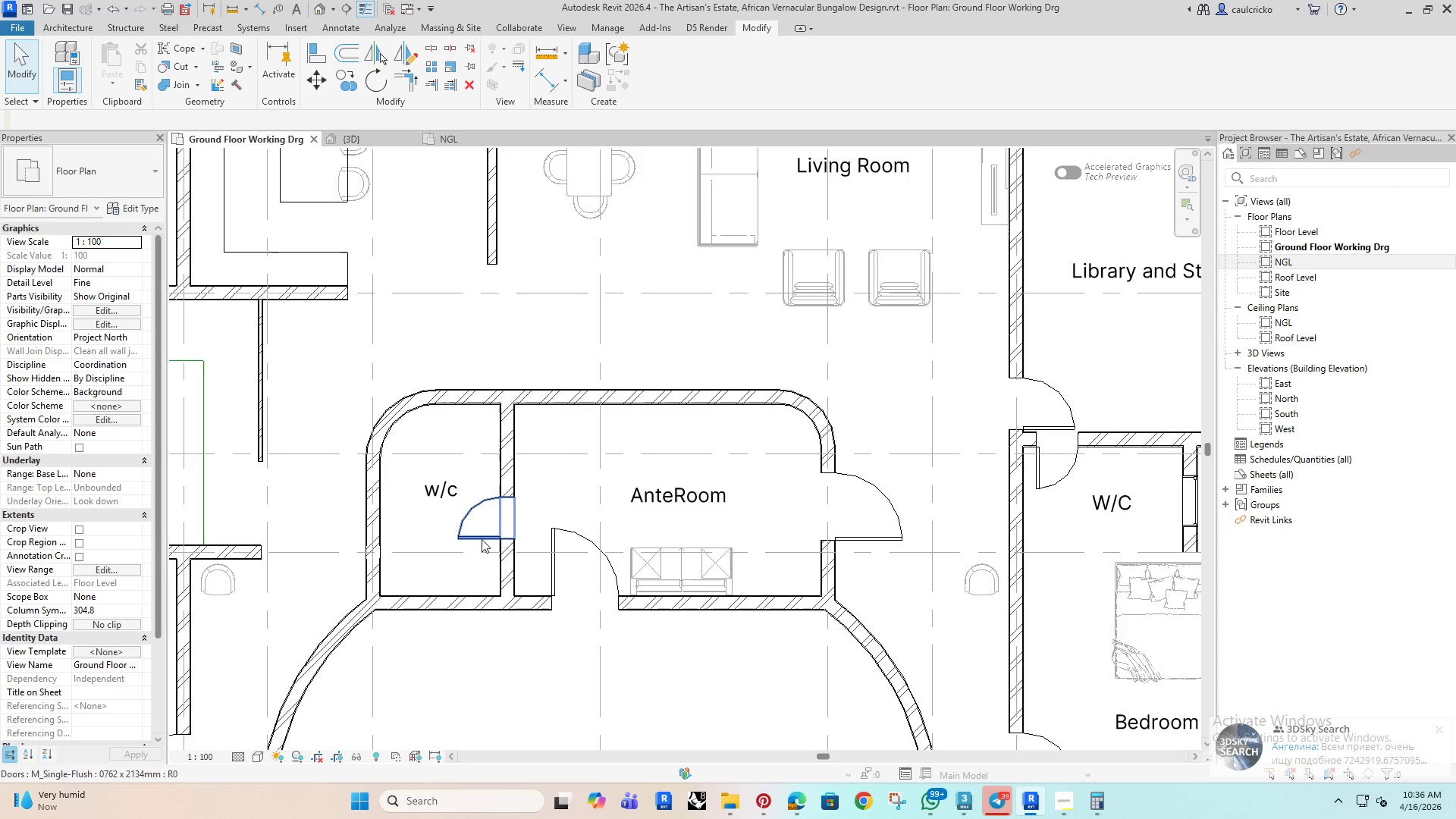 
left_click([479, 535])
 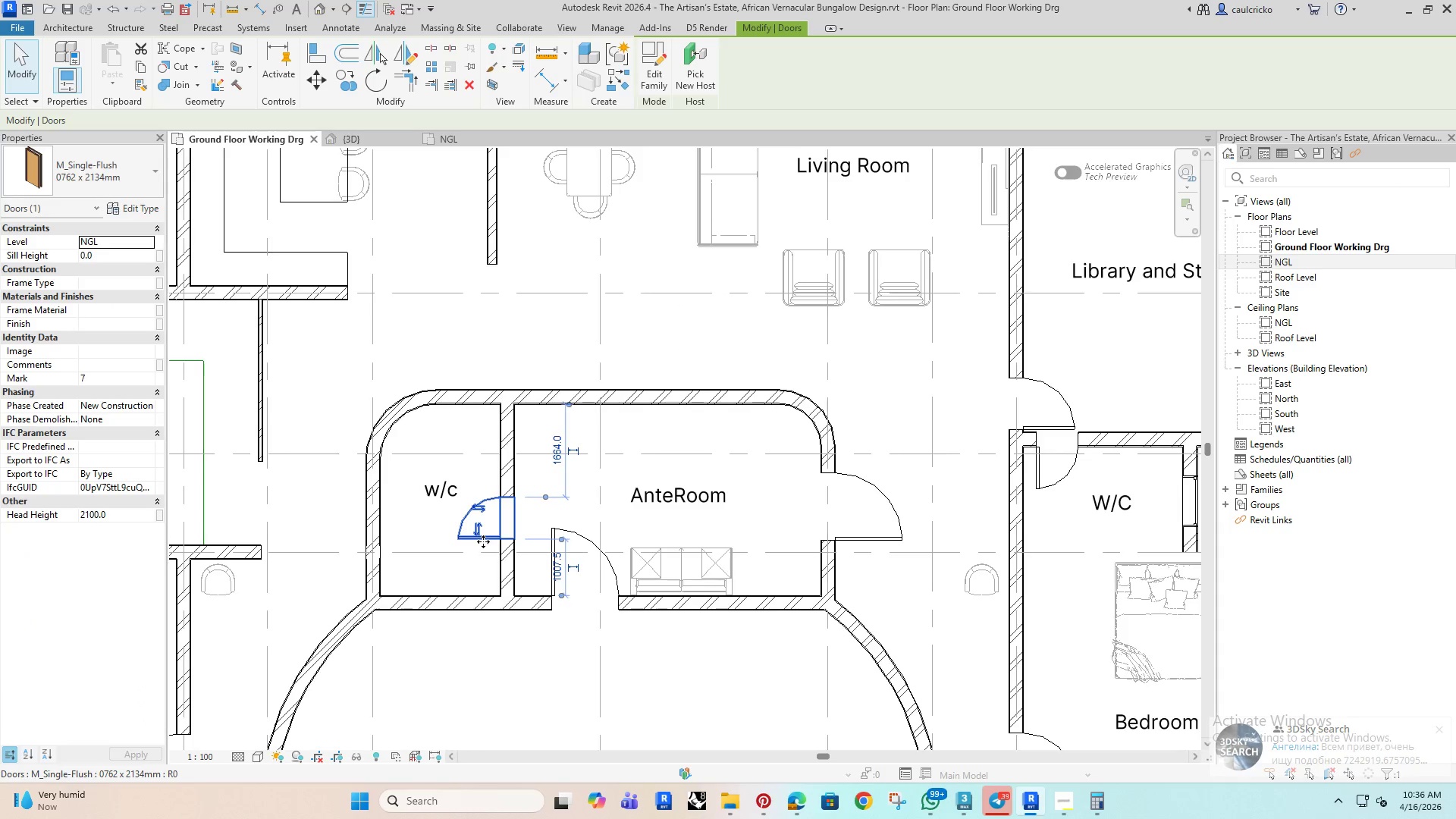 
key(ArrowDown)
 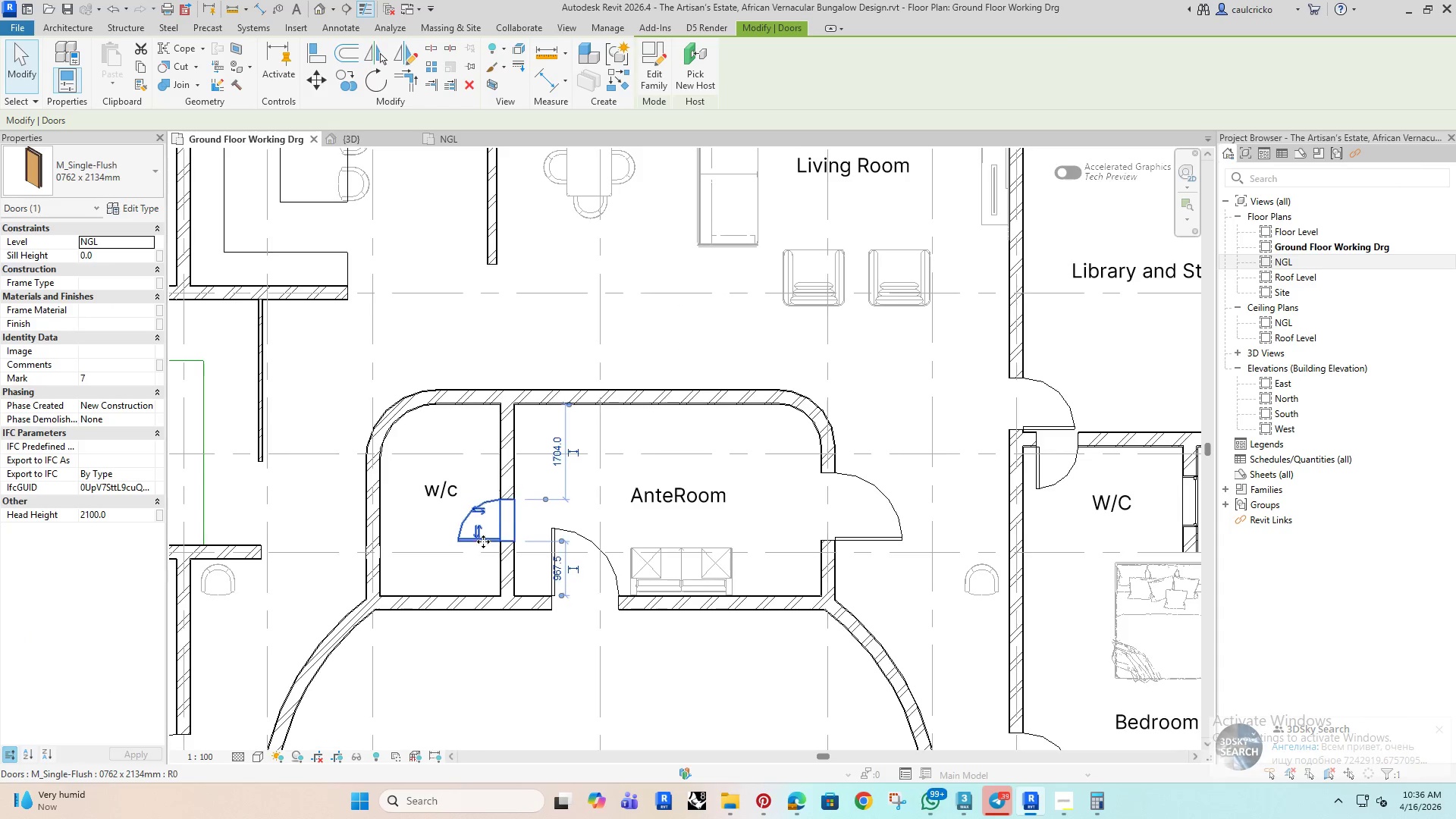 
key(ArrowDown)
 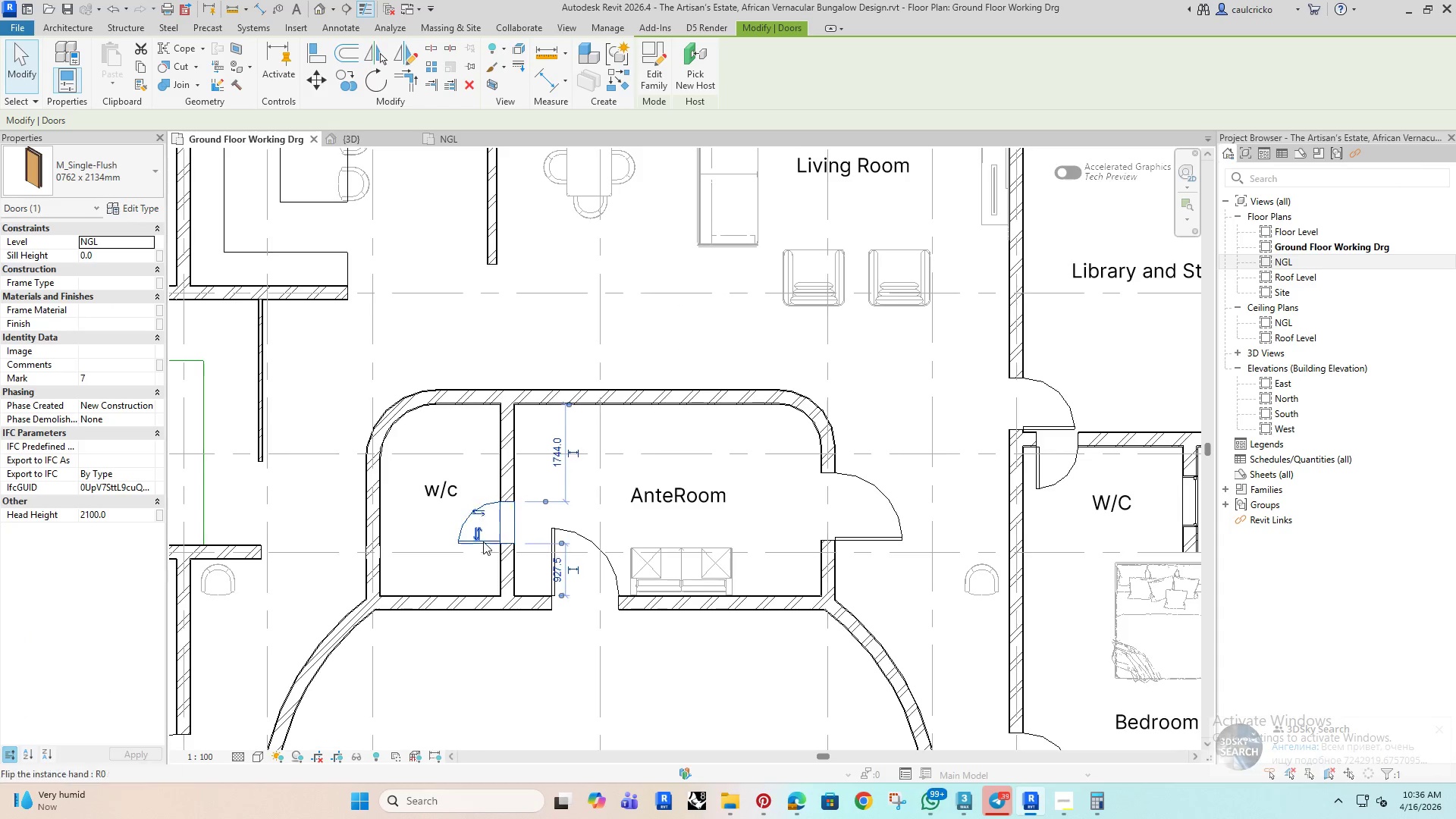 
hold_key(key=ArrowDown, duration=0.62)
 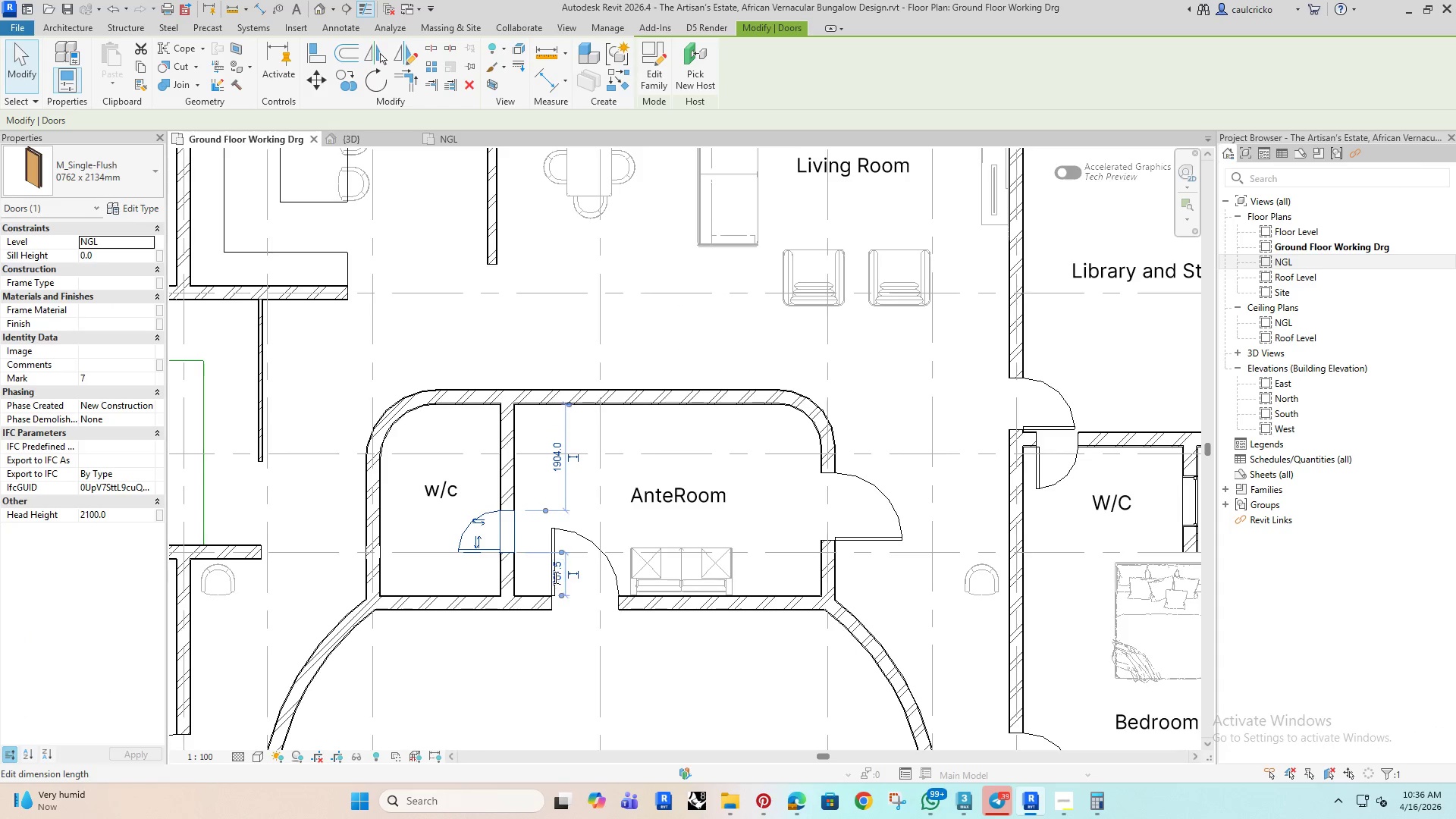 
left_click([554, 577])
 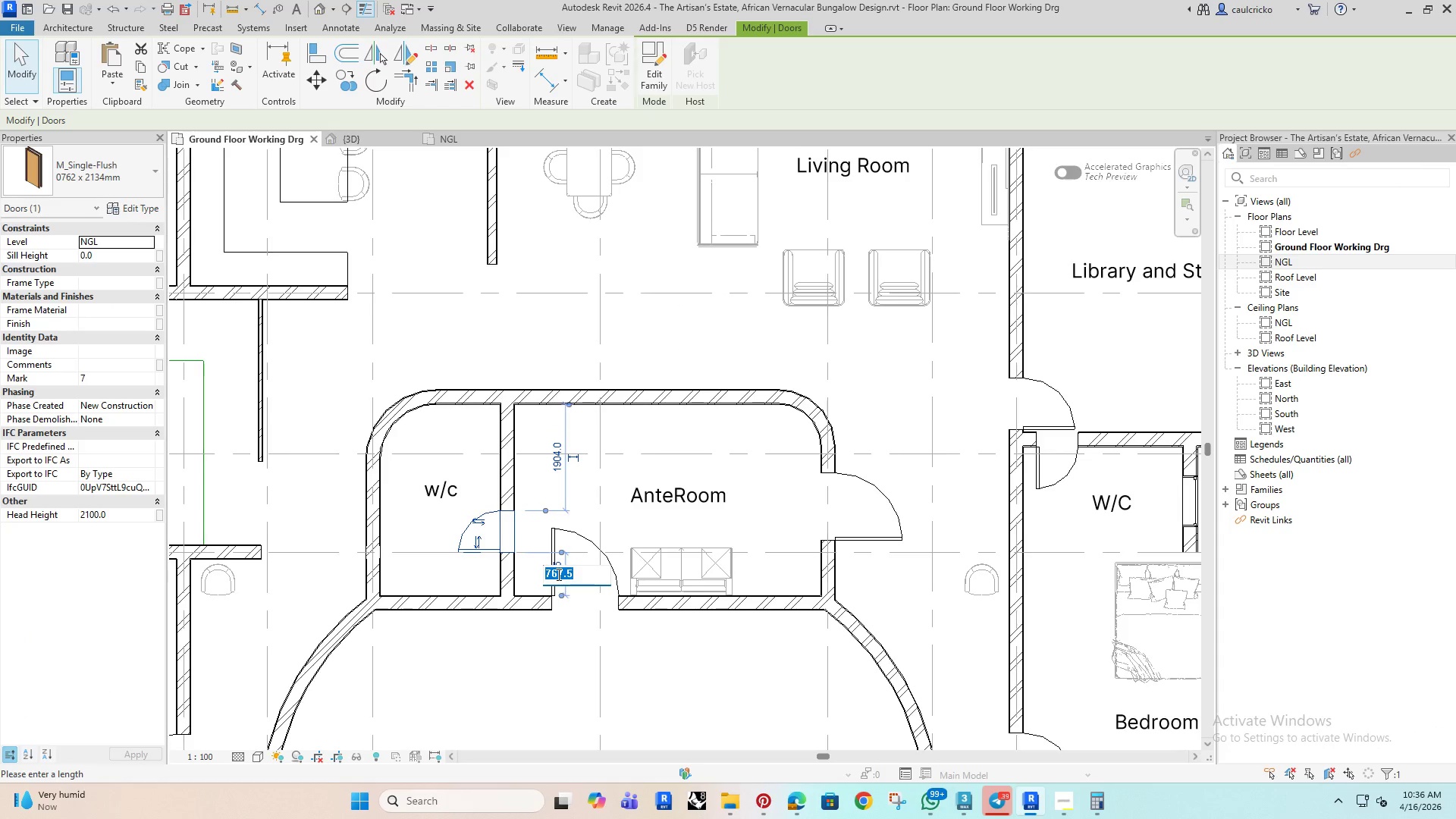 
type(100)
 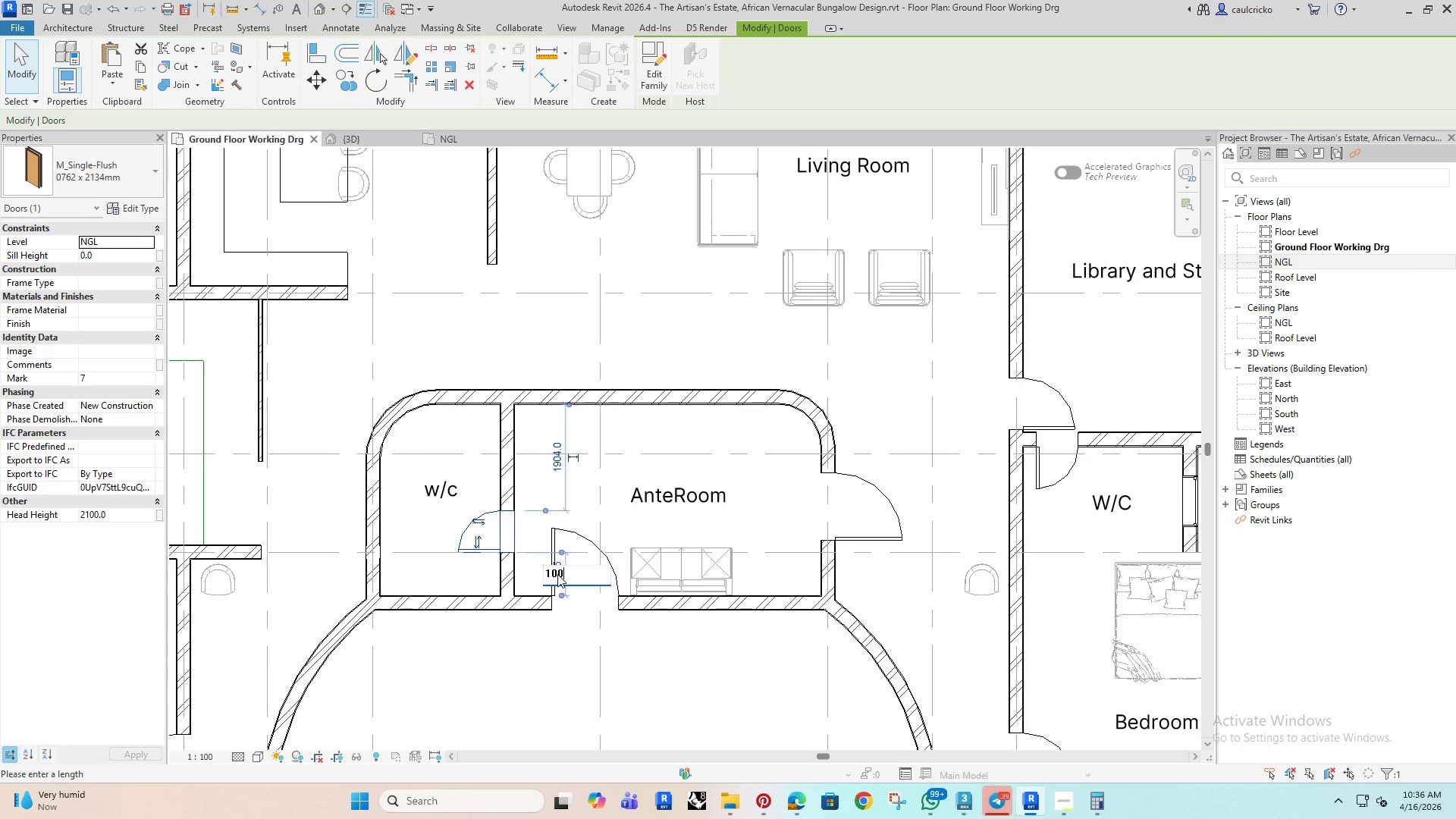 
key(Enter)
 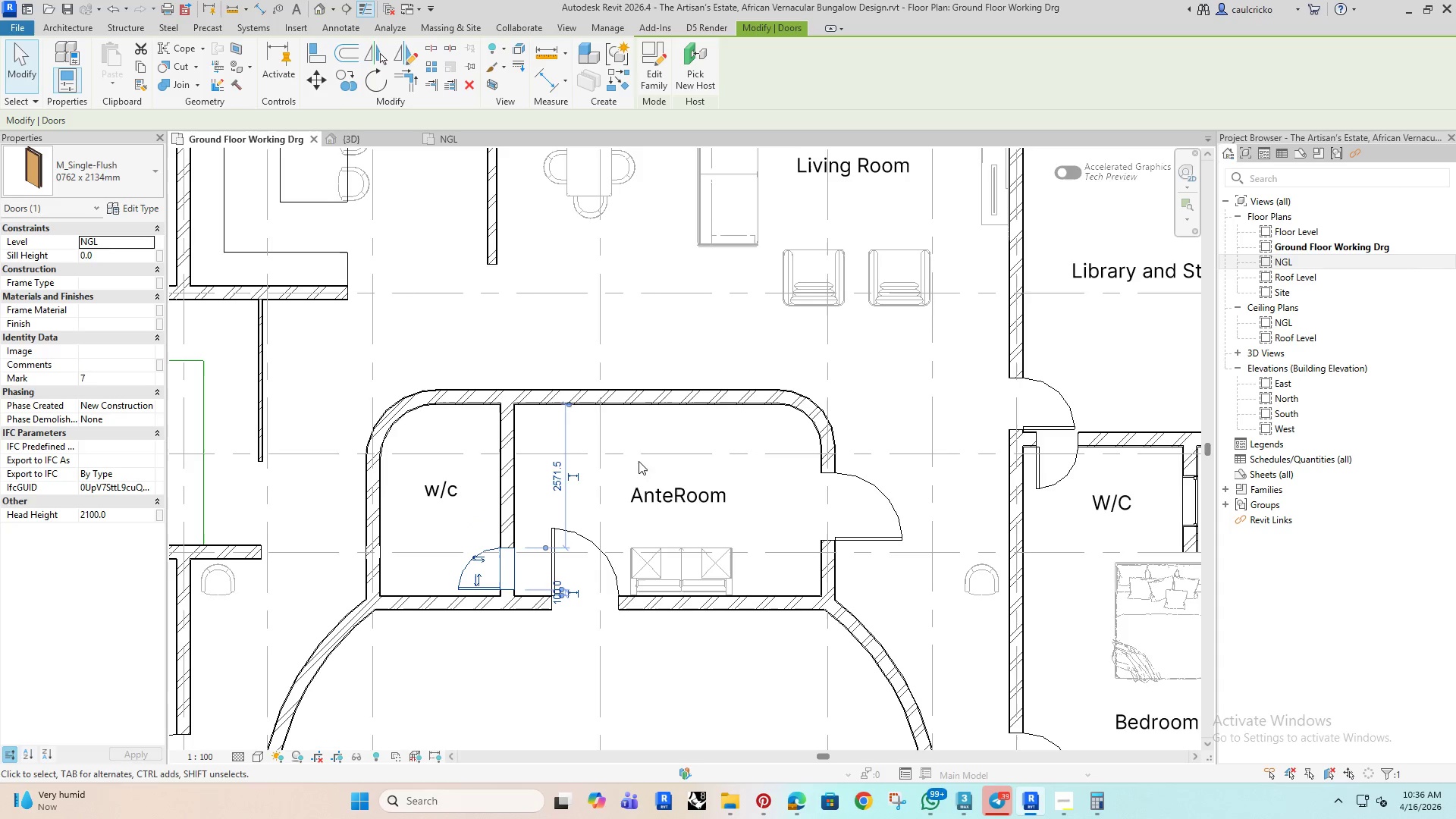 
left_click([621, 425])
 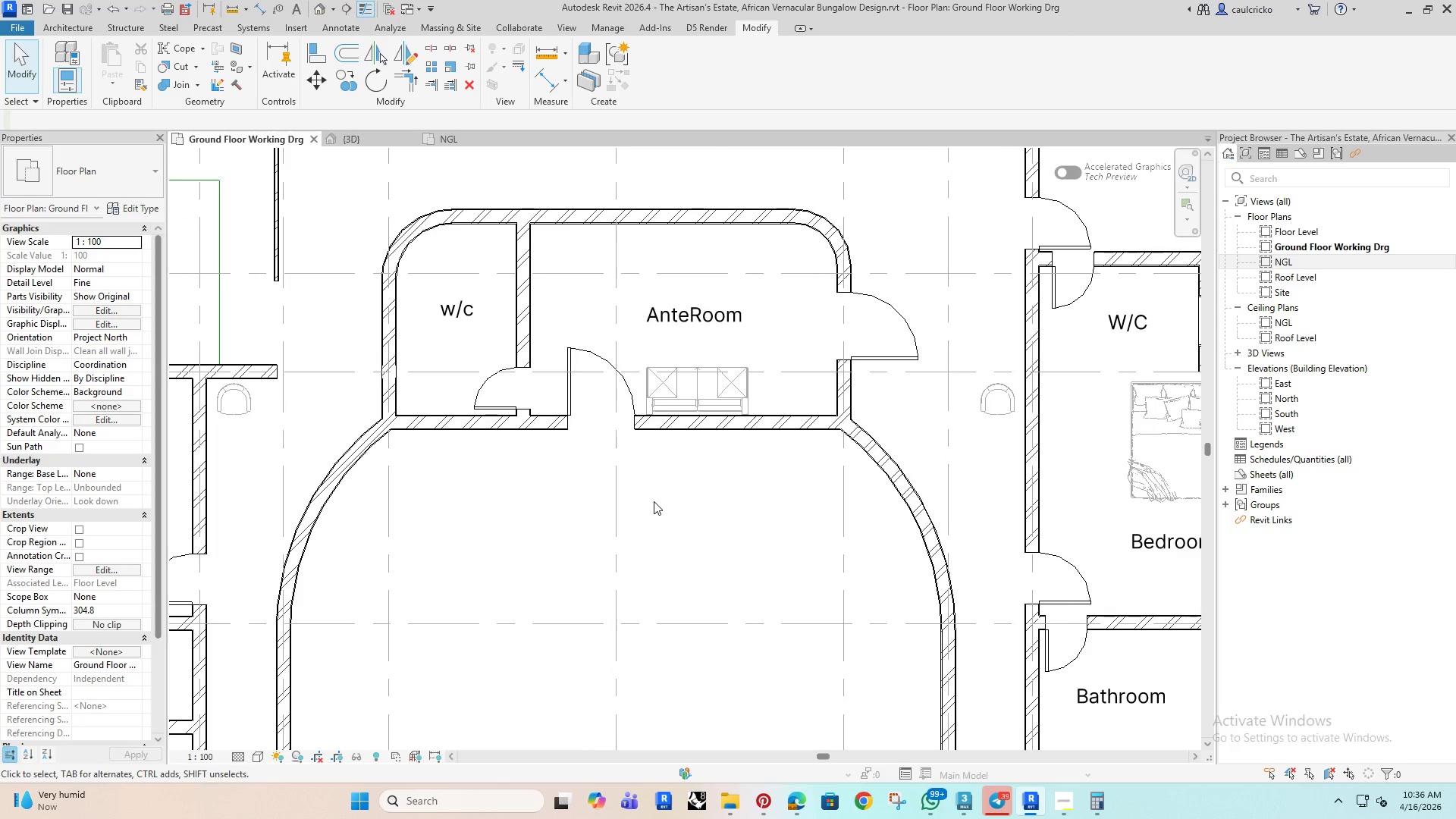 
scroll: coordinate [521, 538], scroll_direction: down, amount: 2.0
 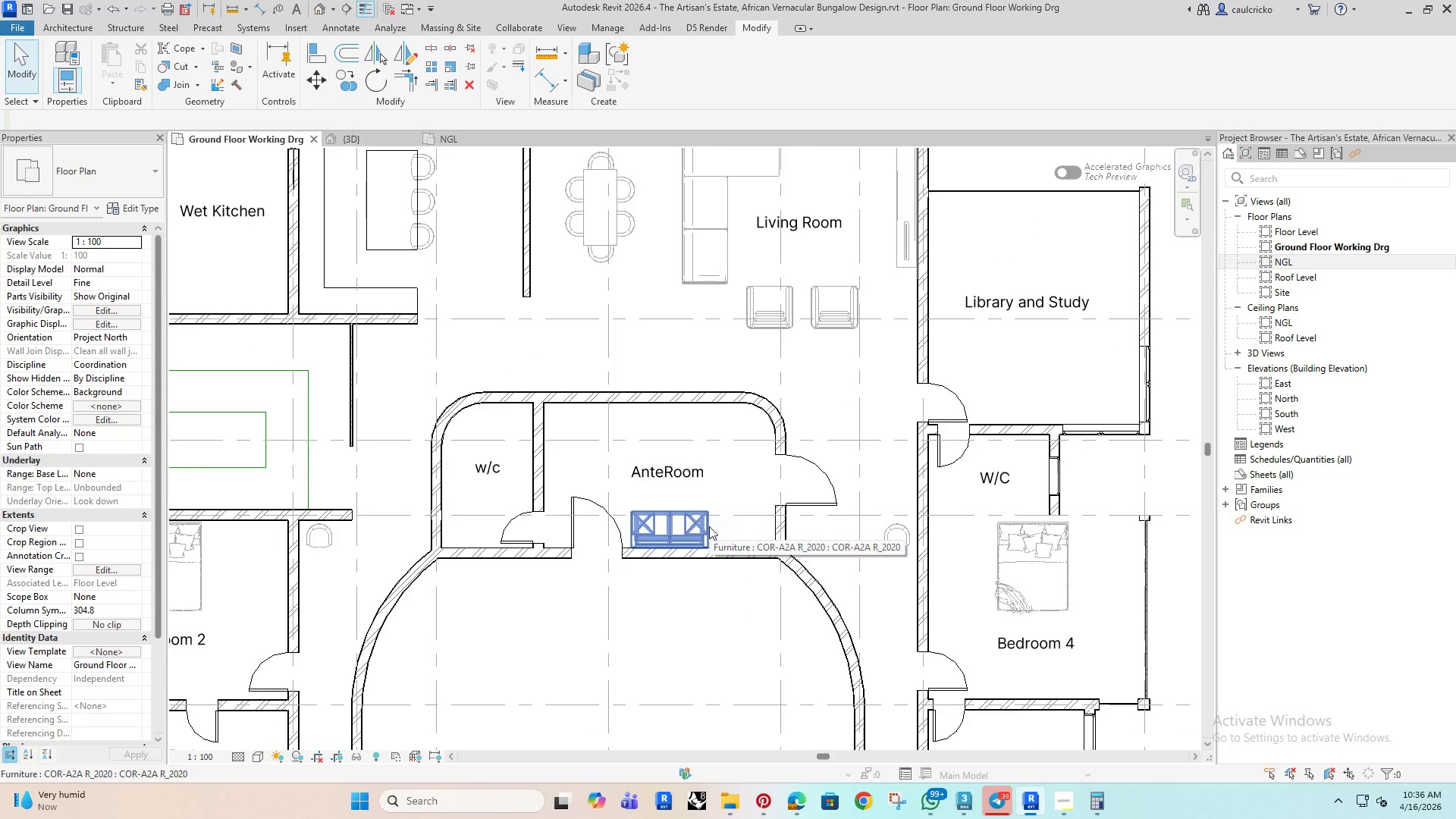 
wait(5.42)
 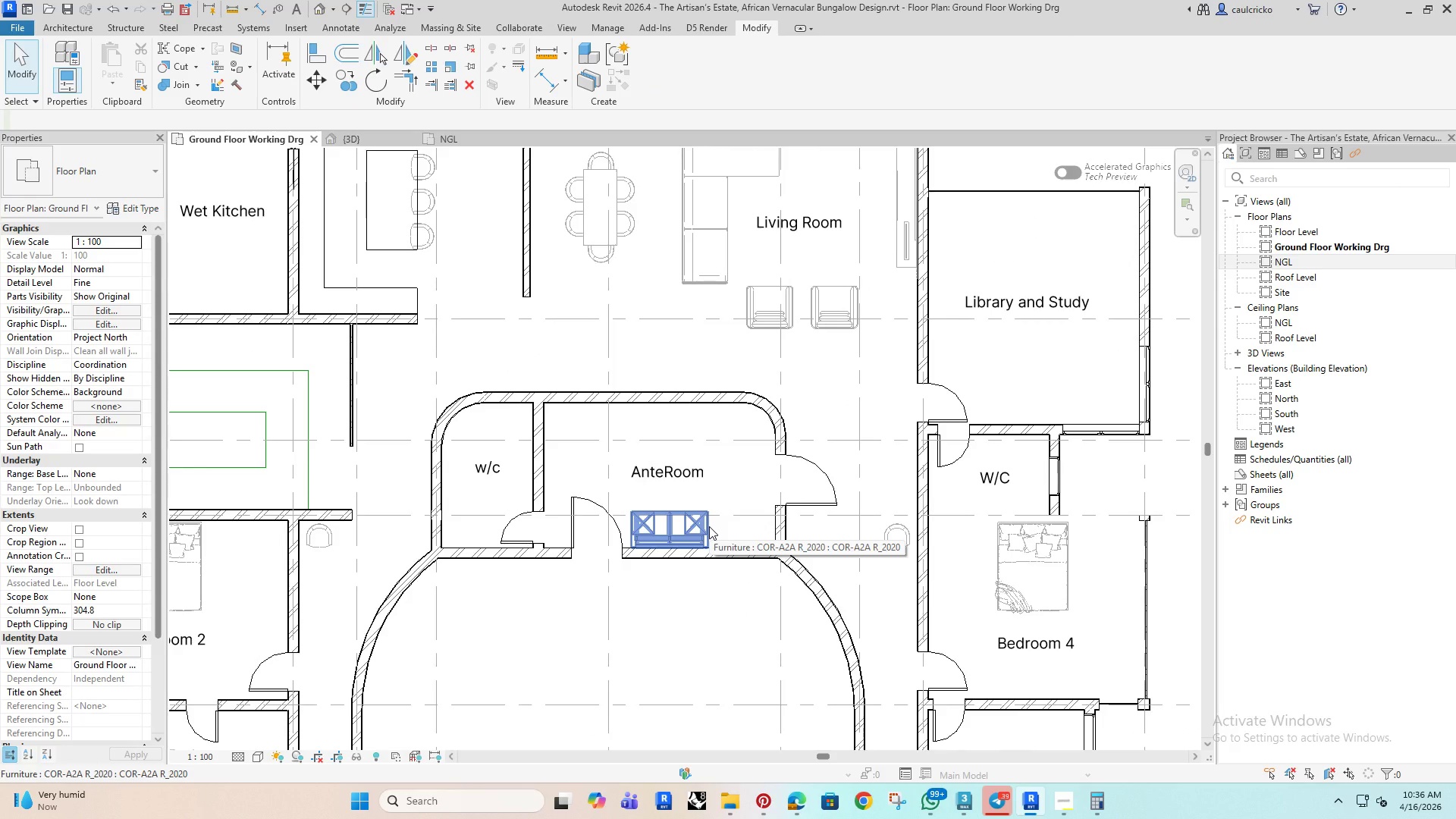 
scroll: coordinate [675, 415], scroll_direction: up, amount: 3.0
 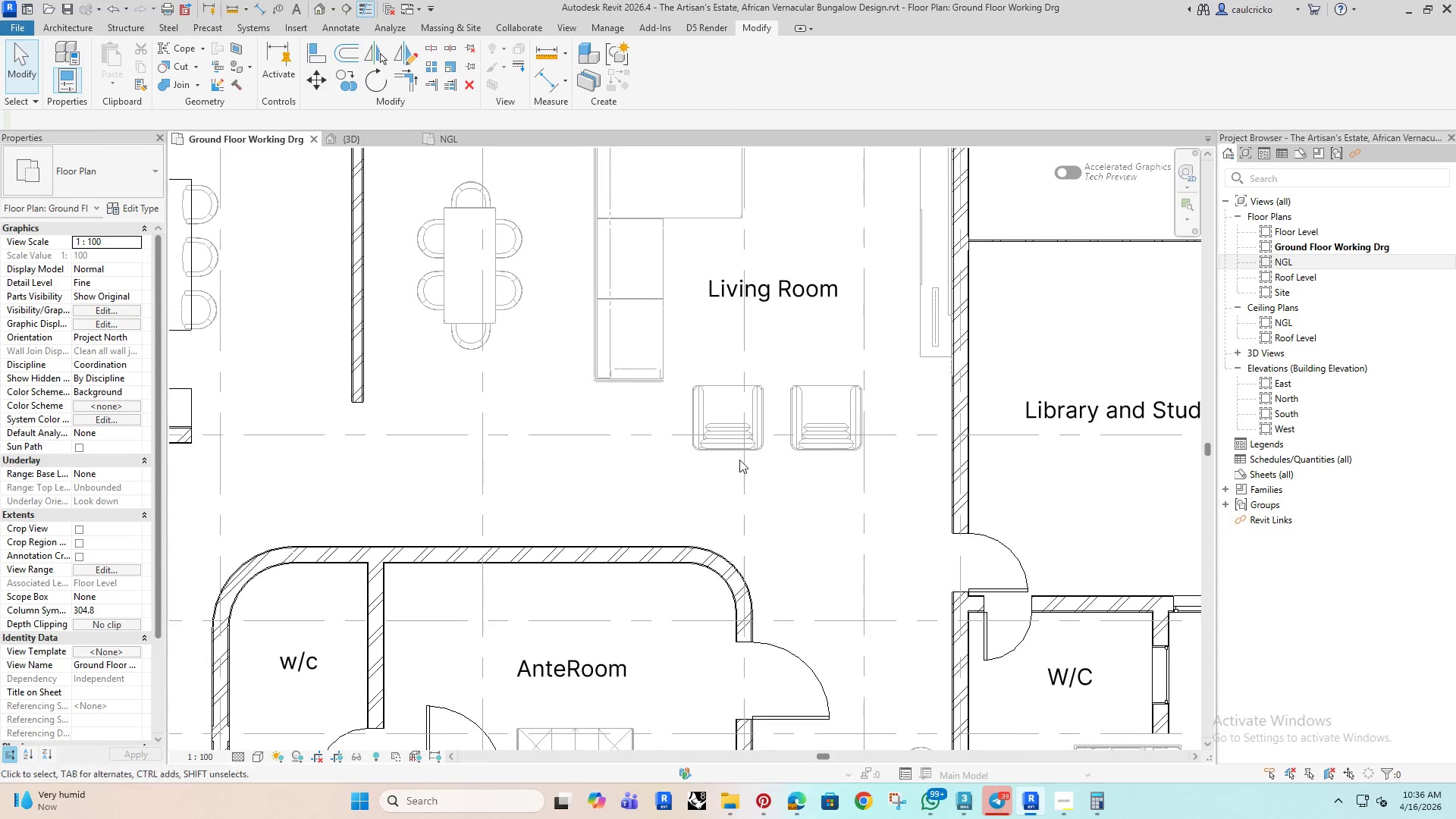 
scroll: coordinate [737, 466], scroll_direction: down, amount: 4.0
 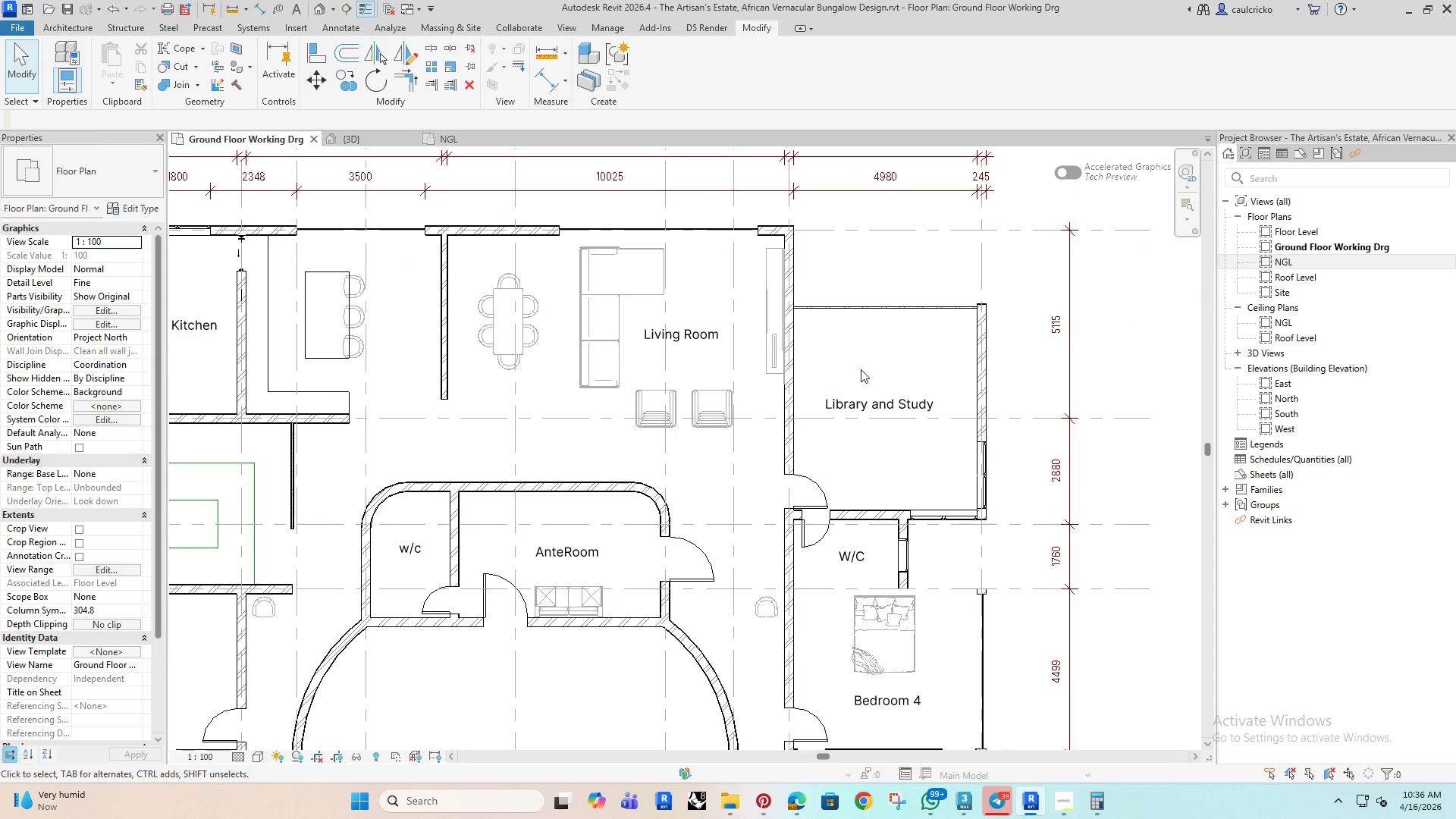 
scroll: coordinate [805, 419], scroll_direction: up, amount: 1.0
 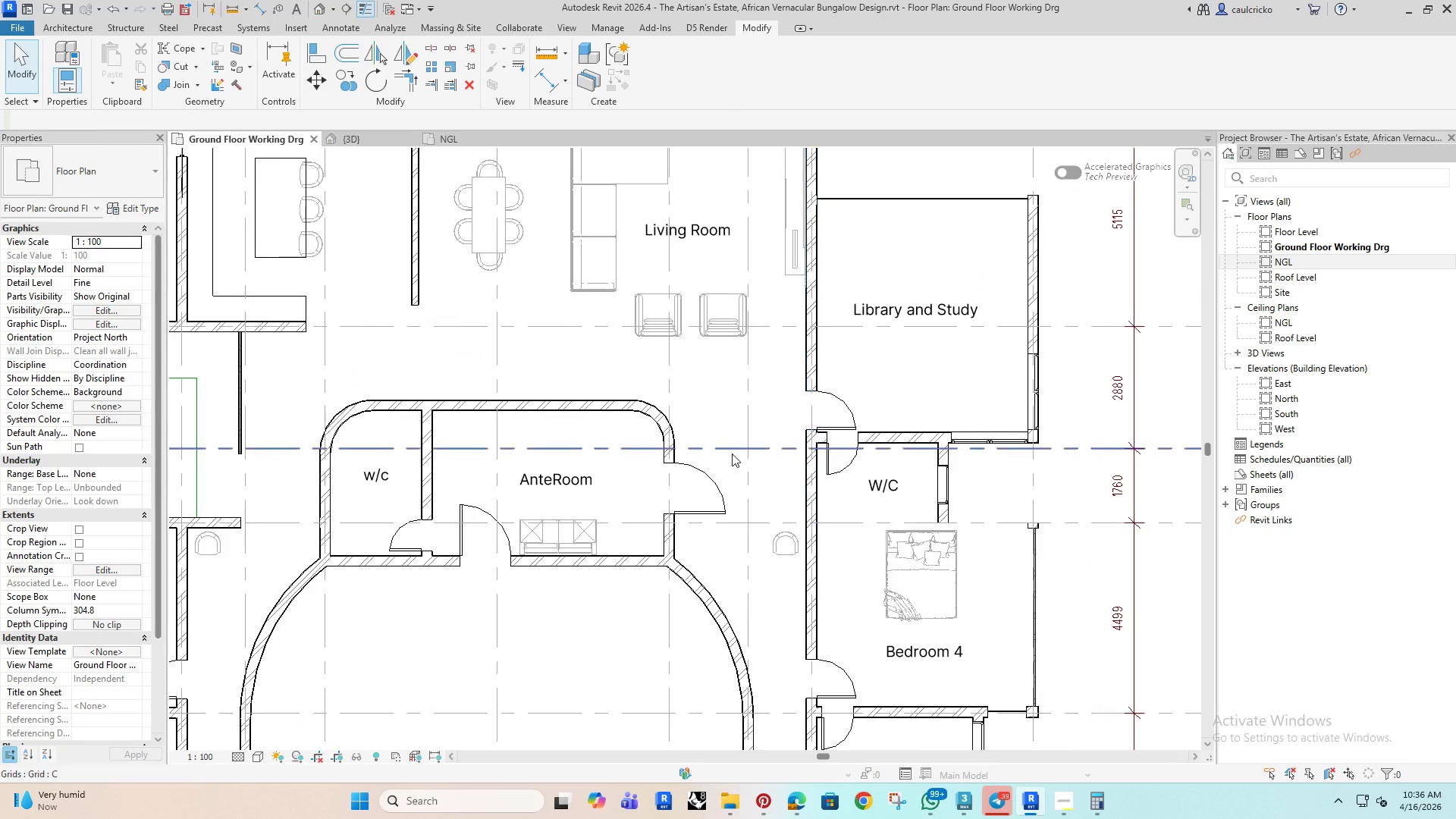 
scroll: coordinate [723, 453], scroll_direction: down, amount: 5.0
 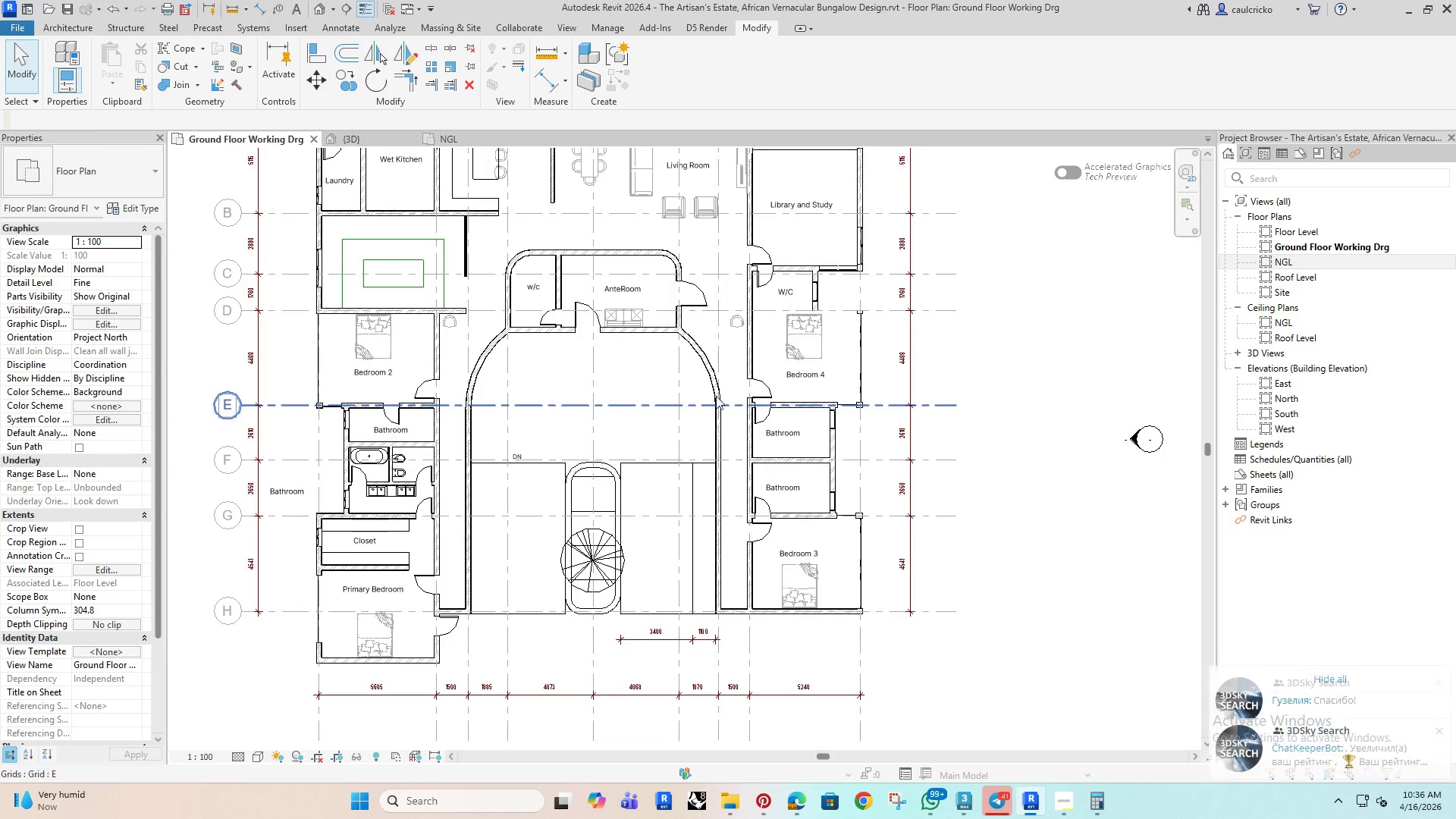 
scroll: coordinate [805, 314], scroll_direction: up, amount: 6.0
 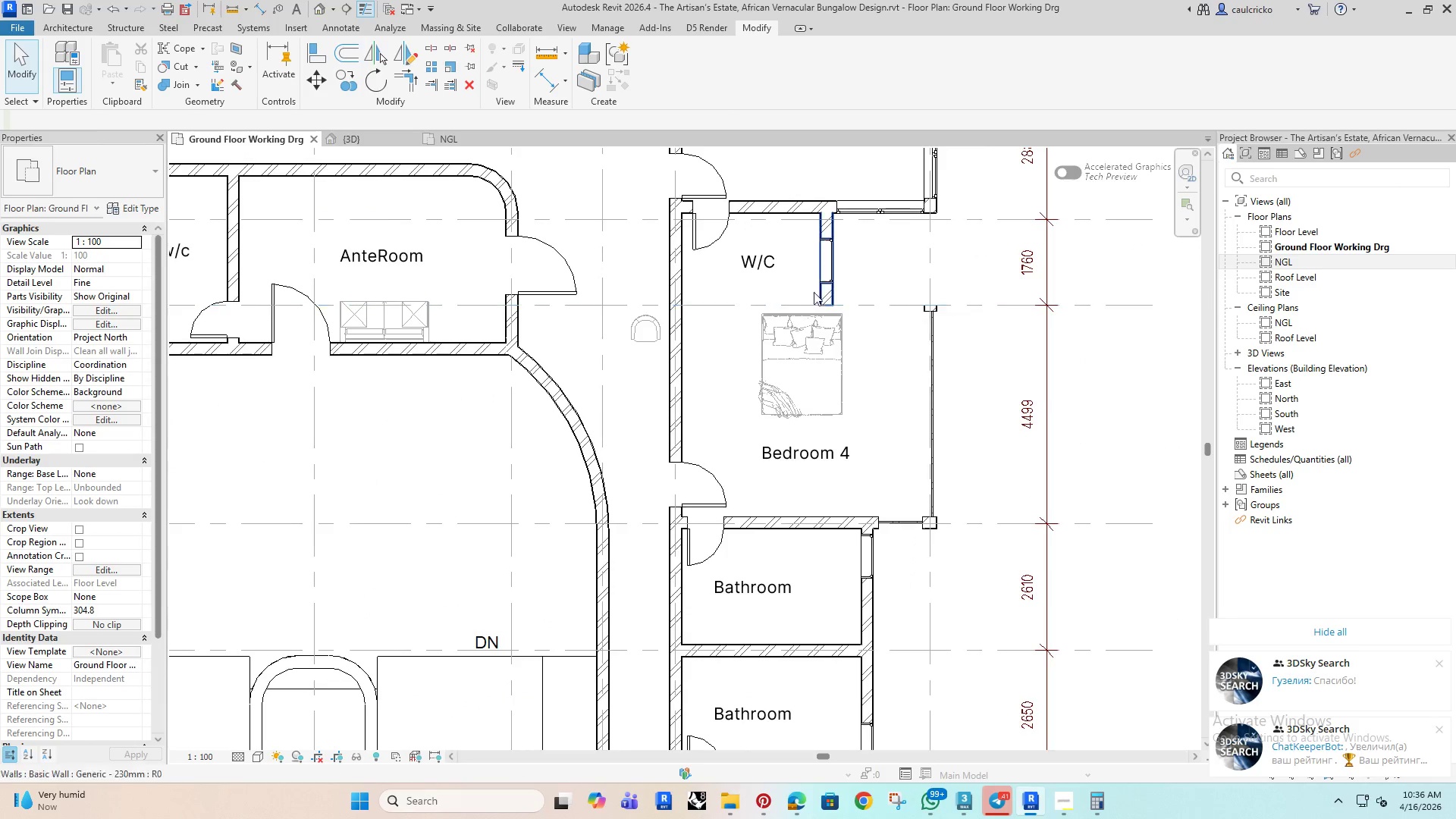 
type(wa)
 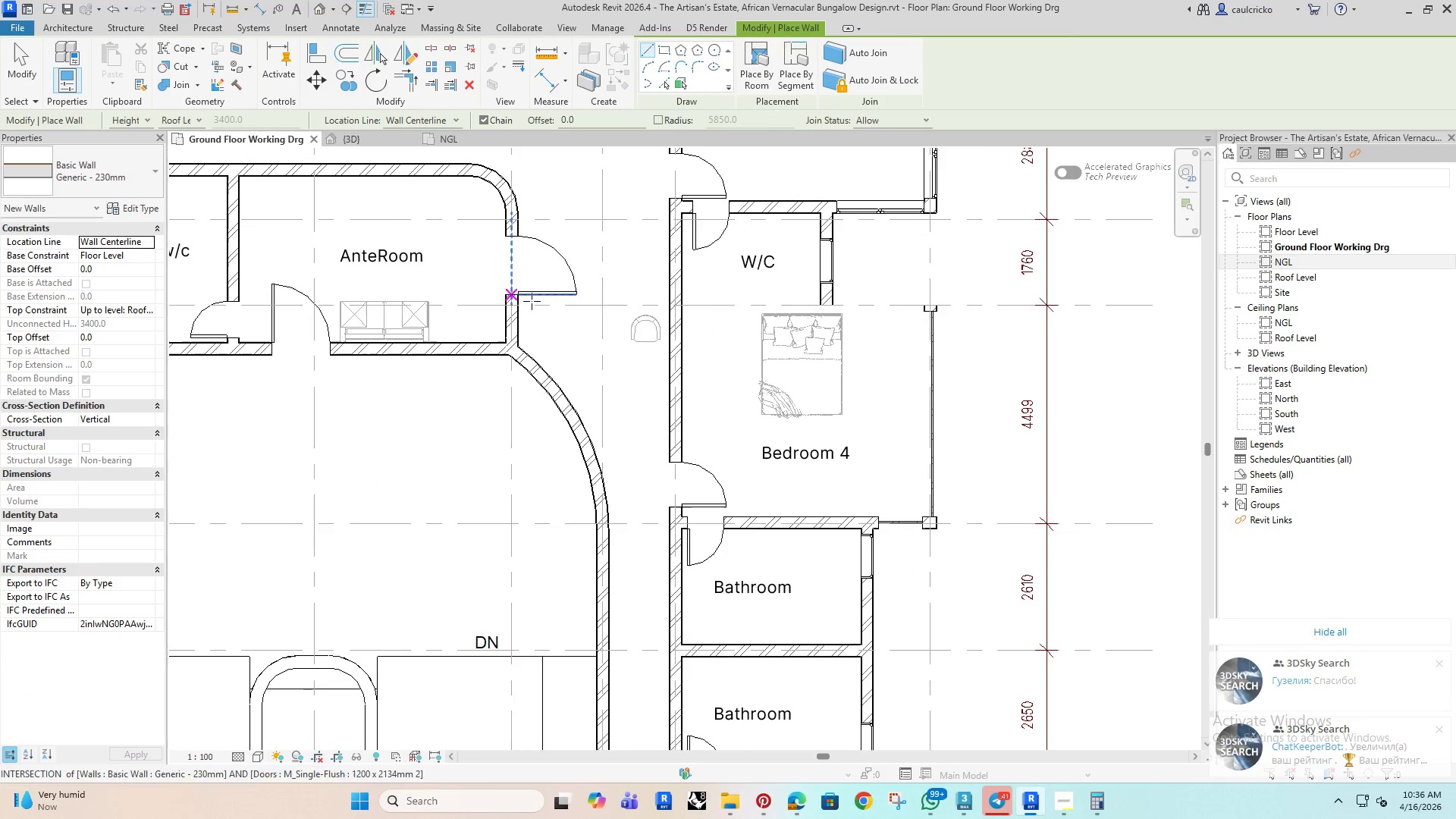 
scroll: coordinate [673, 300], scroll_direction: up, amount: 4.0
 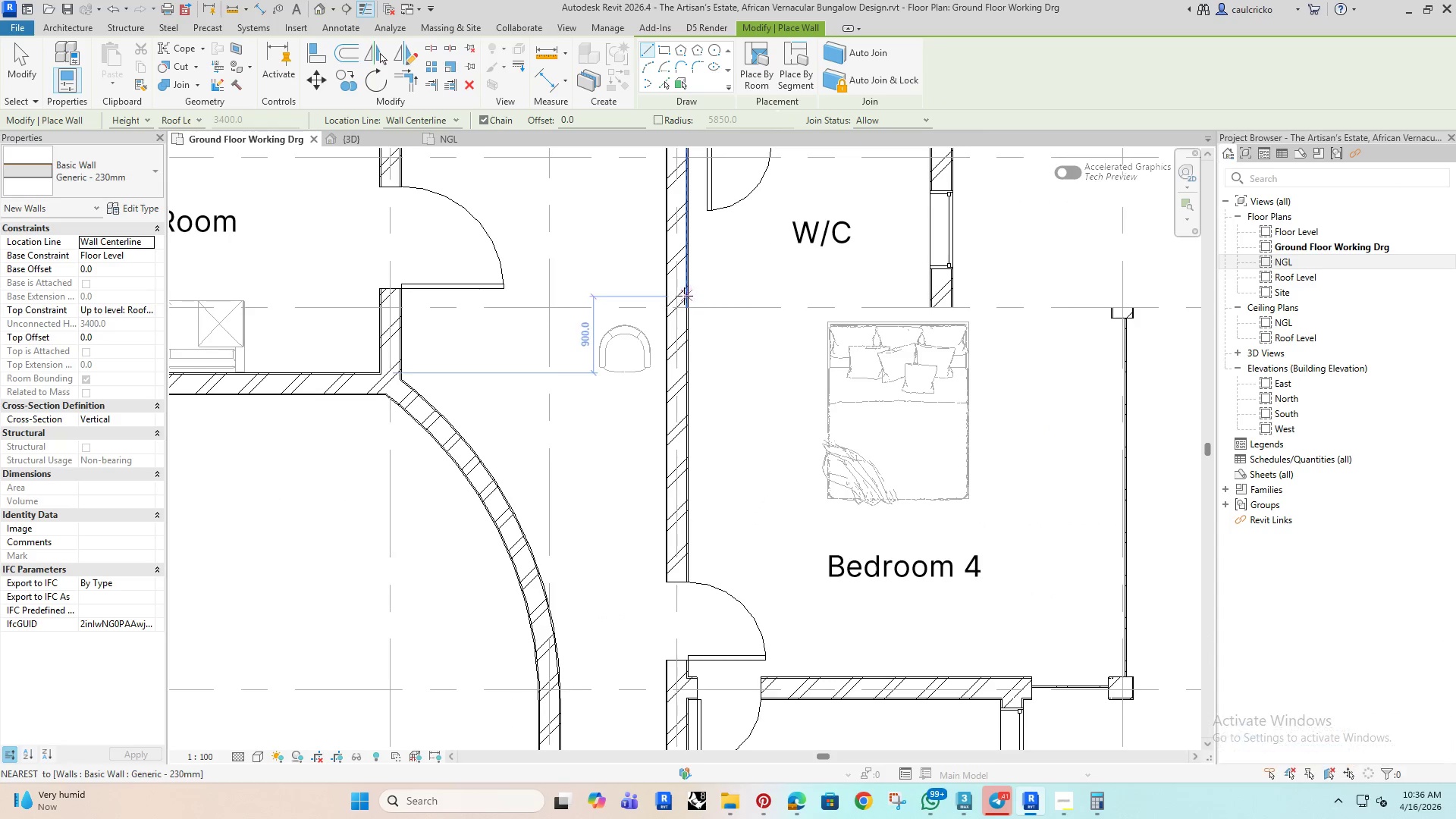 
left_click([686, 298])
 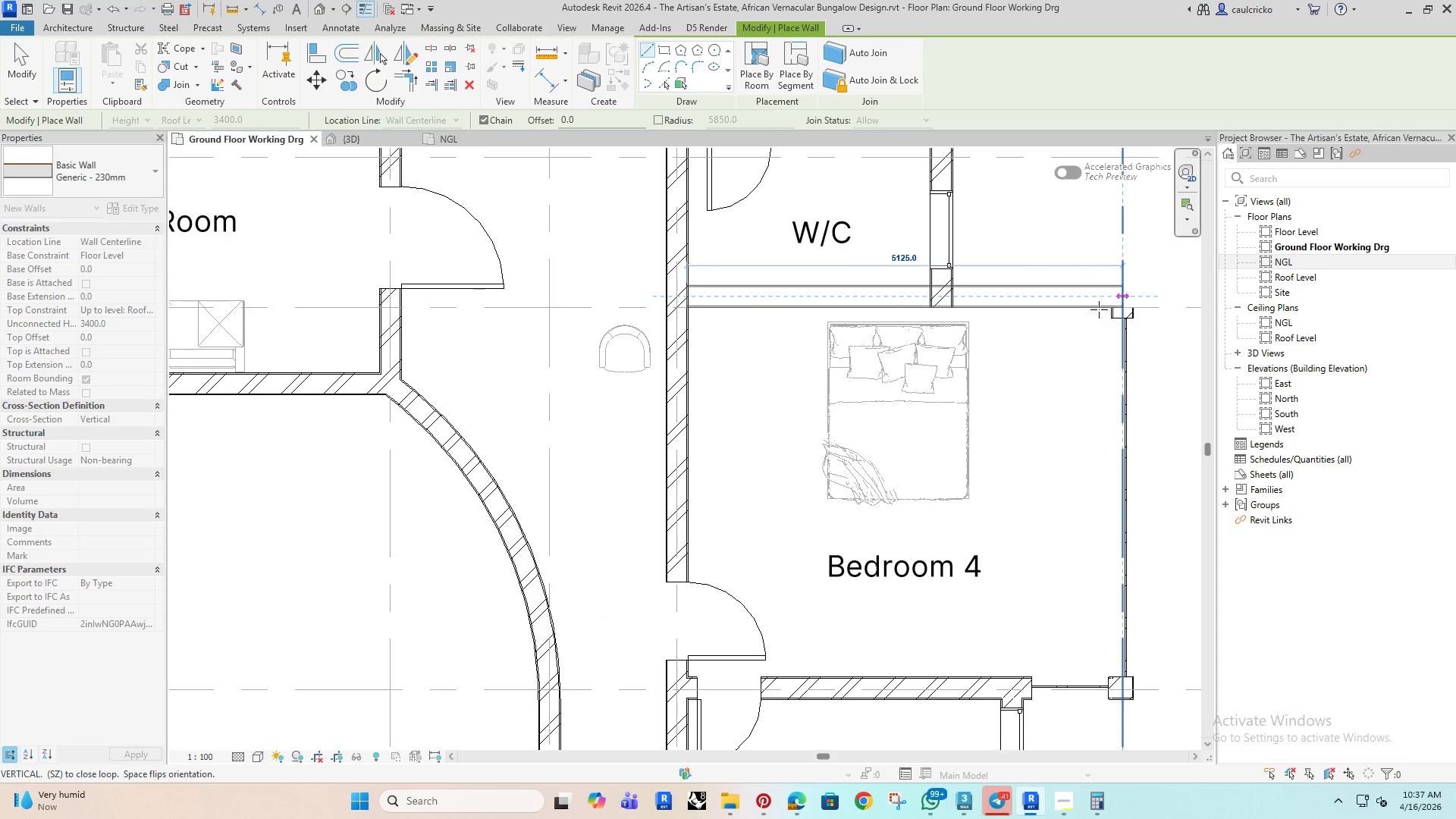 
scroll: coordinate [1029, 330], scroll_direction: down, amount: 3.0
 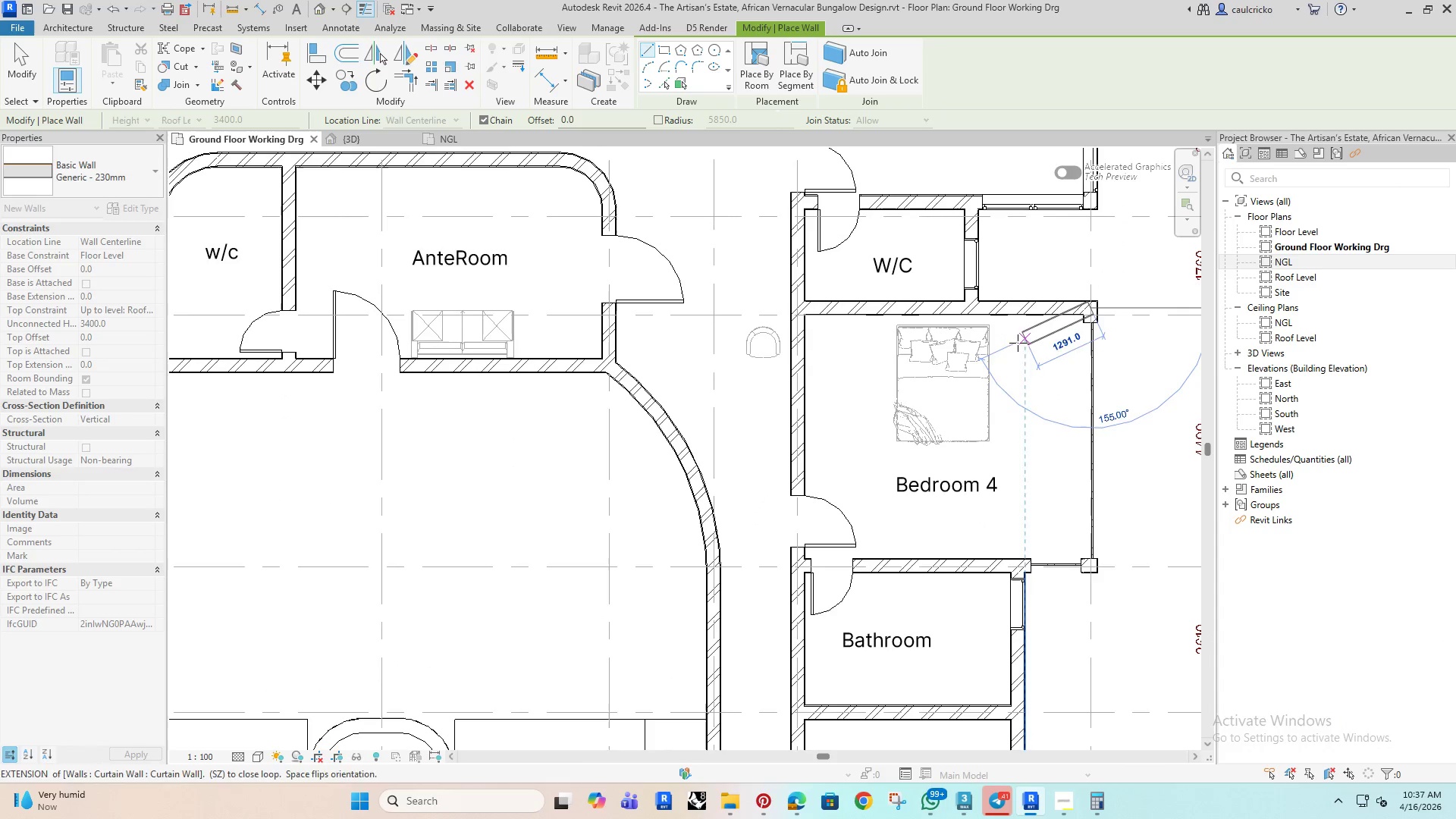 
key(Escape)
 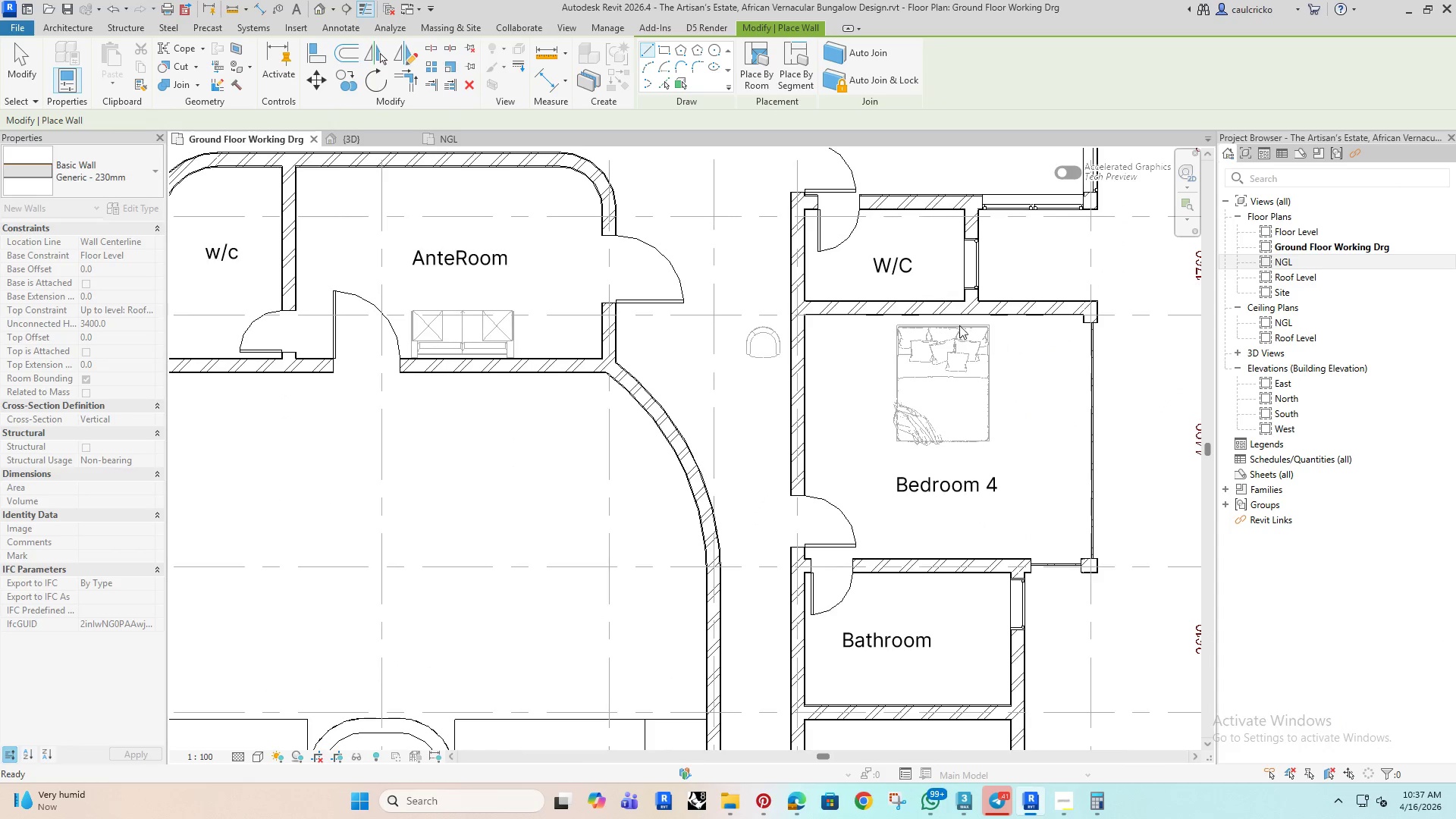 
key(Escape)
 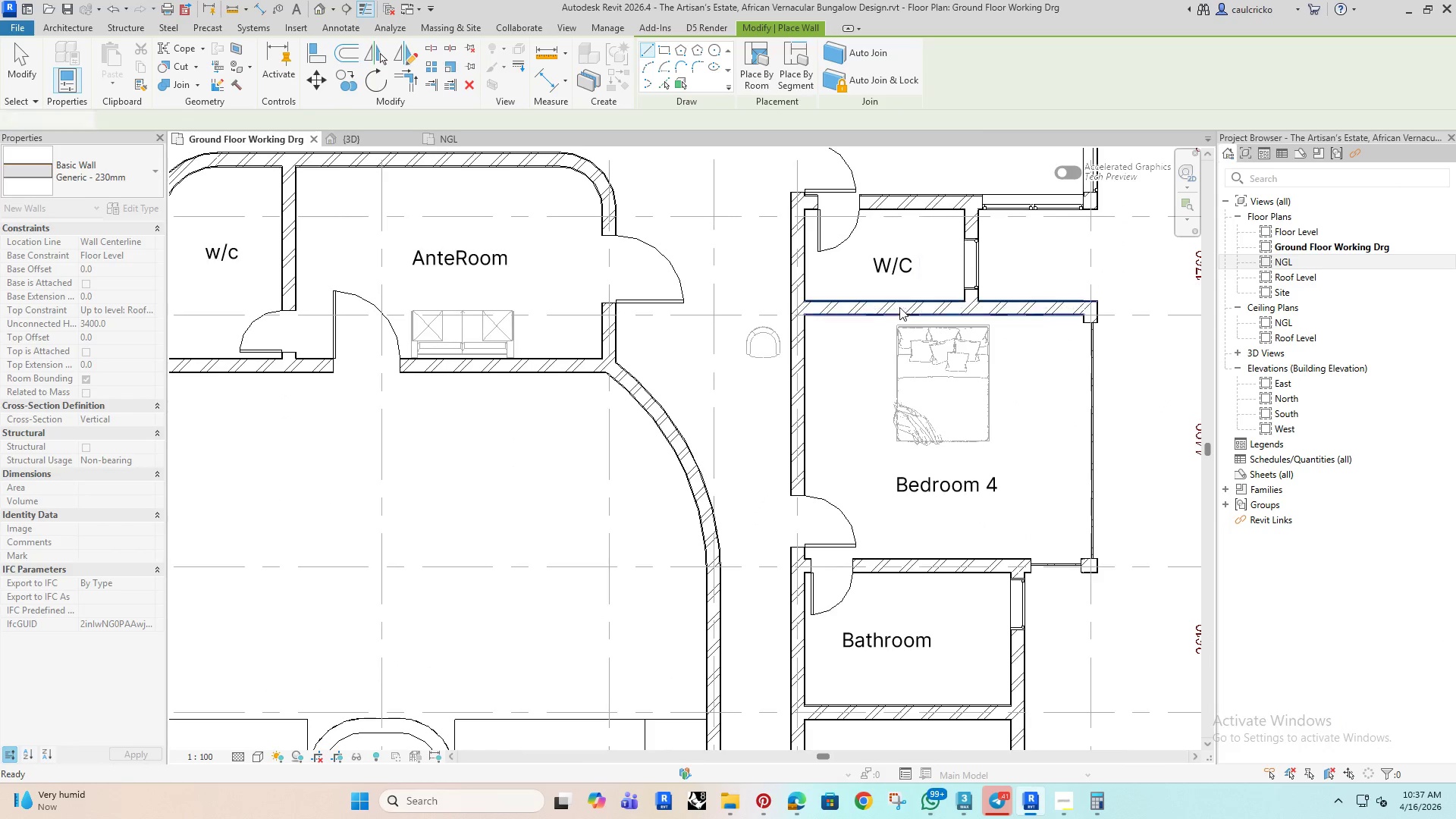 
key(Escape)
 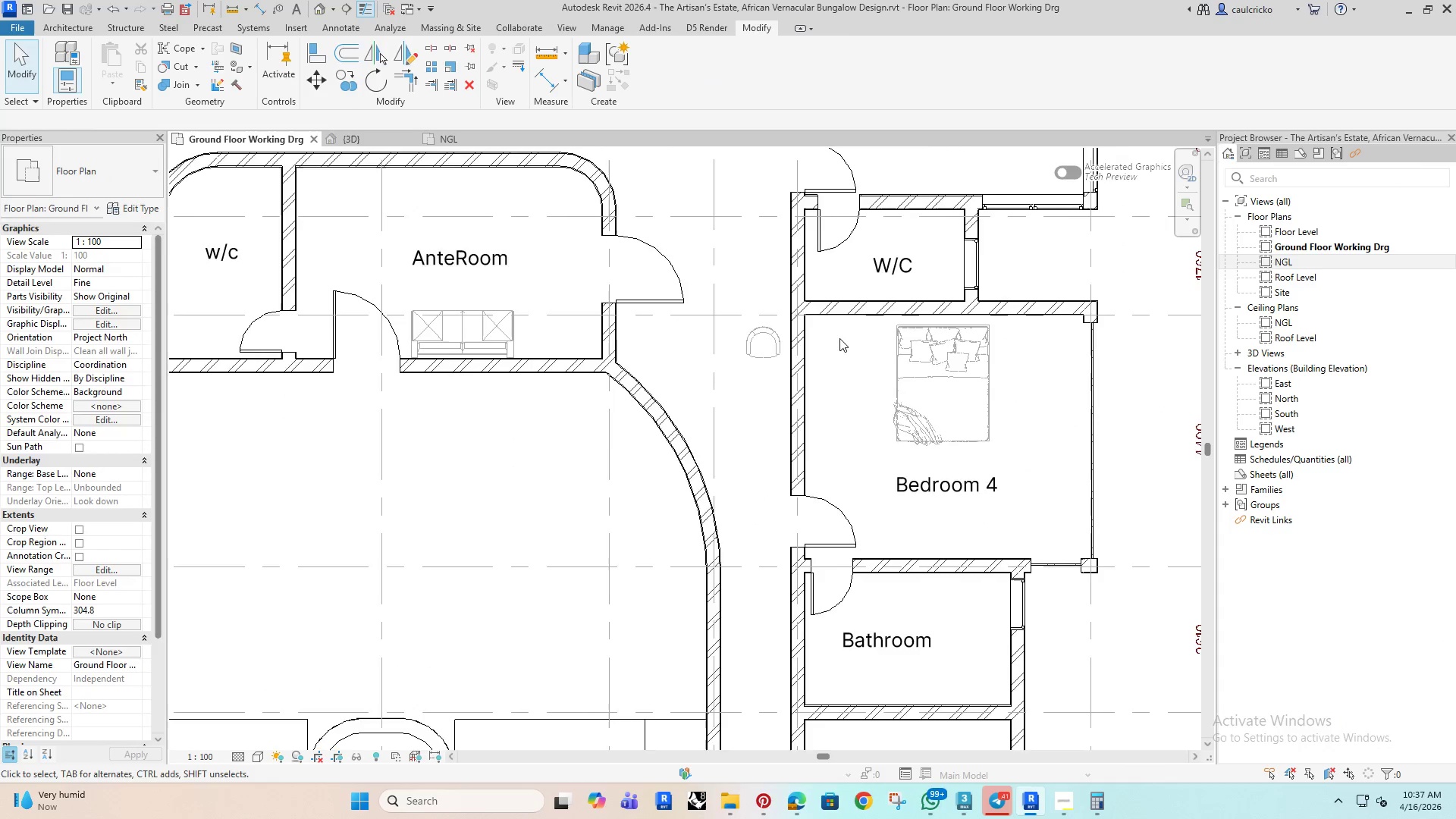 
scroll: coordinate [837, 341], scroll_direction: down, amount: 5.0
 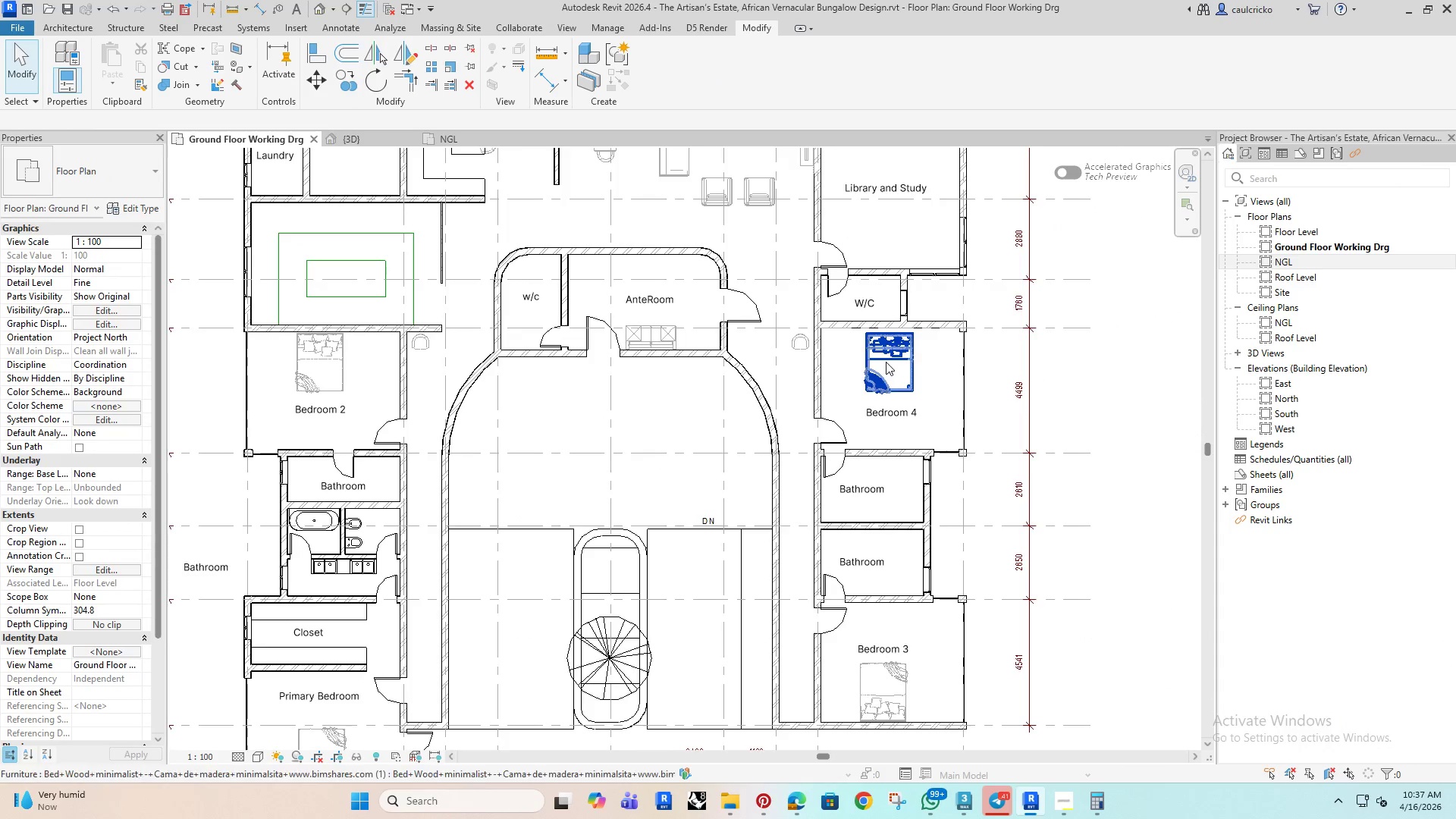 
scroll: coordinate [874, 344], scroll_direction: up, amount: 4.0
 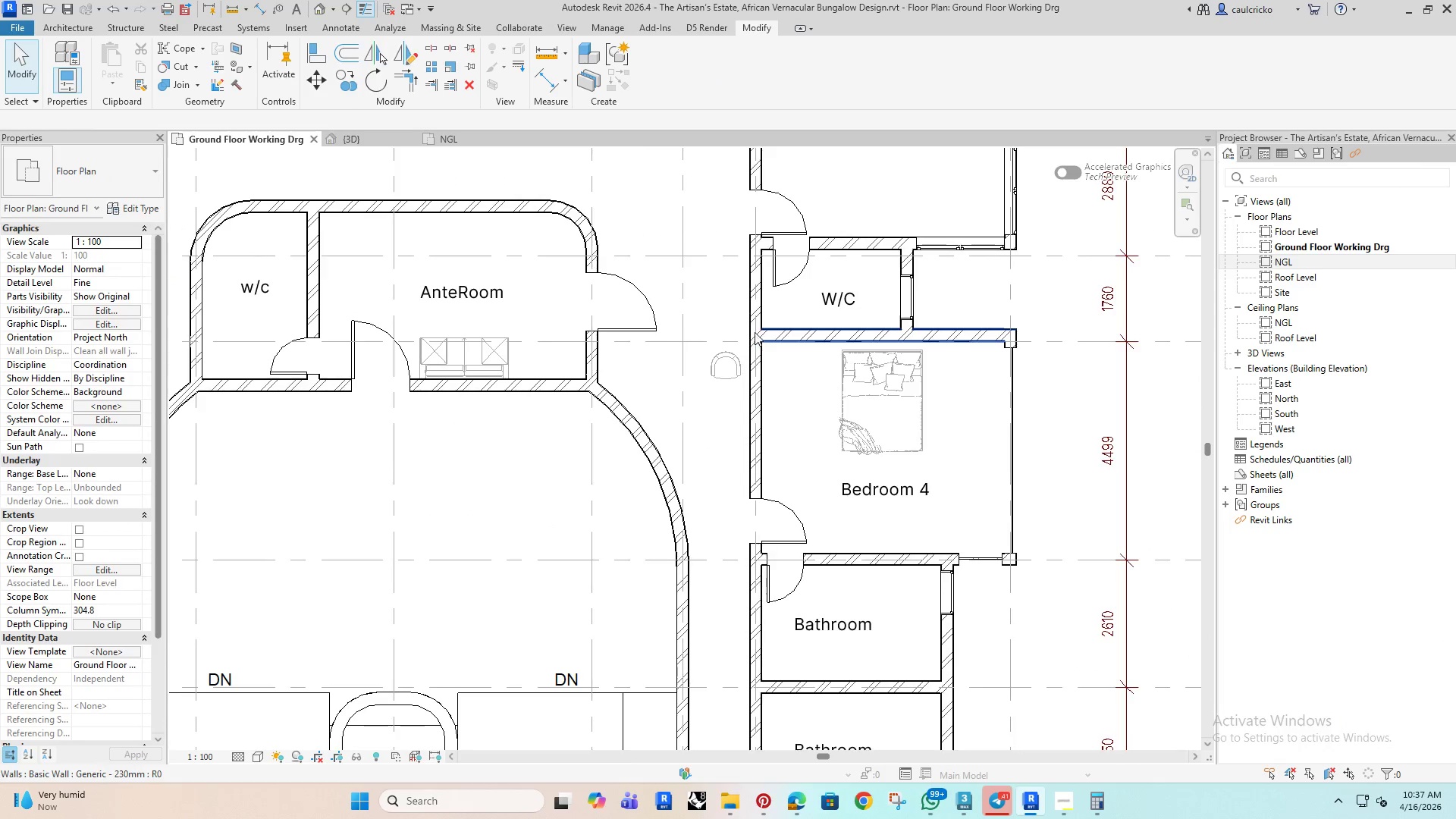 
scroll: coordinate [778, 344], scroll_direction: down, amount: 4.0
 